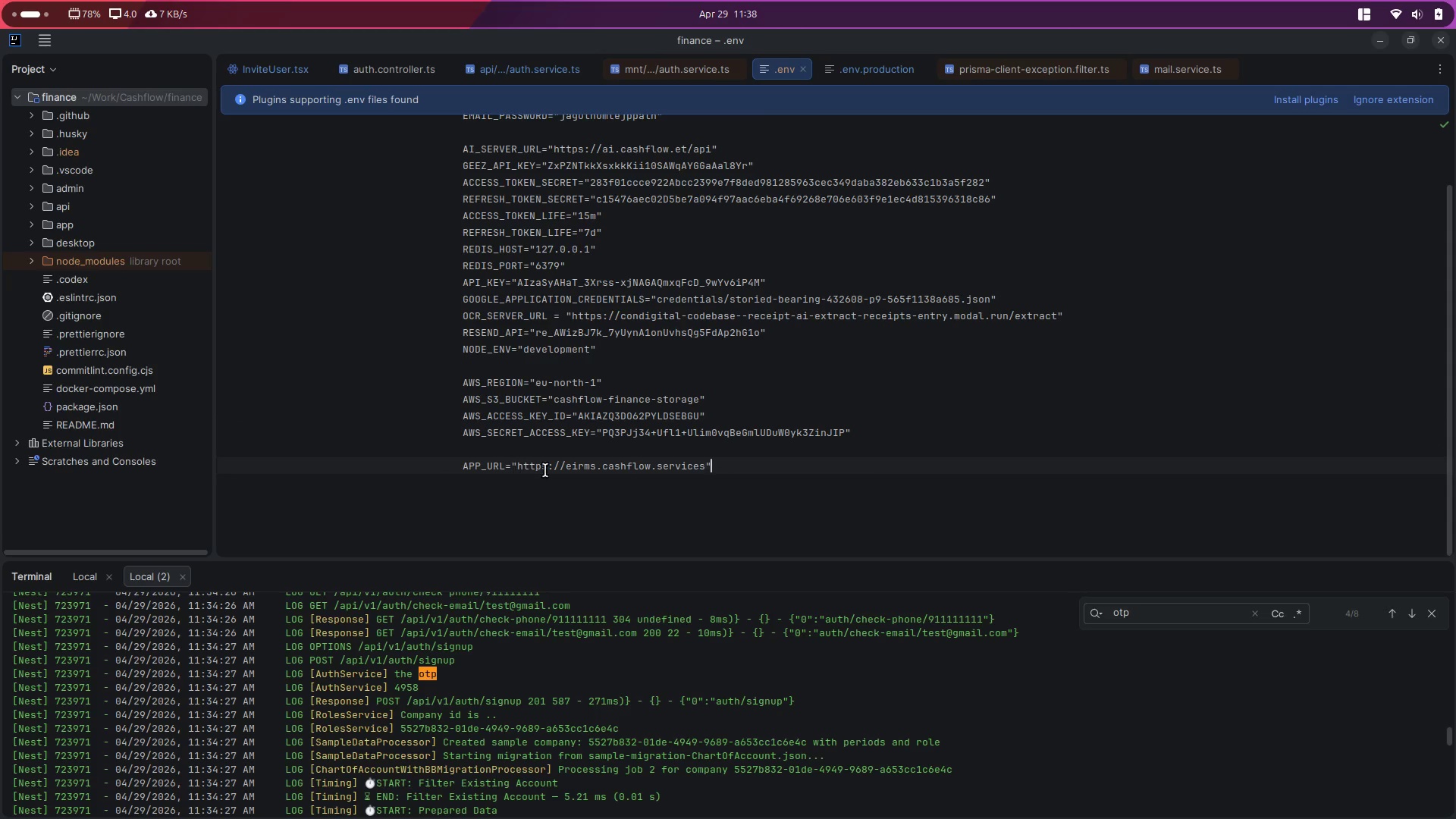 
double_click([579, 471])
 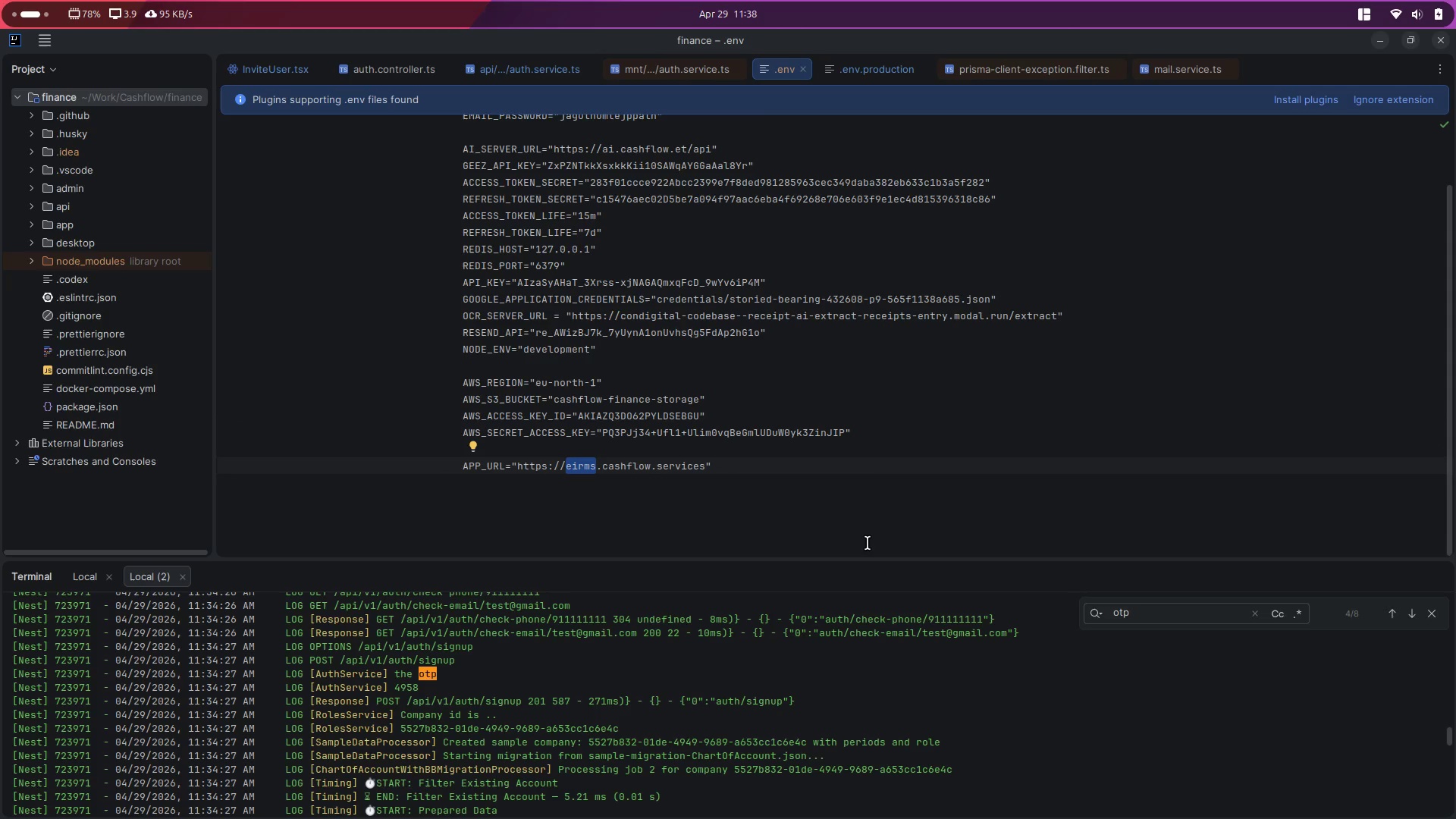 
type(app)
 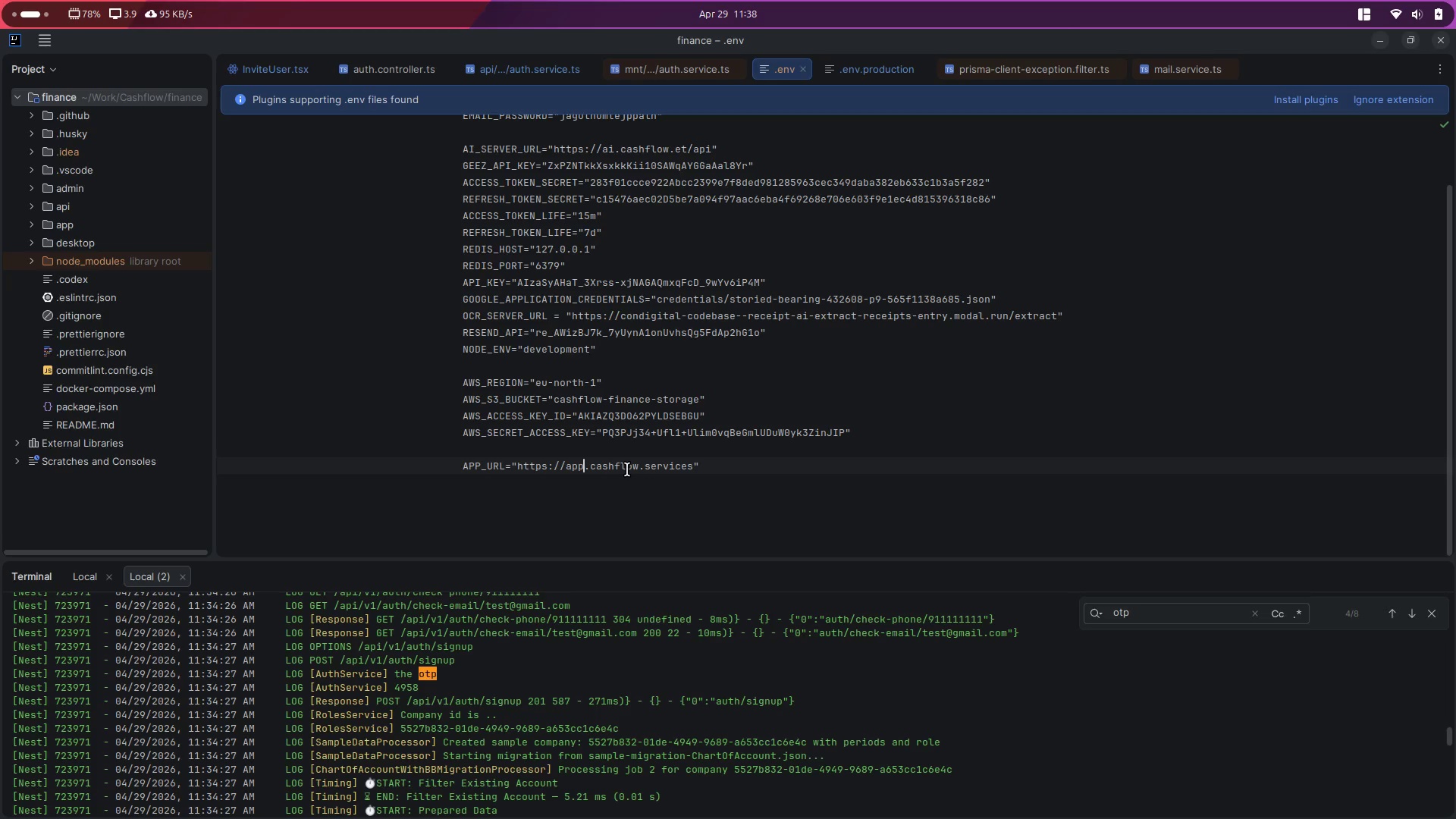 
double_click([627, 469])
 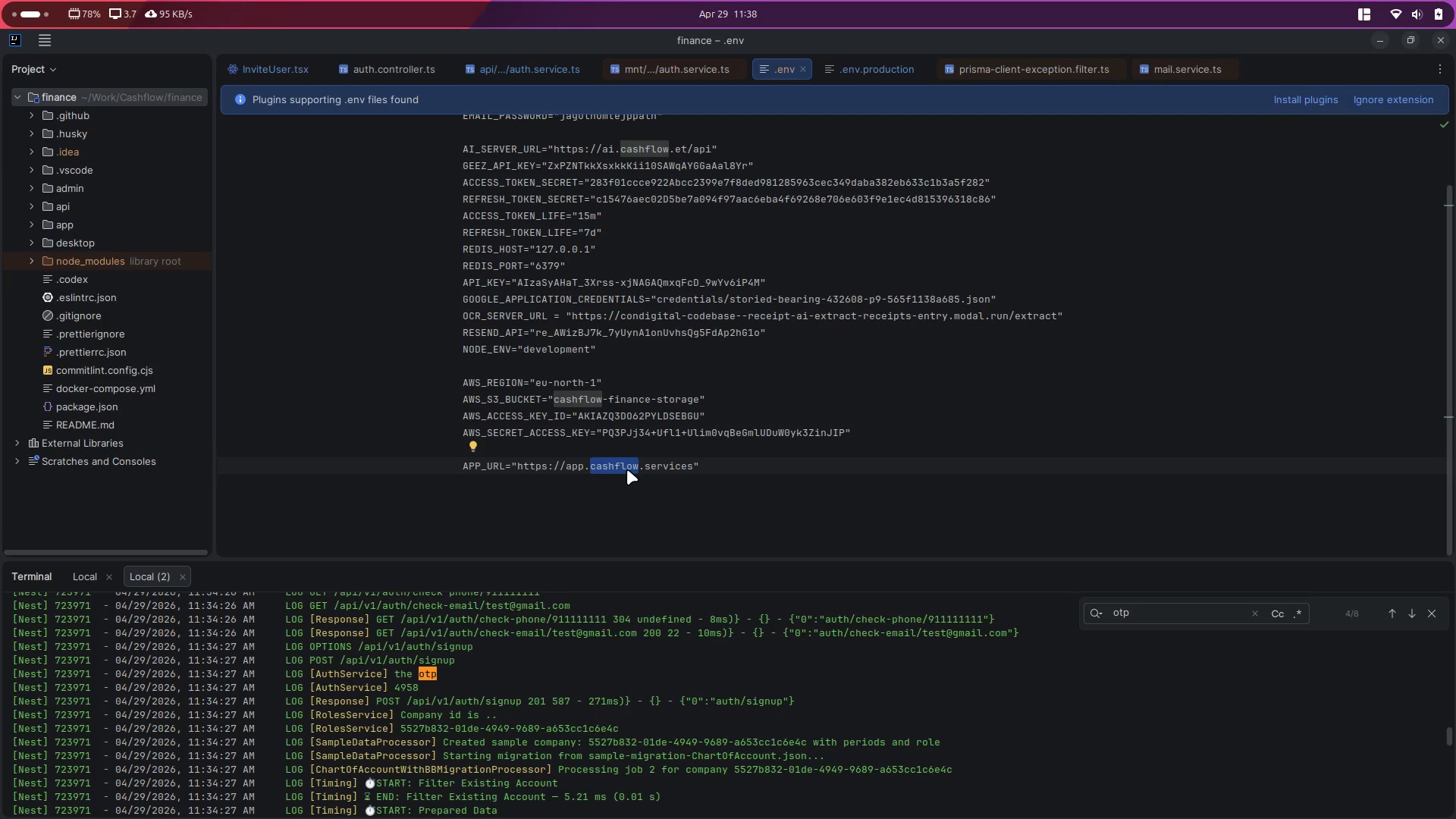 
left_click([627, 469])
 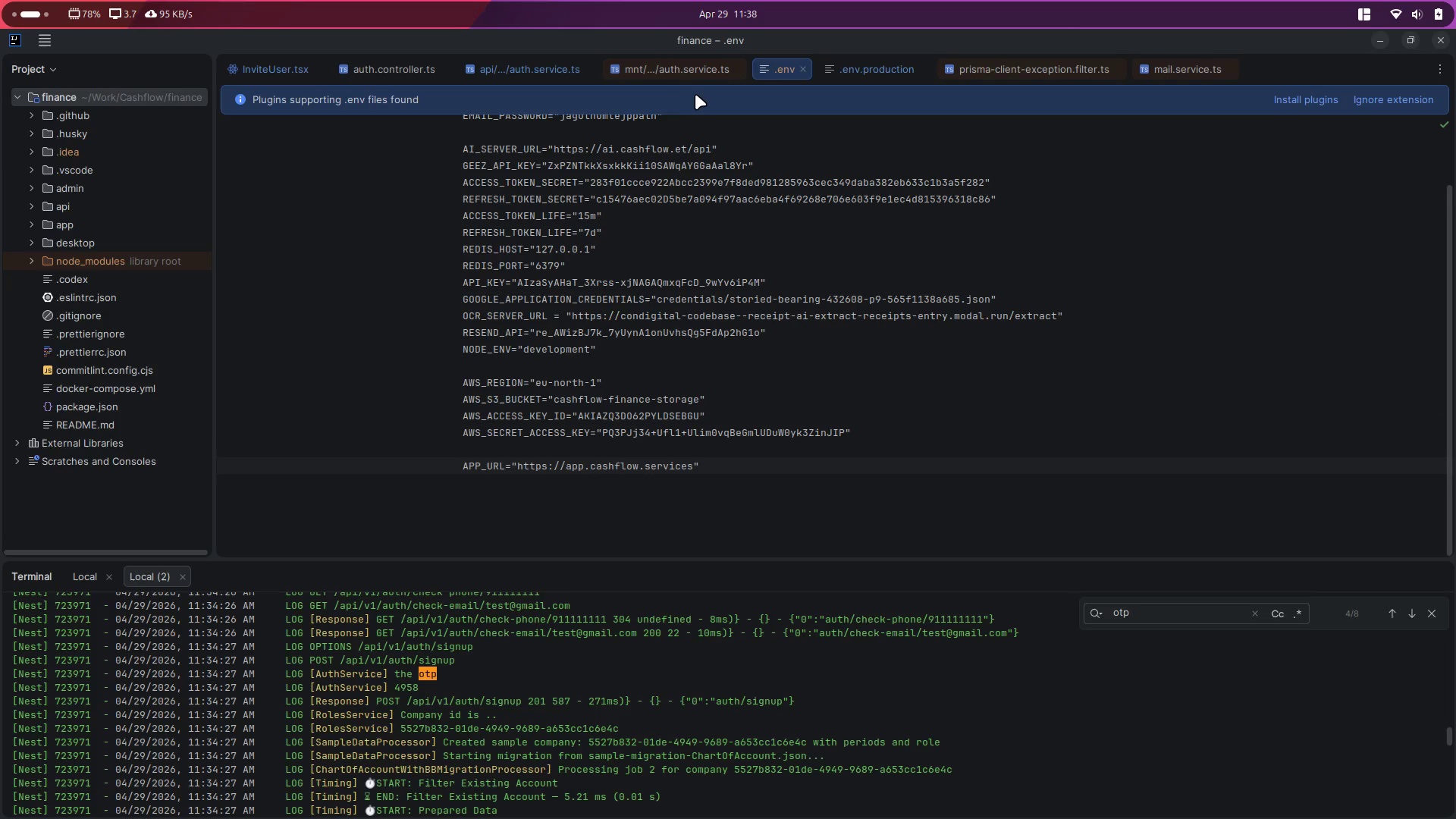 
left_click([668, 77])
 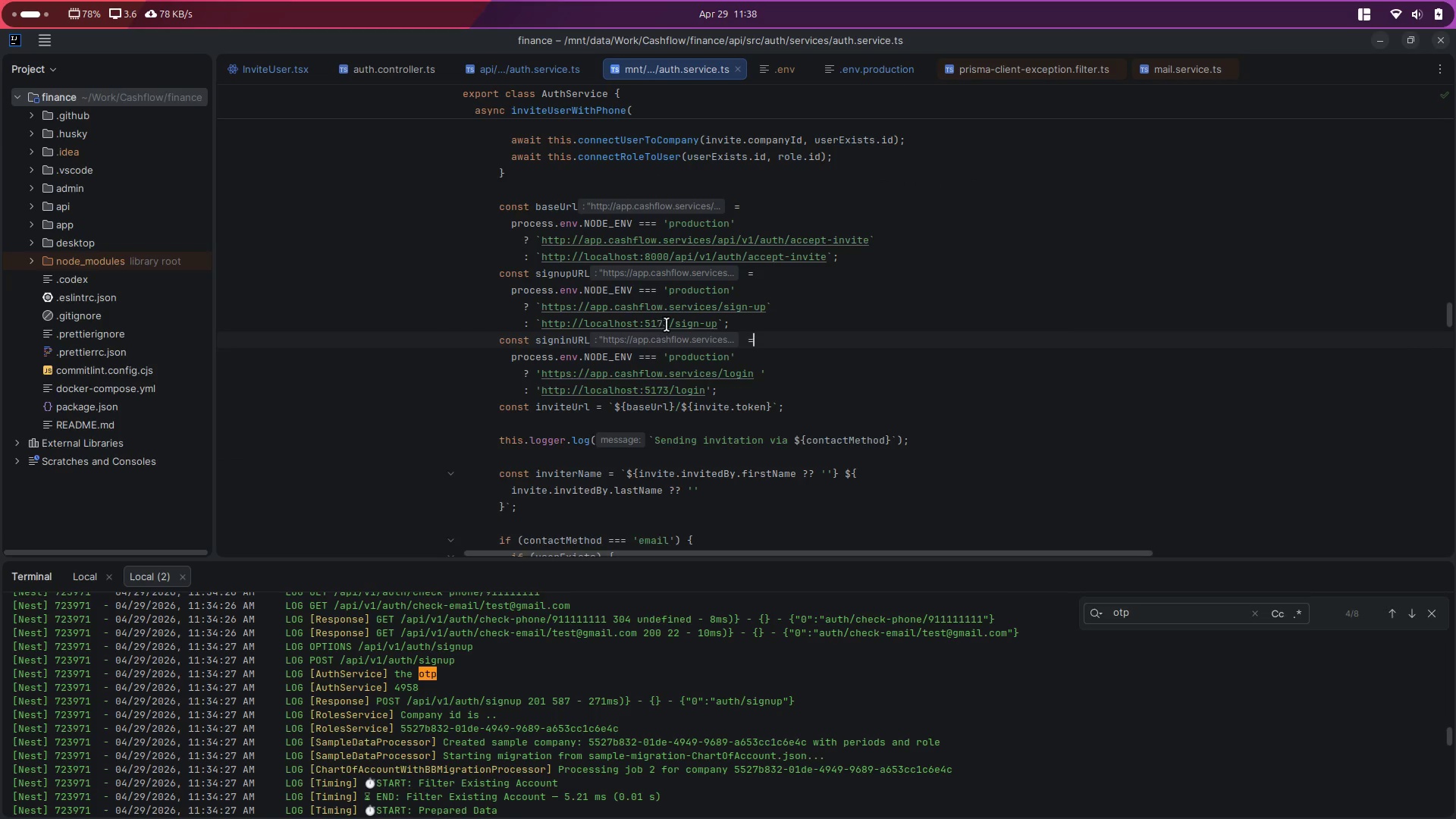 
left_click_drag(start_coordinate=[668, 323], to_coordinate=[544, 331])
 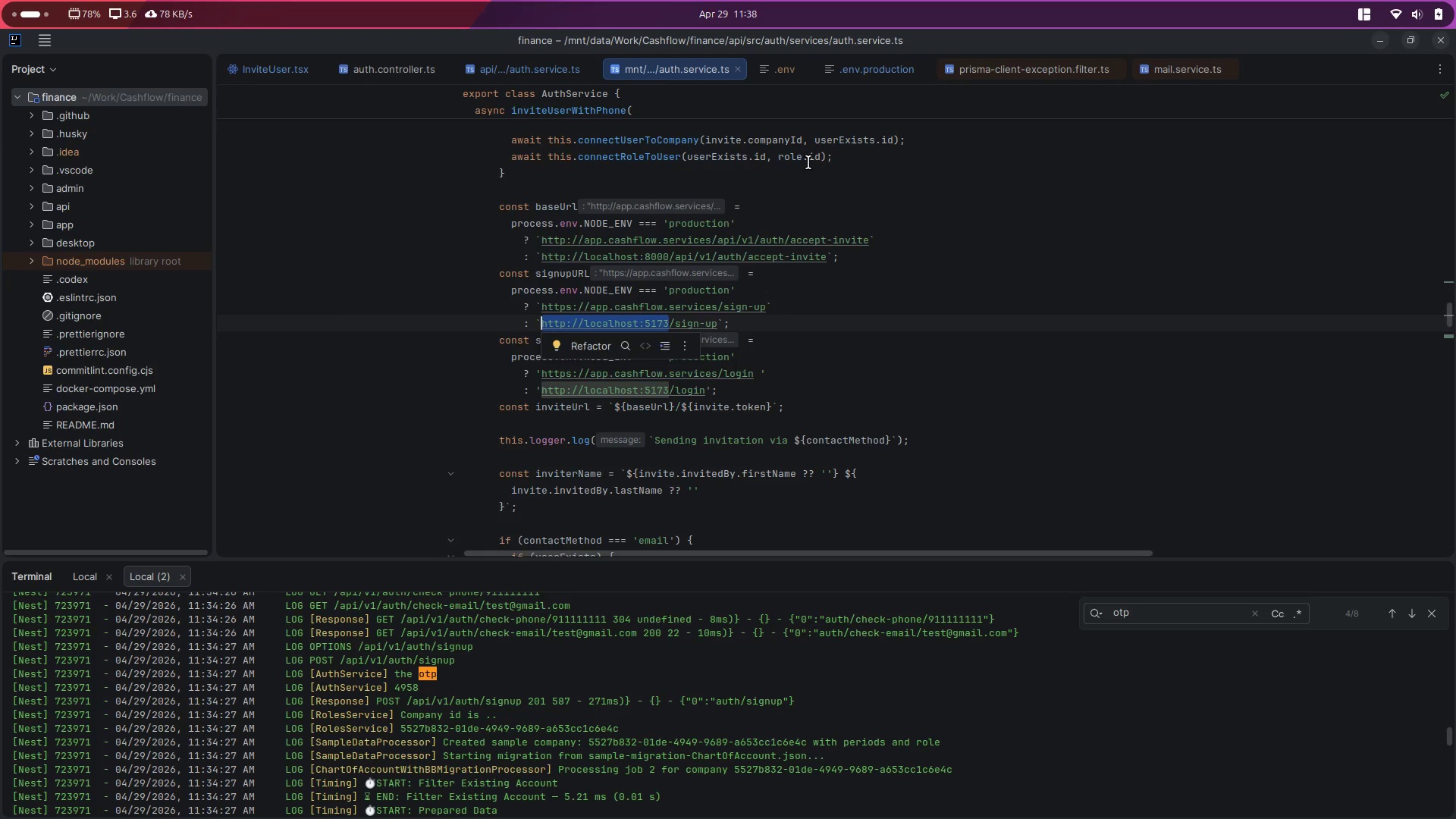 
key(Control+C)
 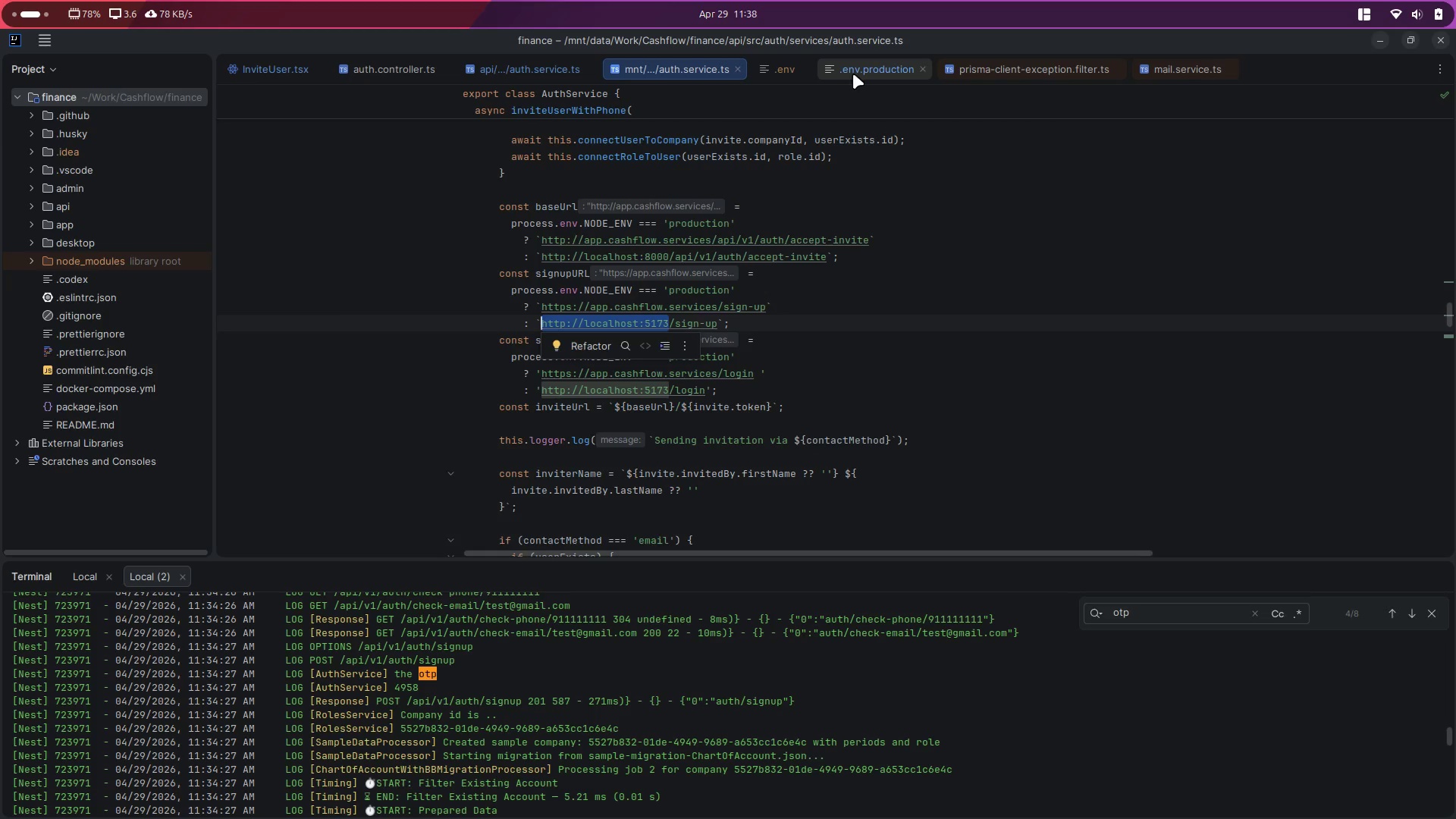 
left_click([855, 74])
 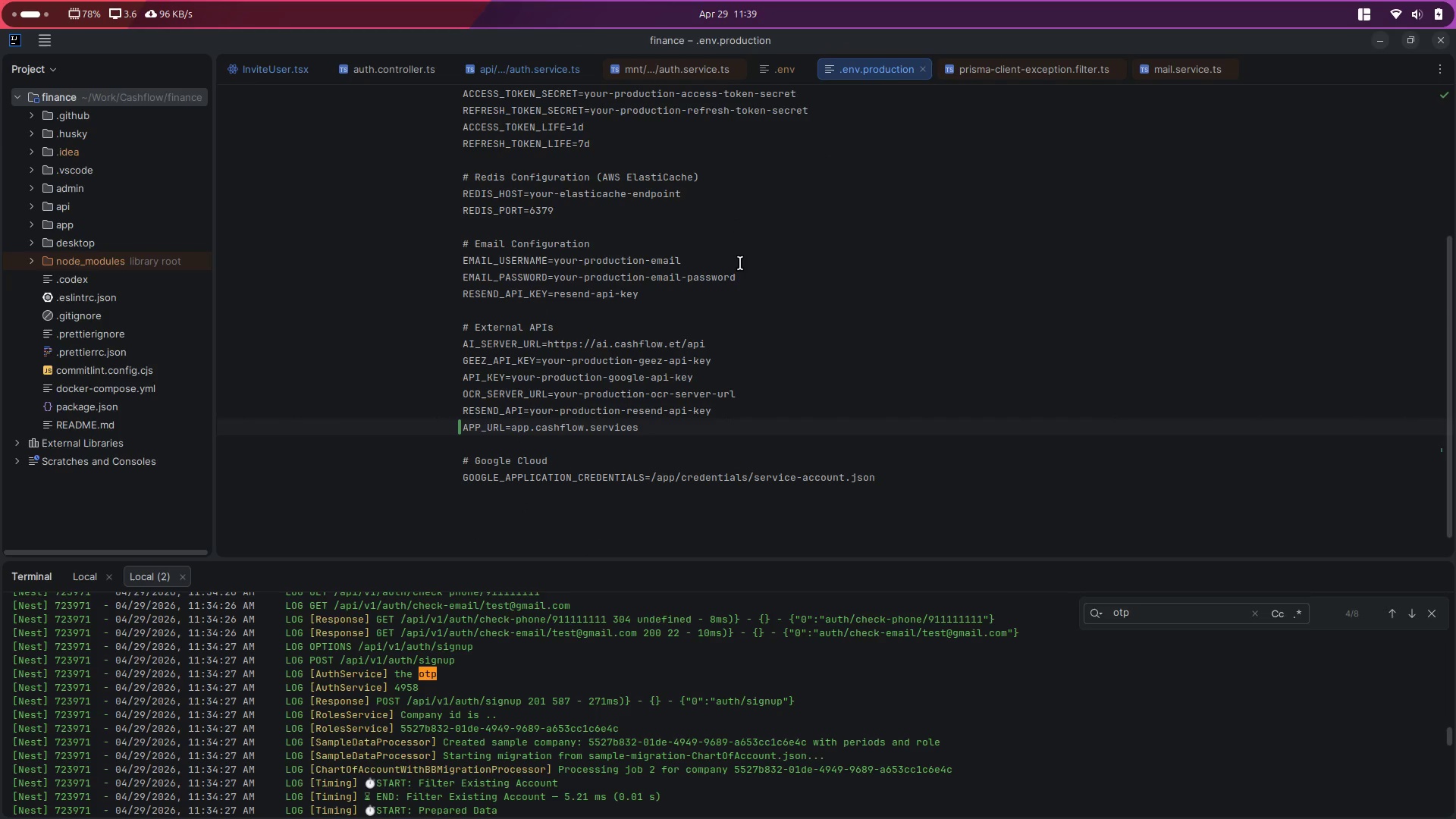 
left_click([778, 75])
 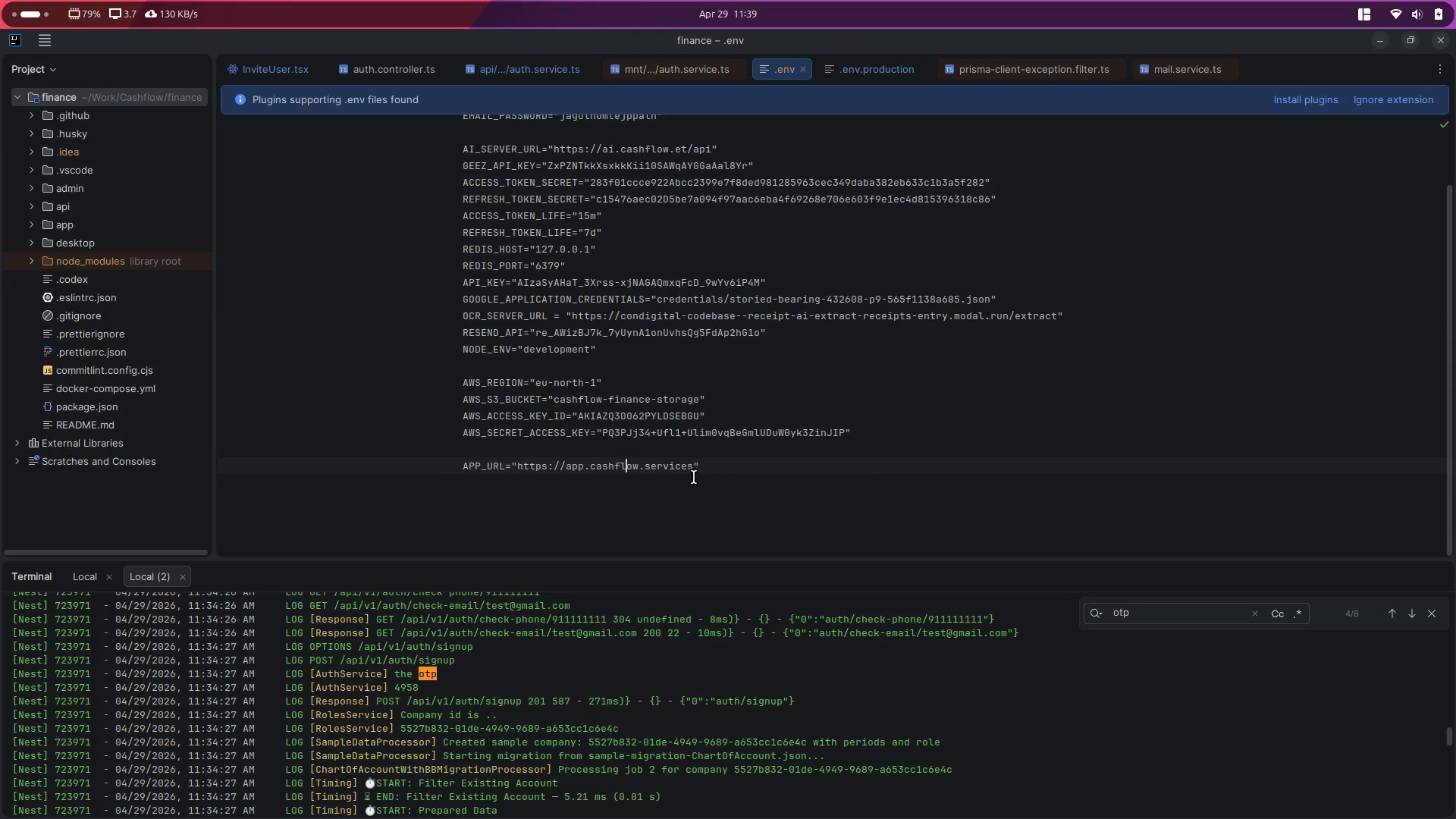 
left_click_drag(start_coordinate=[695, 471], to_coordinate=[519, 477])
 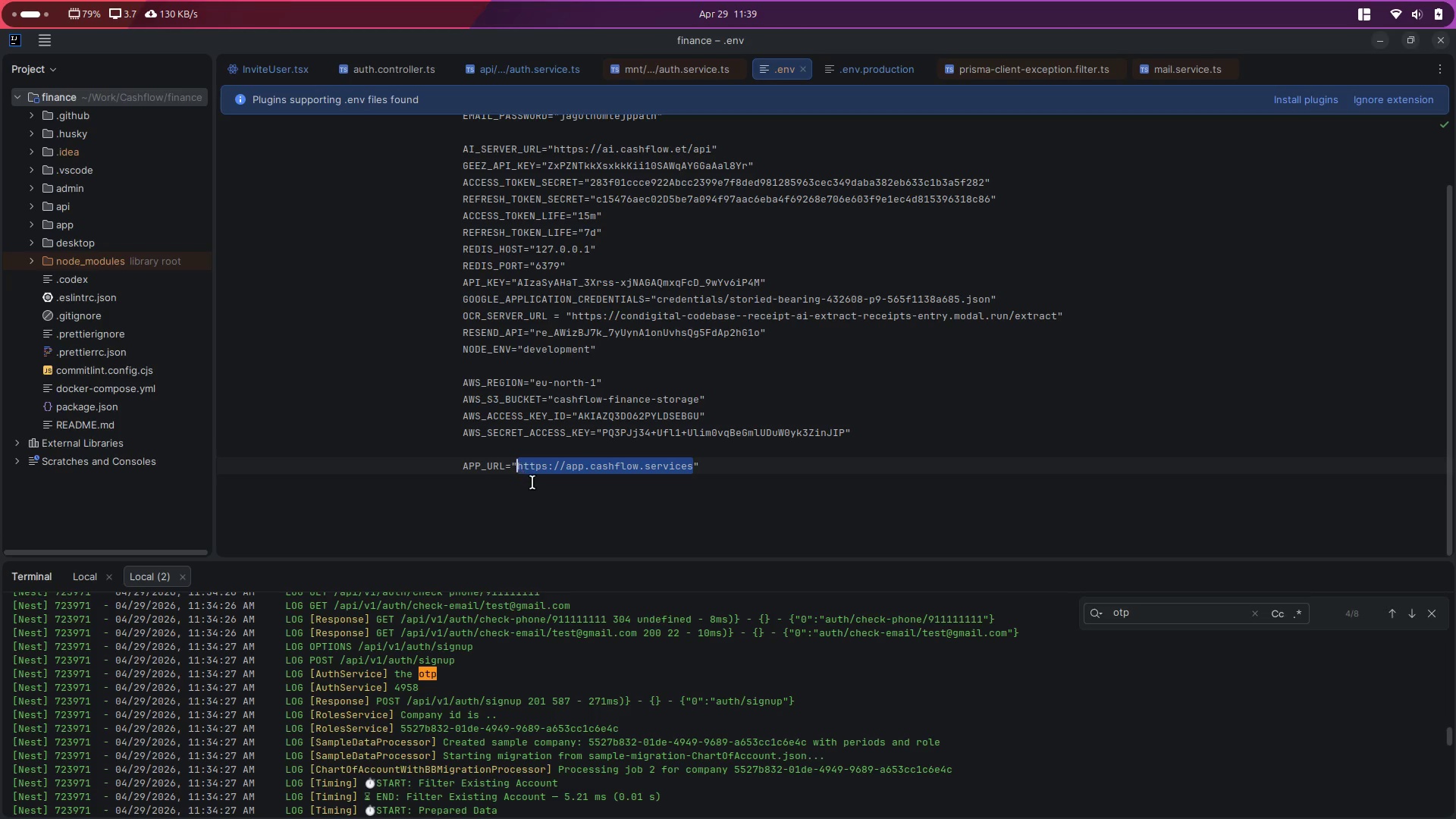 
key(Control+V)
 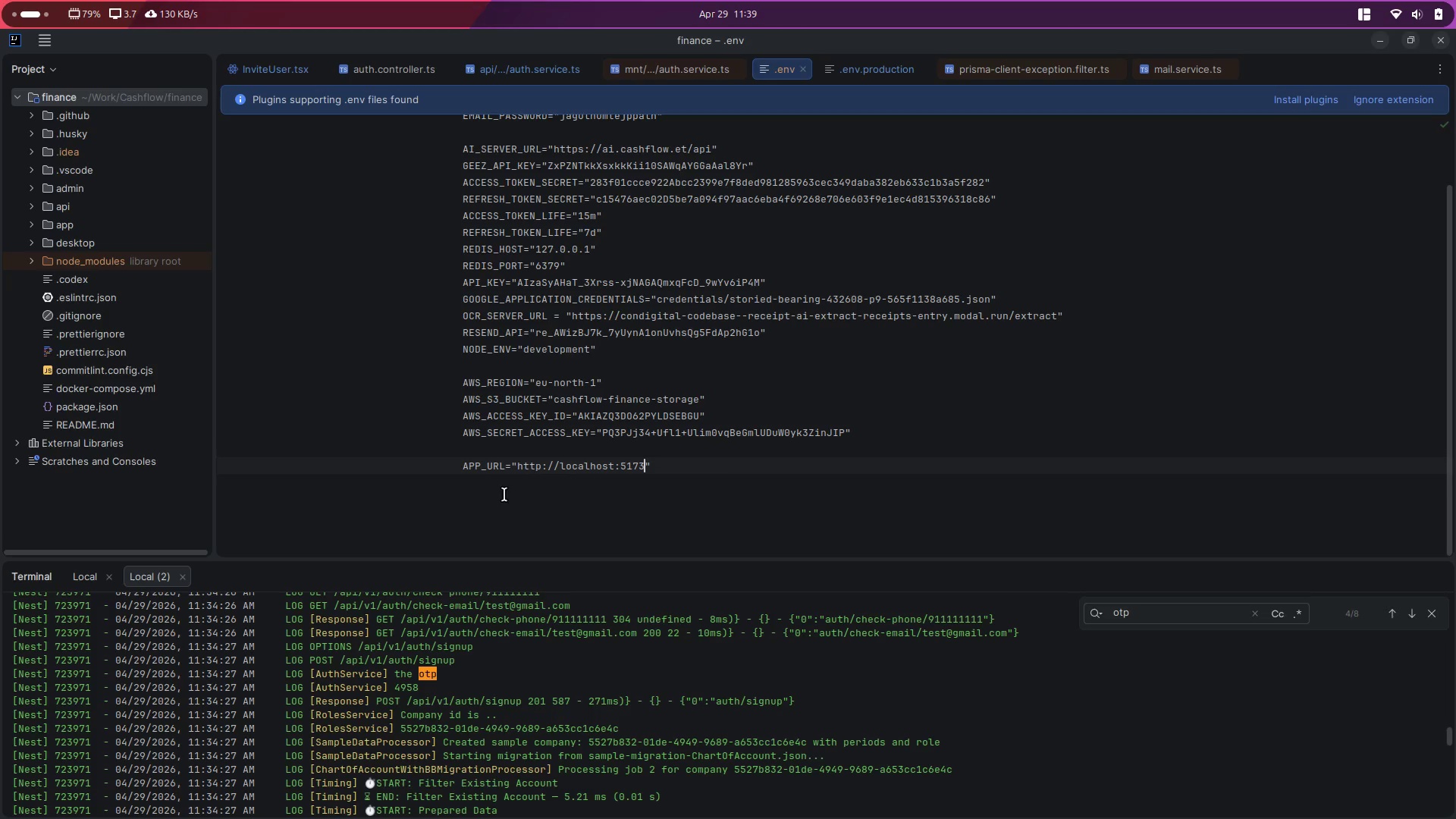 
key(Control+S)
 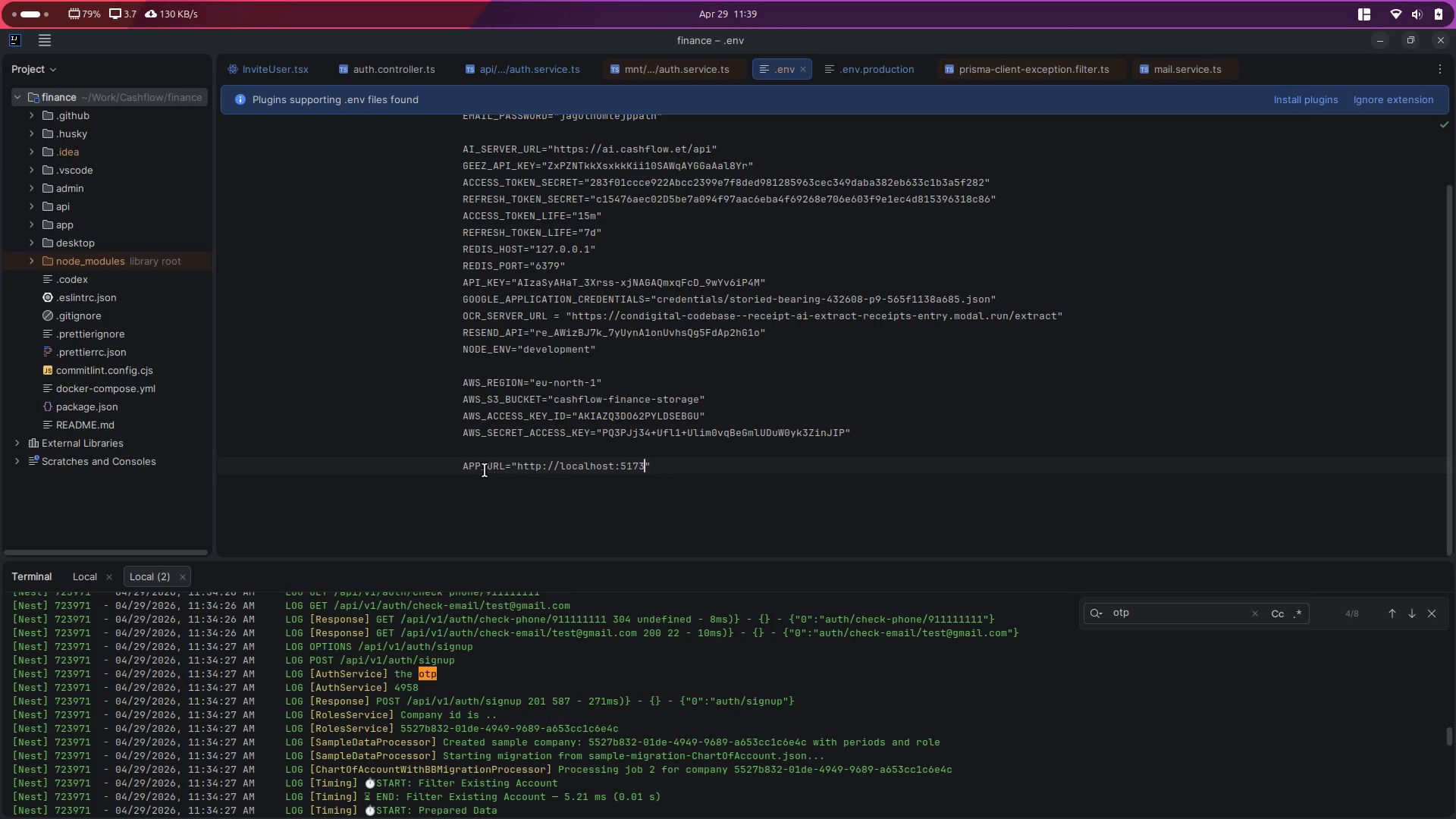 
left_click([481, 461])
 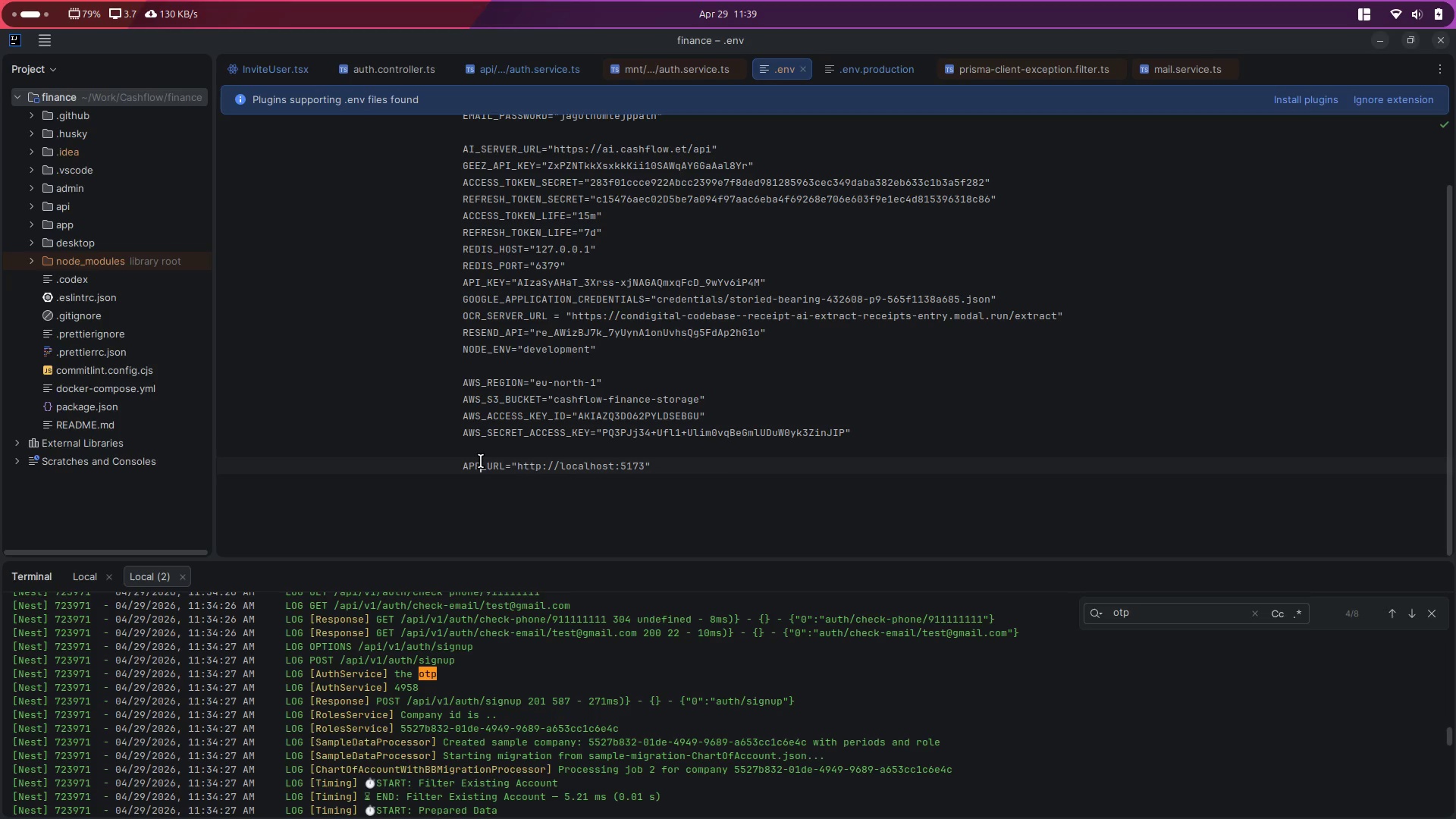 
hold_key(key=ControlLeft, duration=0.4)
 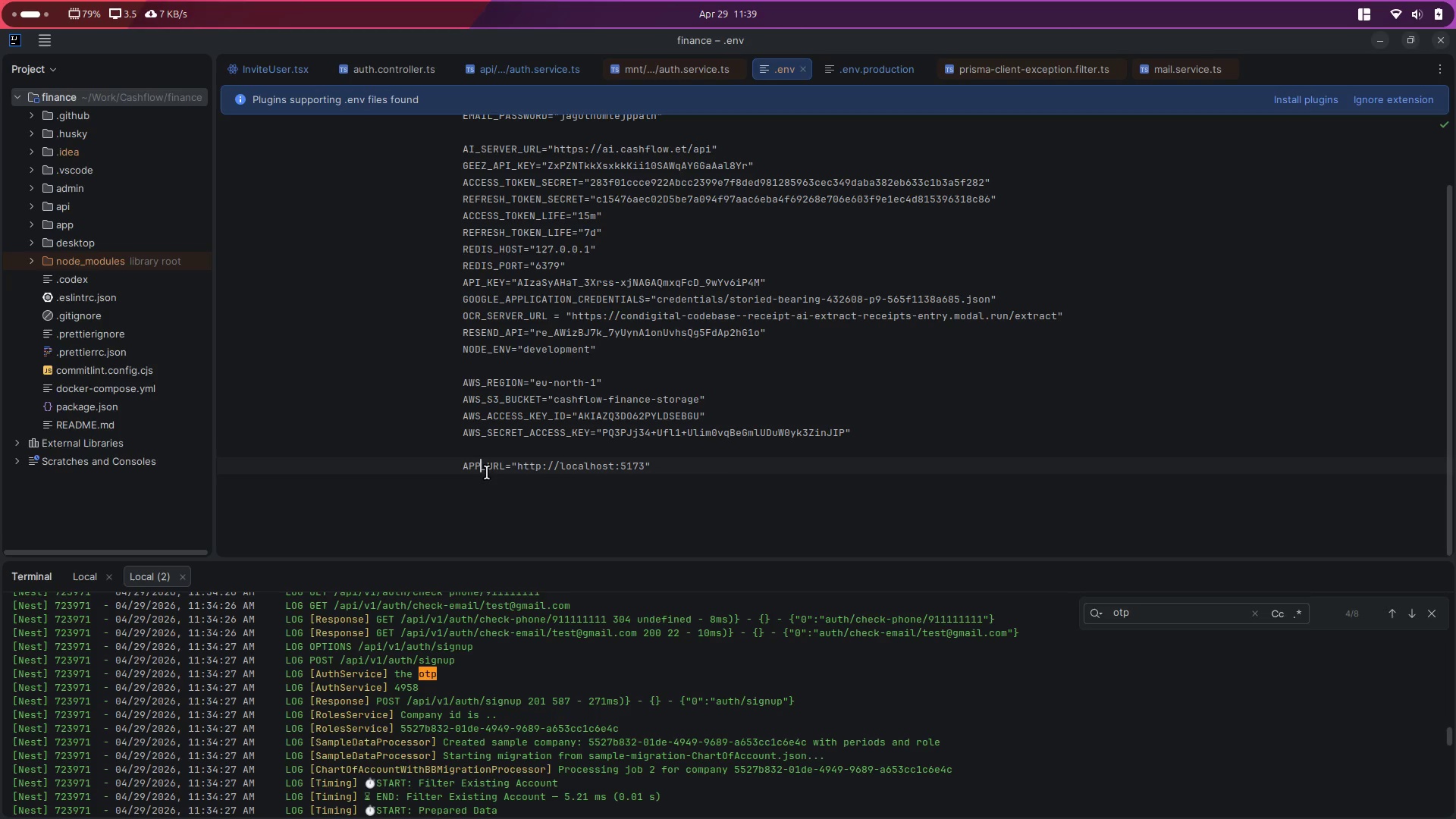 
left_click([484, 475])
 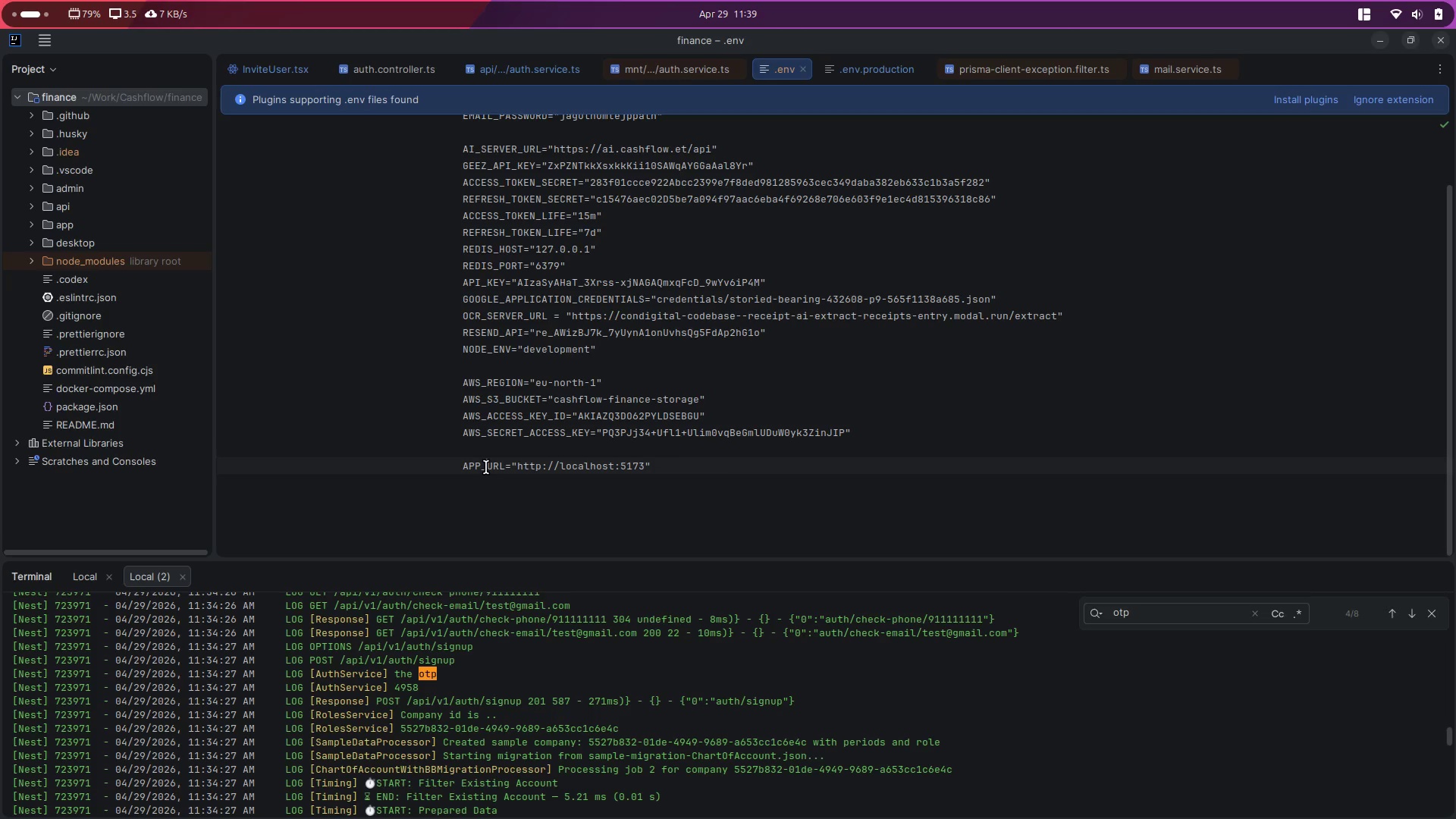 
left_click([486, 467])
 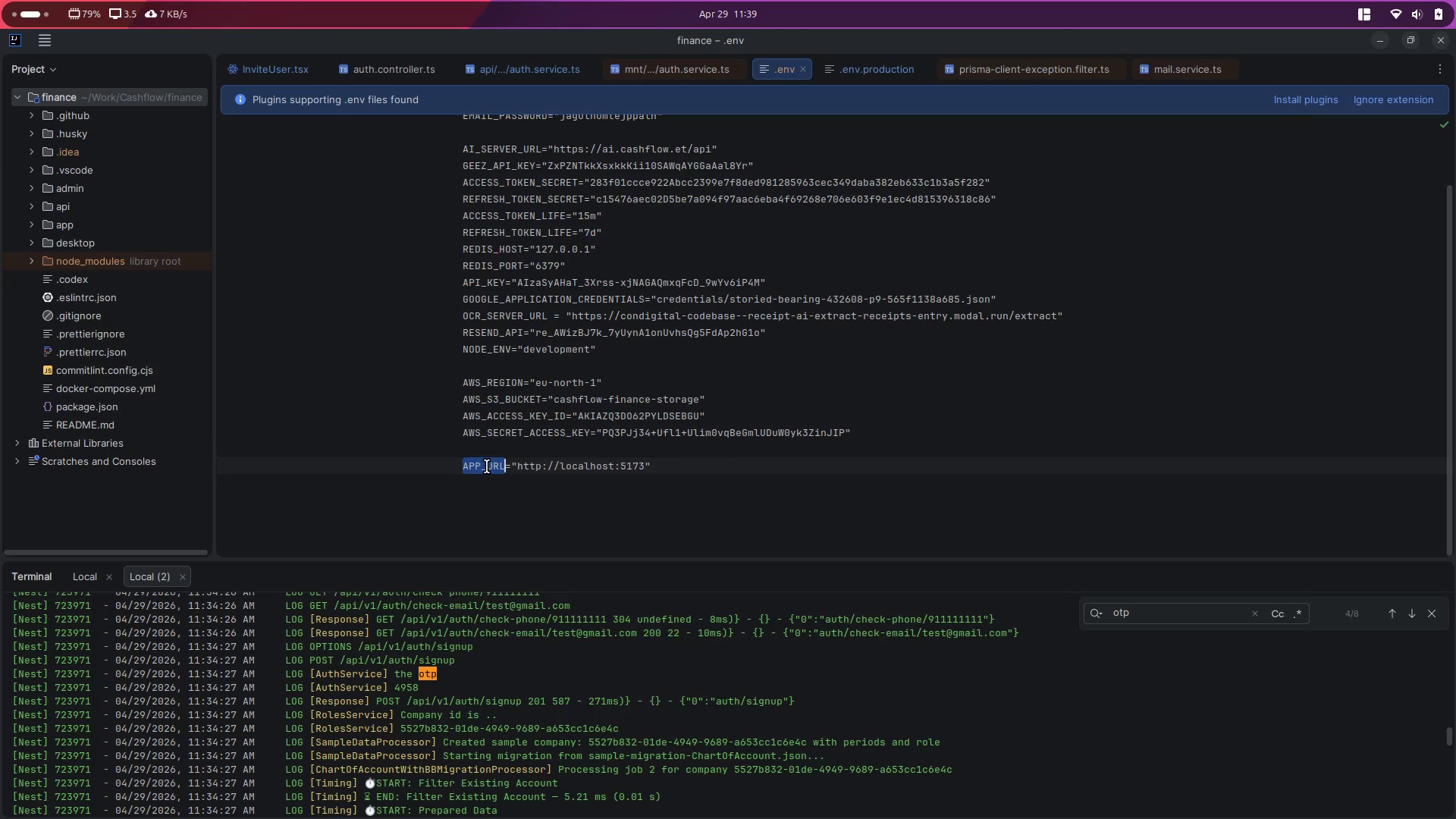 
key(Control+ControlLeft)
 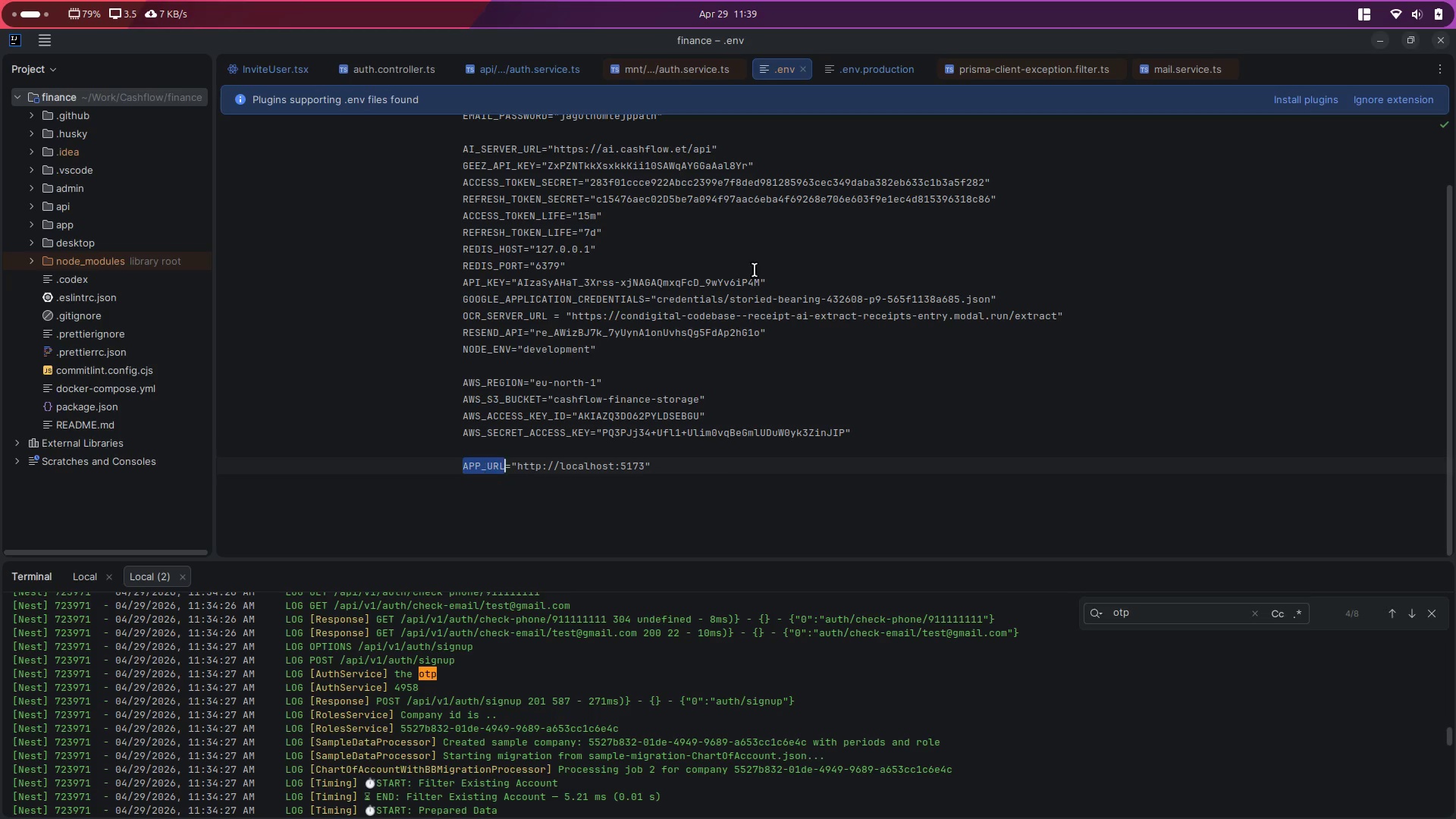 
key(Control+C)
 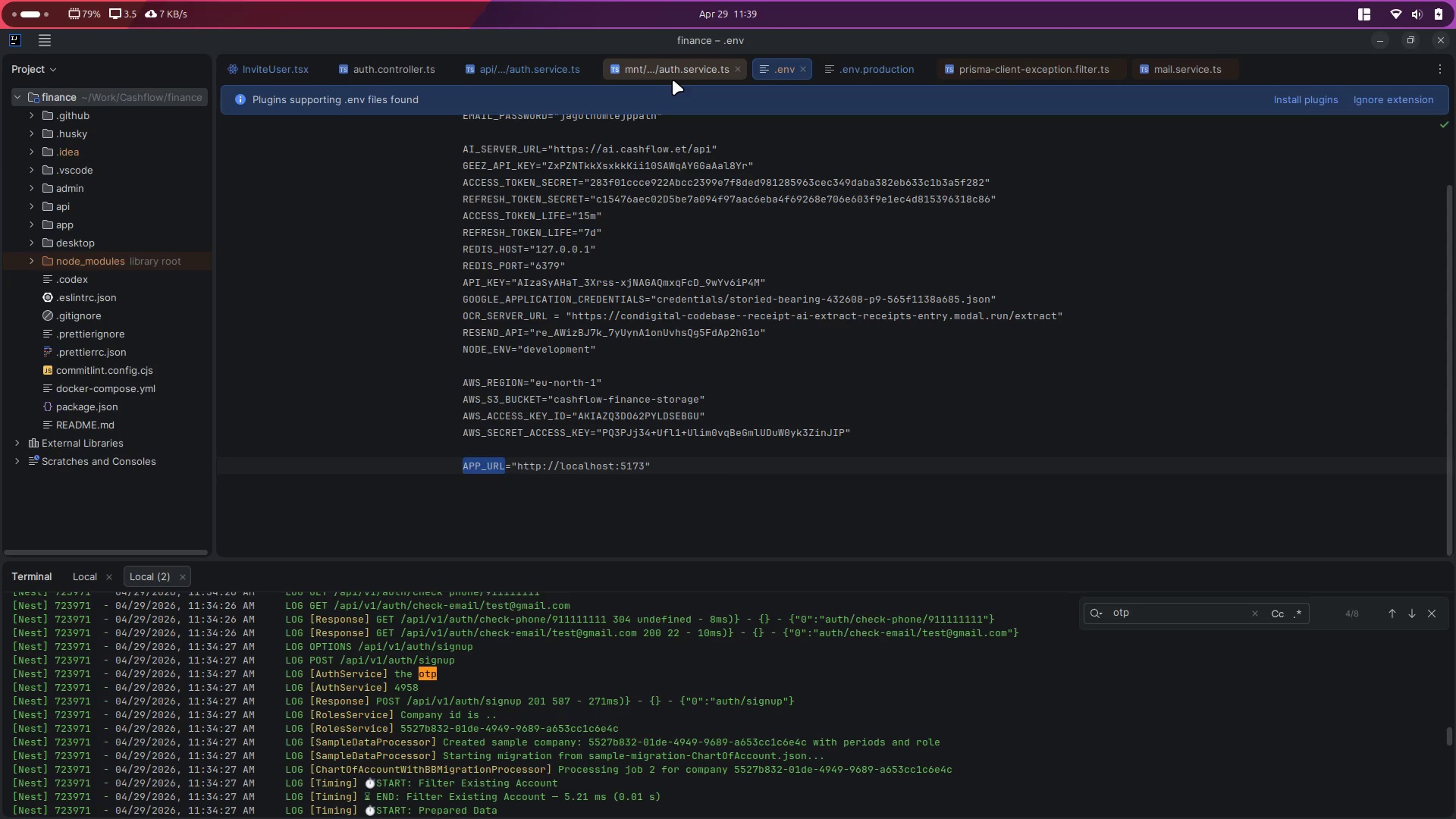 
left_click([673, 72])
 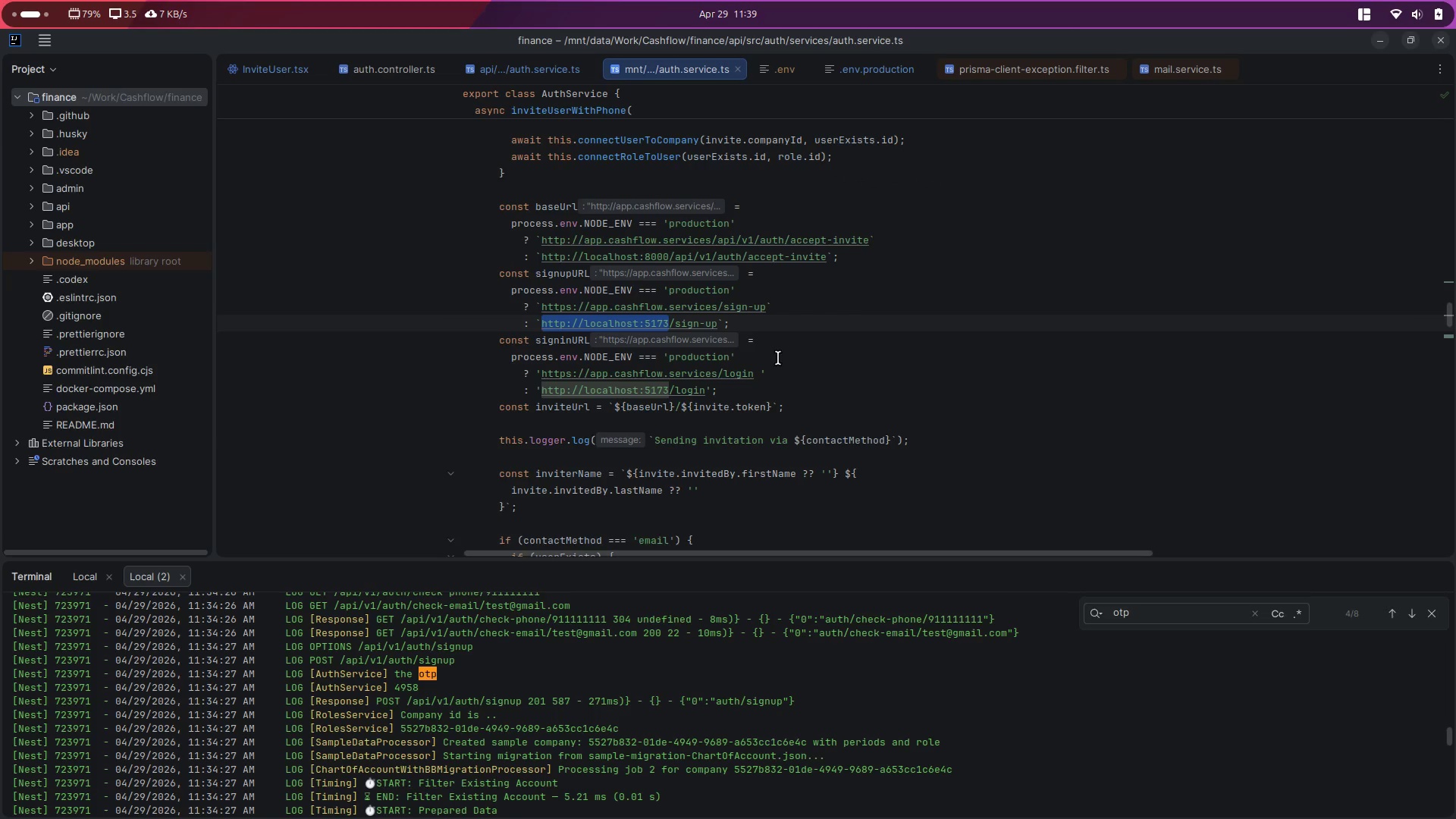 
left_click([864, 321])
 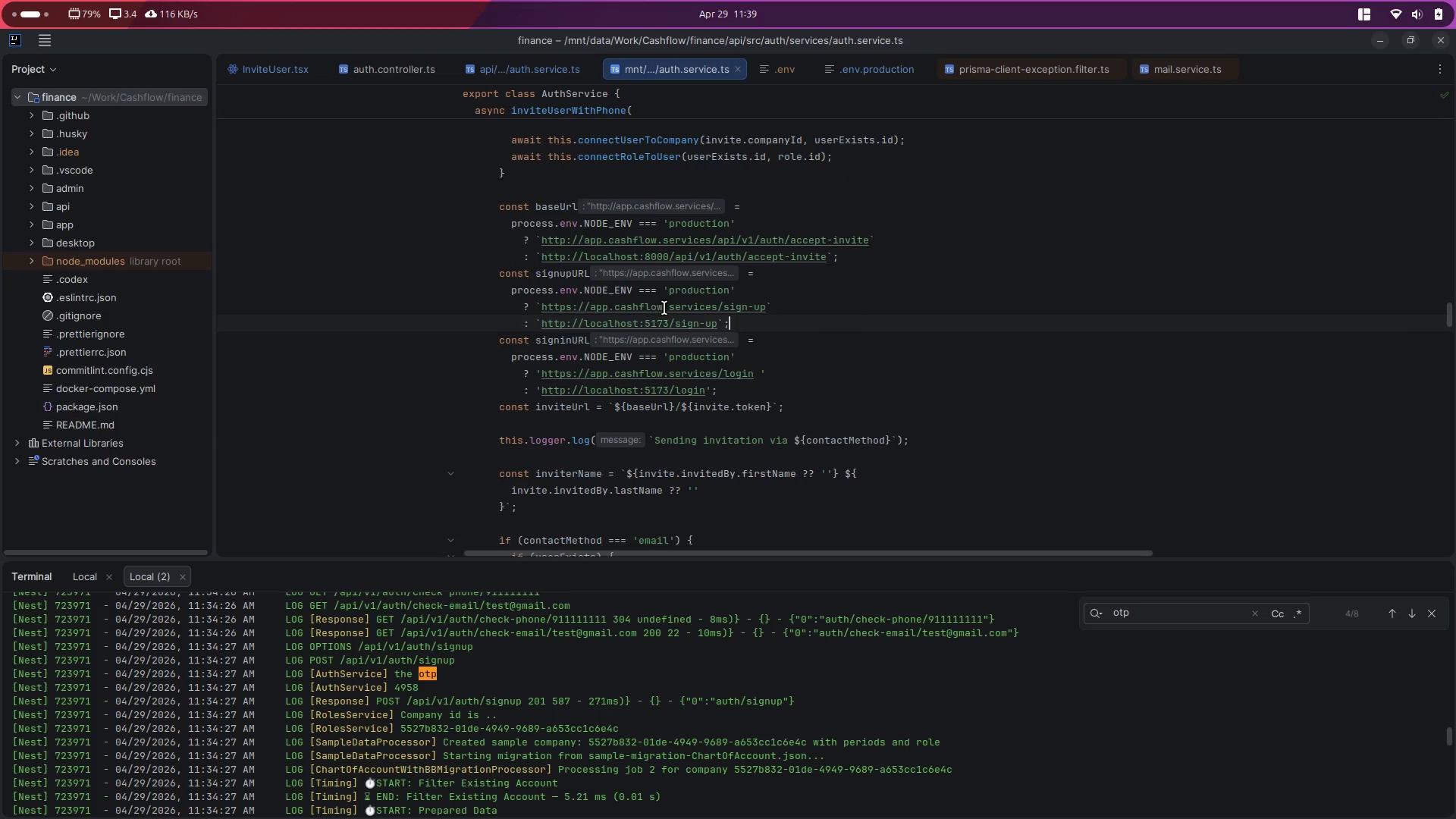 
double_click([684, 293])
 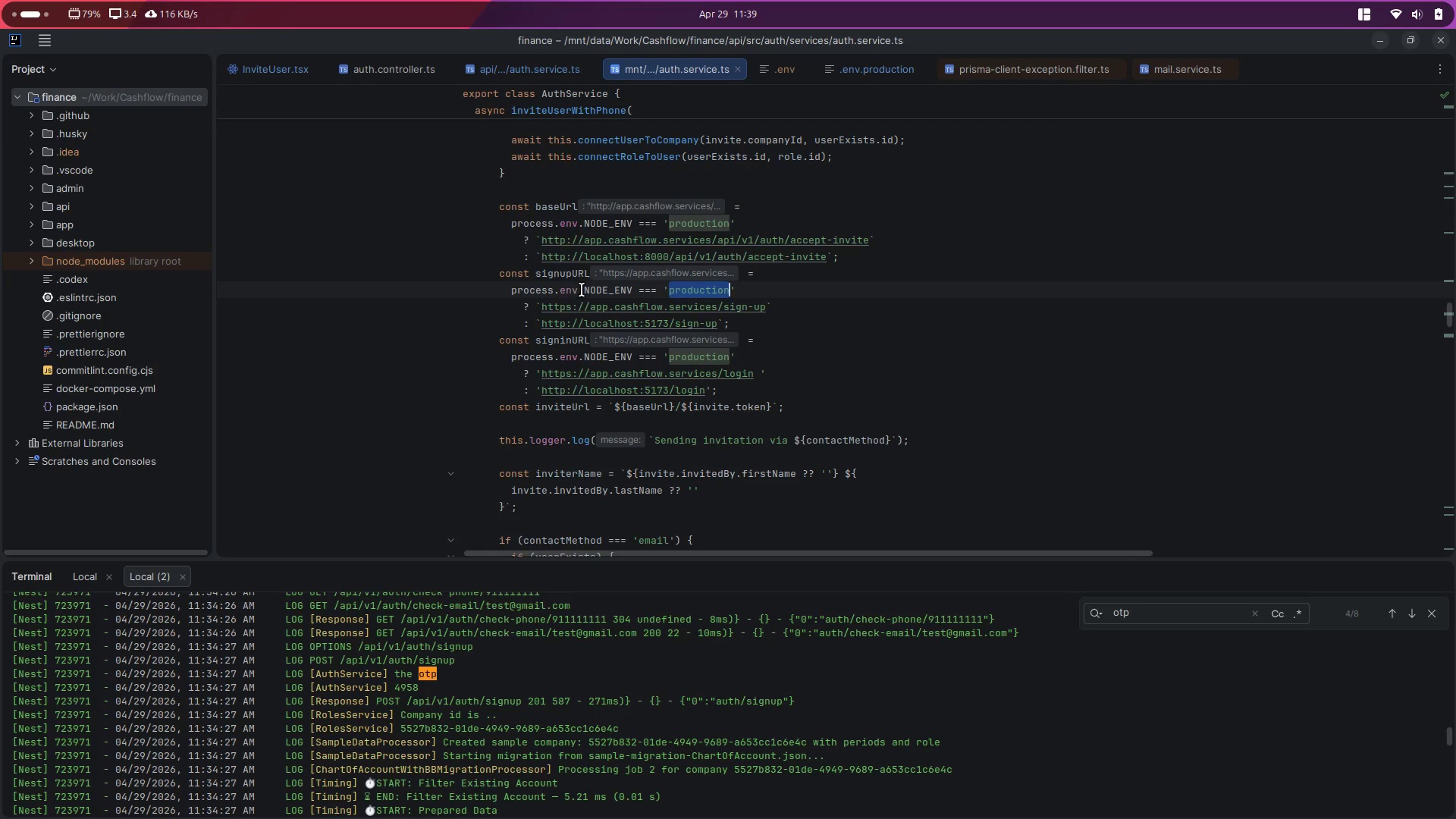 
double_click([535, 293])
 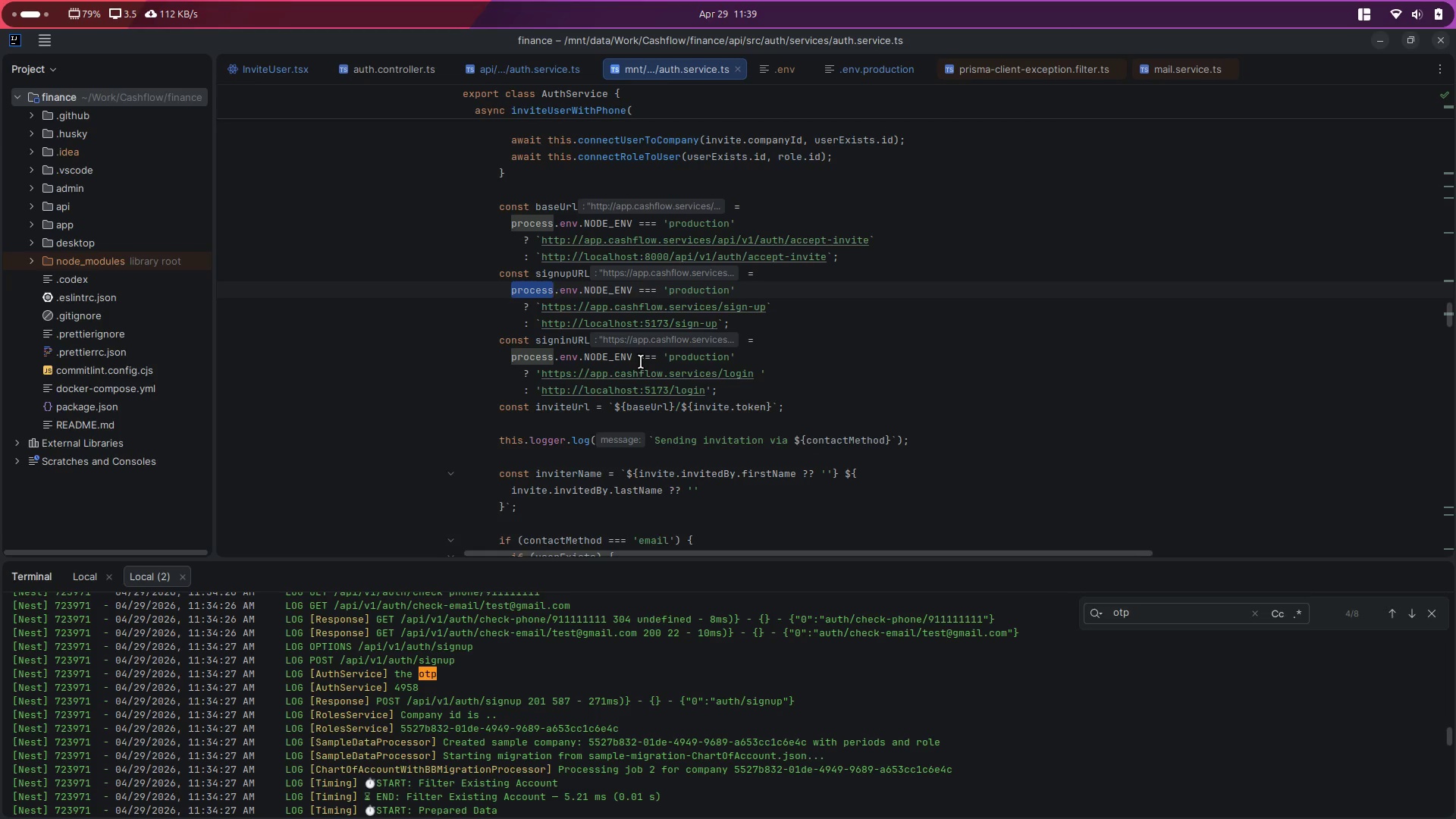 
double_click([557, 206])
 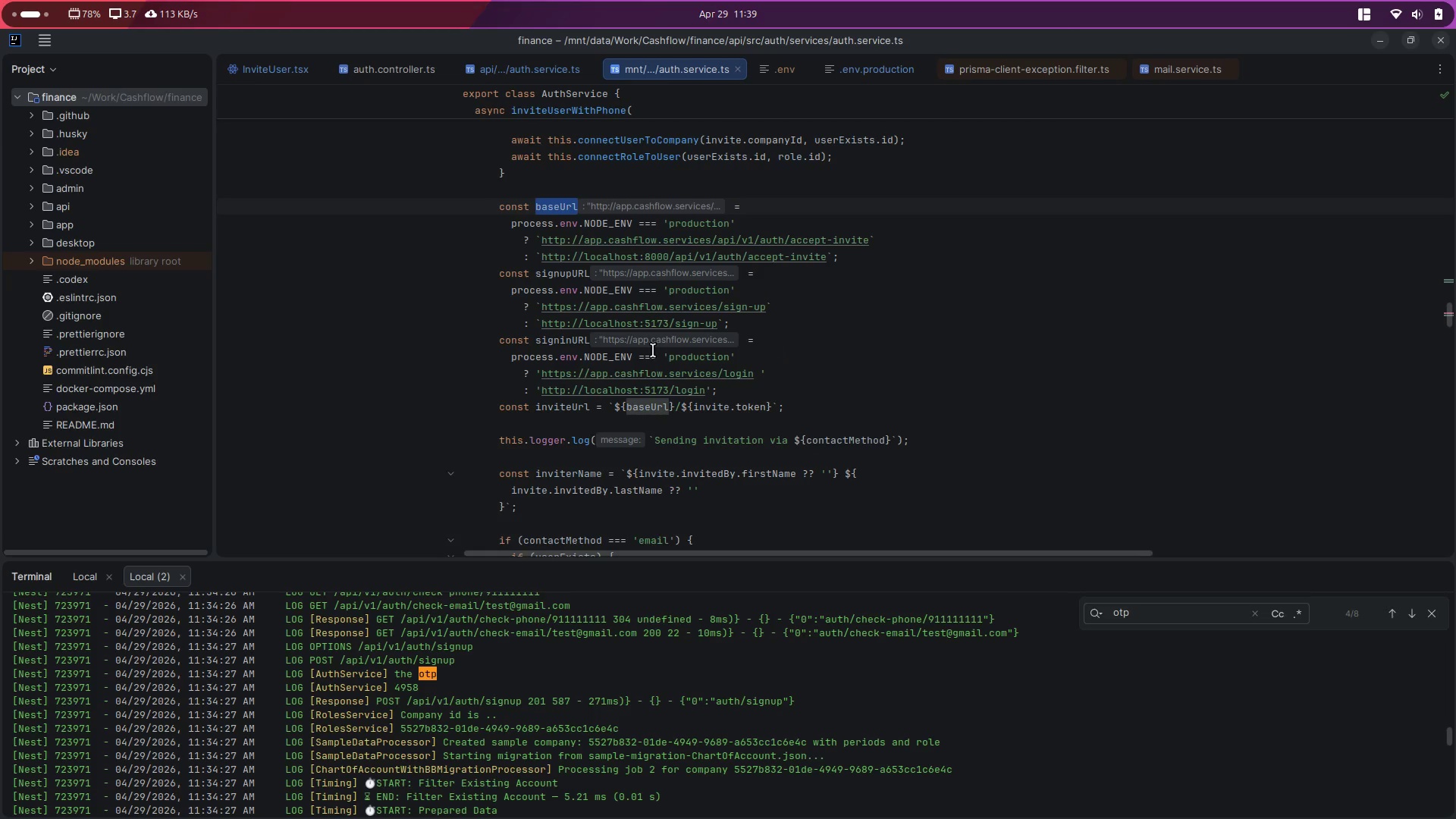 
double_click([612, 297])
 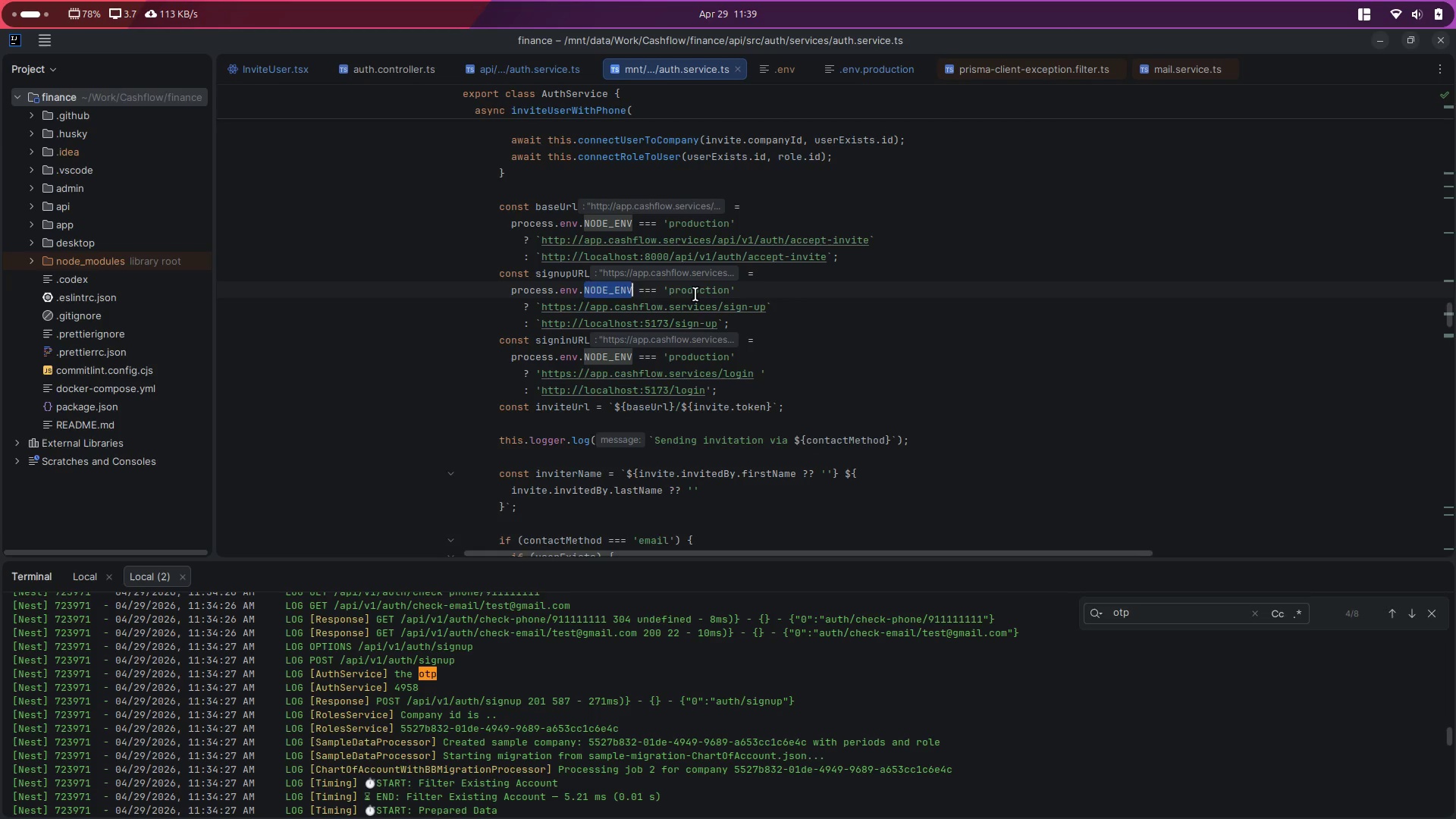 
double_click([695, 294])
 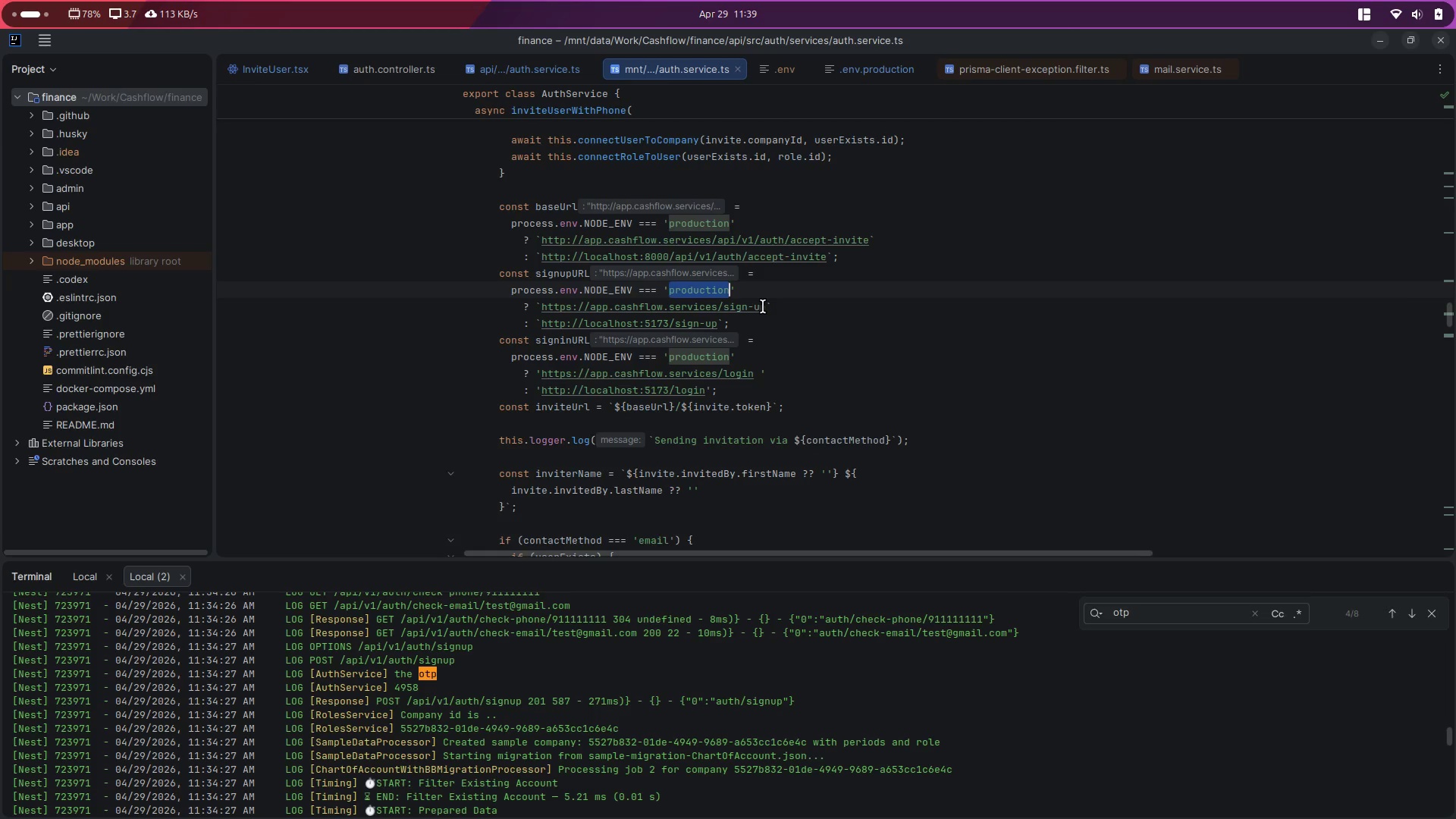 
left_click_drag(start_coordinate=[764, 306], to_coordinate=[515, 312])
 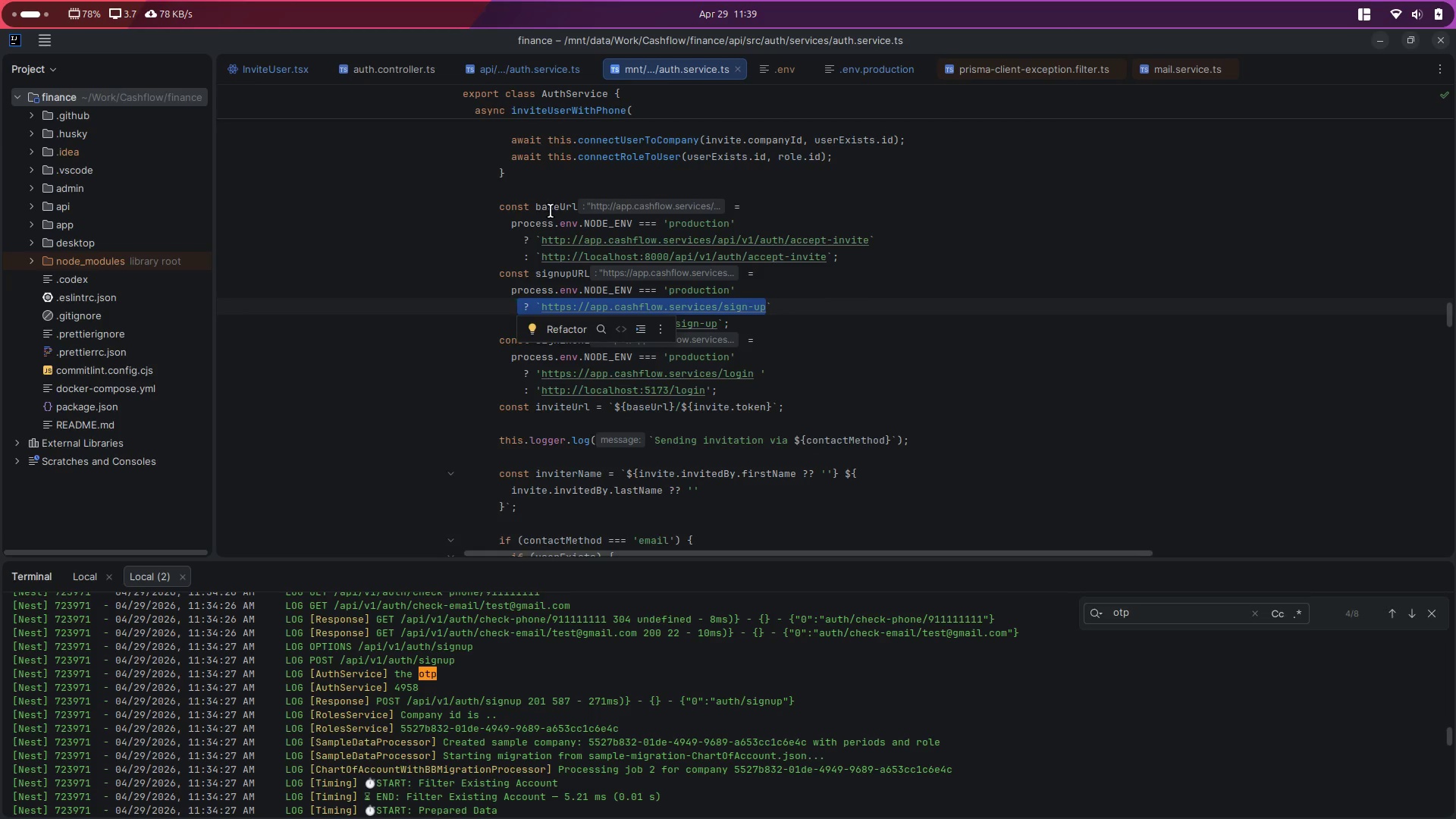 
double_click([551, 211])
 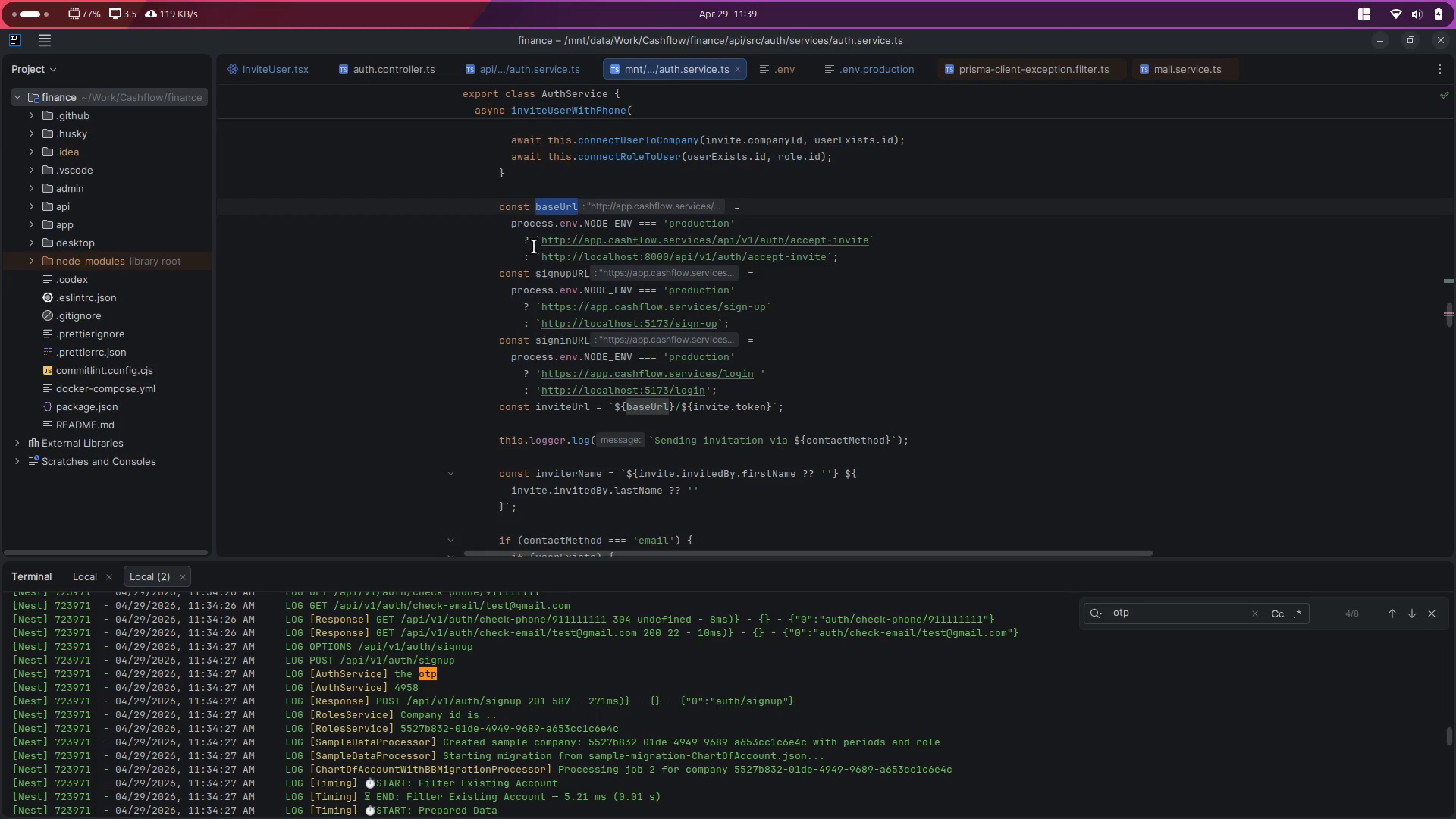 
left_click_drag(start_coordinate=[655, 244], to_coordinate=[682, 244])
 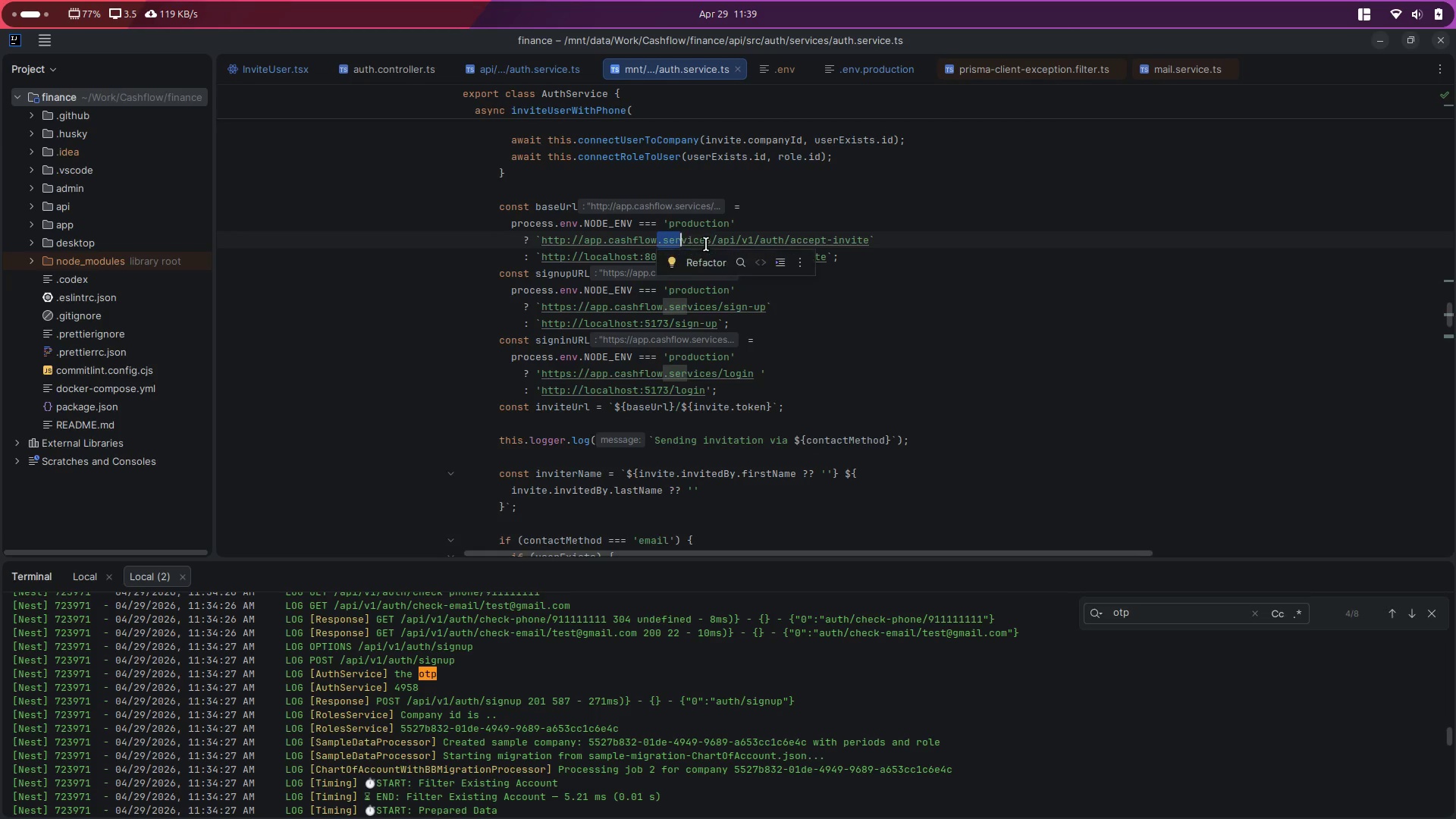 
left_click([706, 244])
 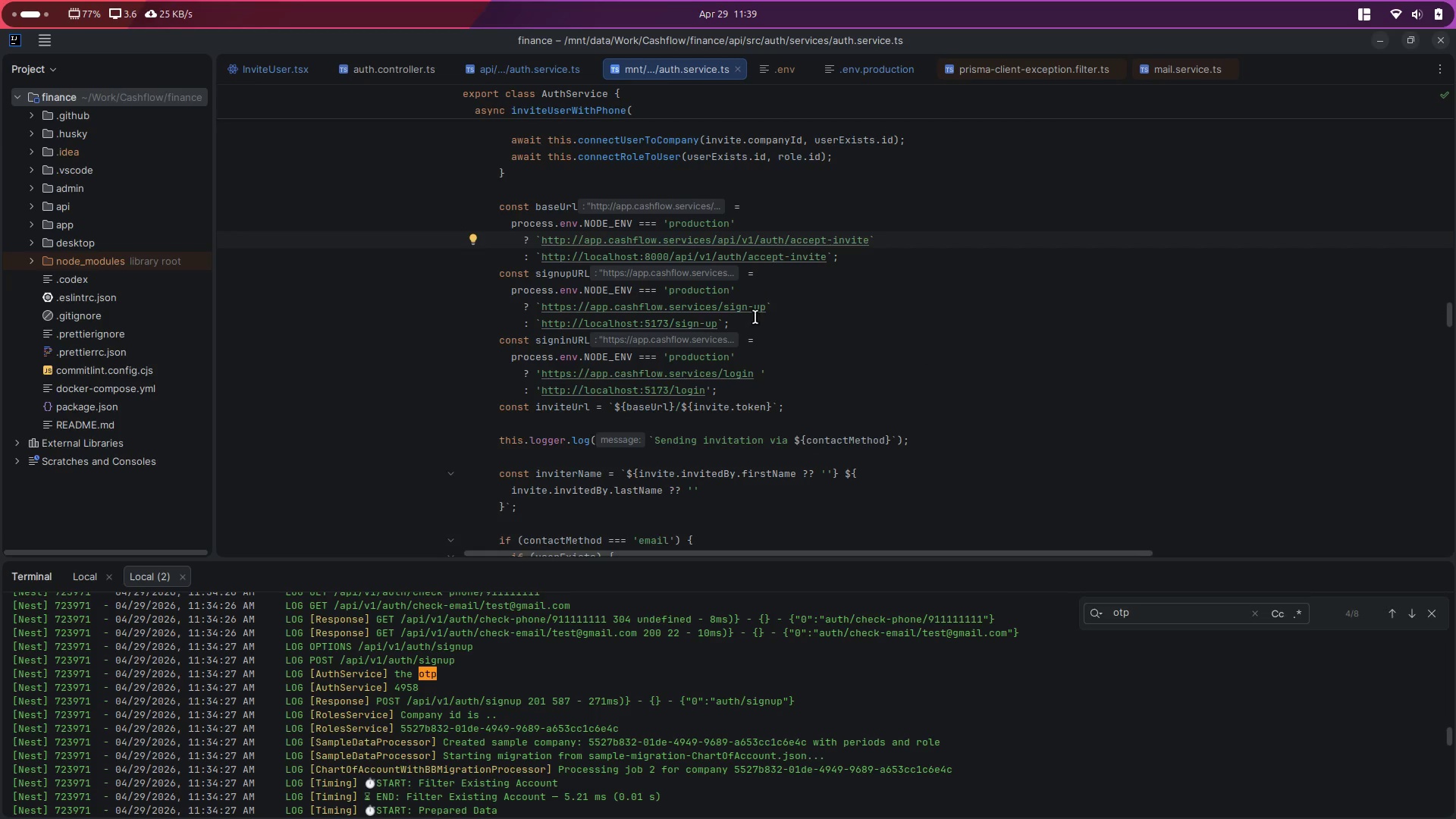 
double_click([570, 278])
 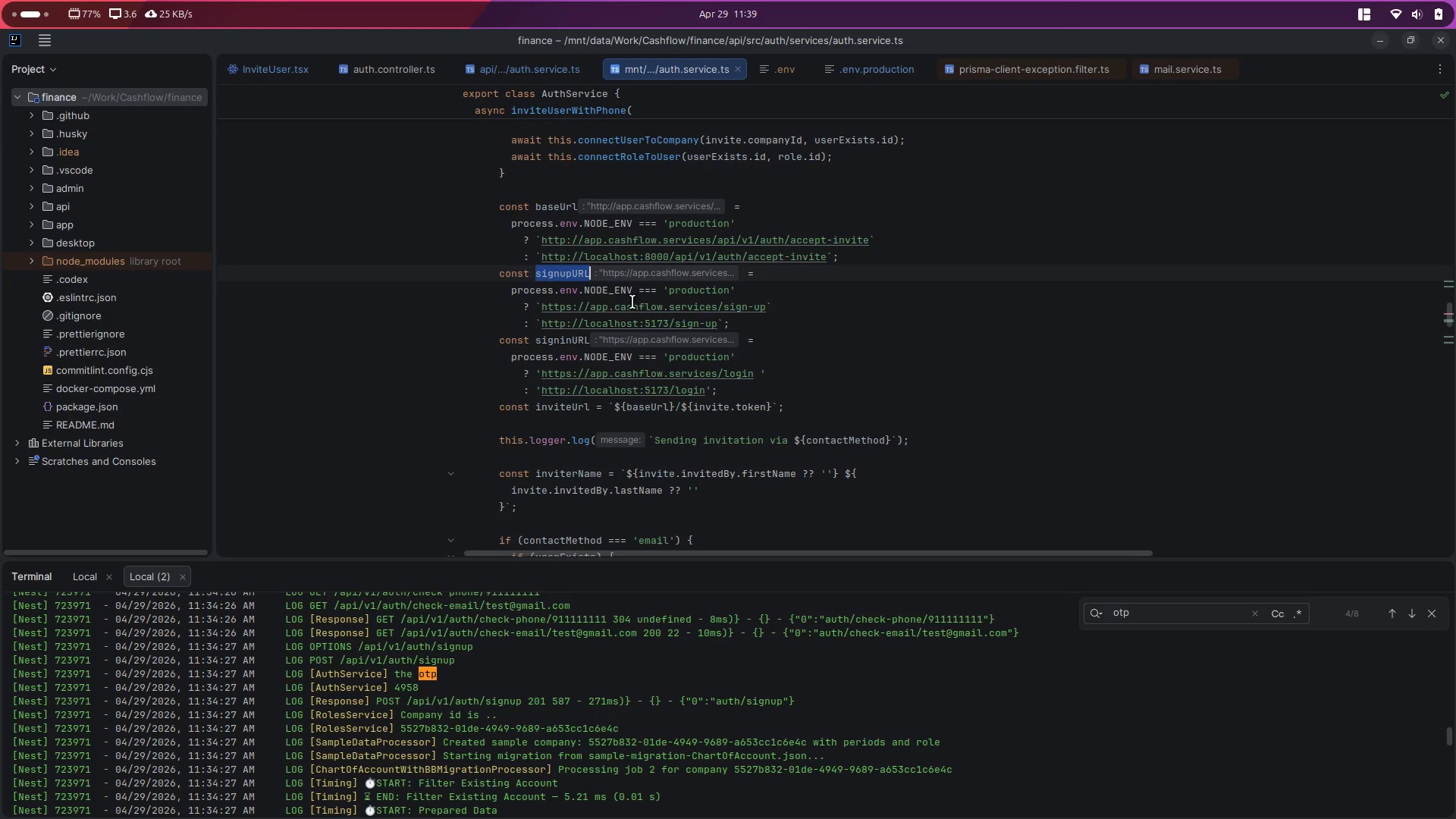 
left_click([597, 182])
 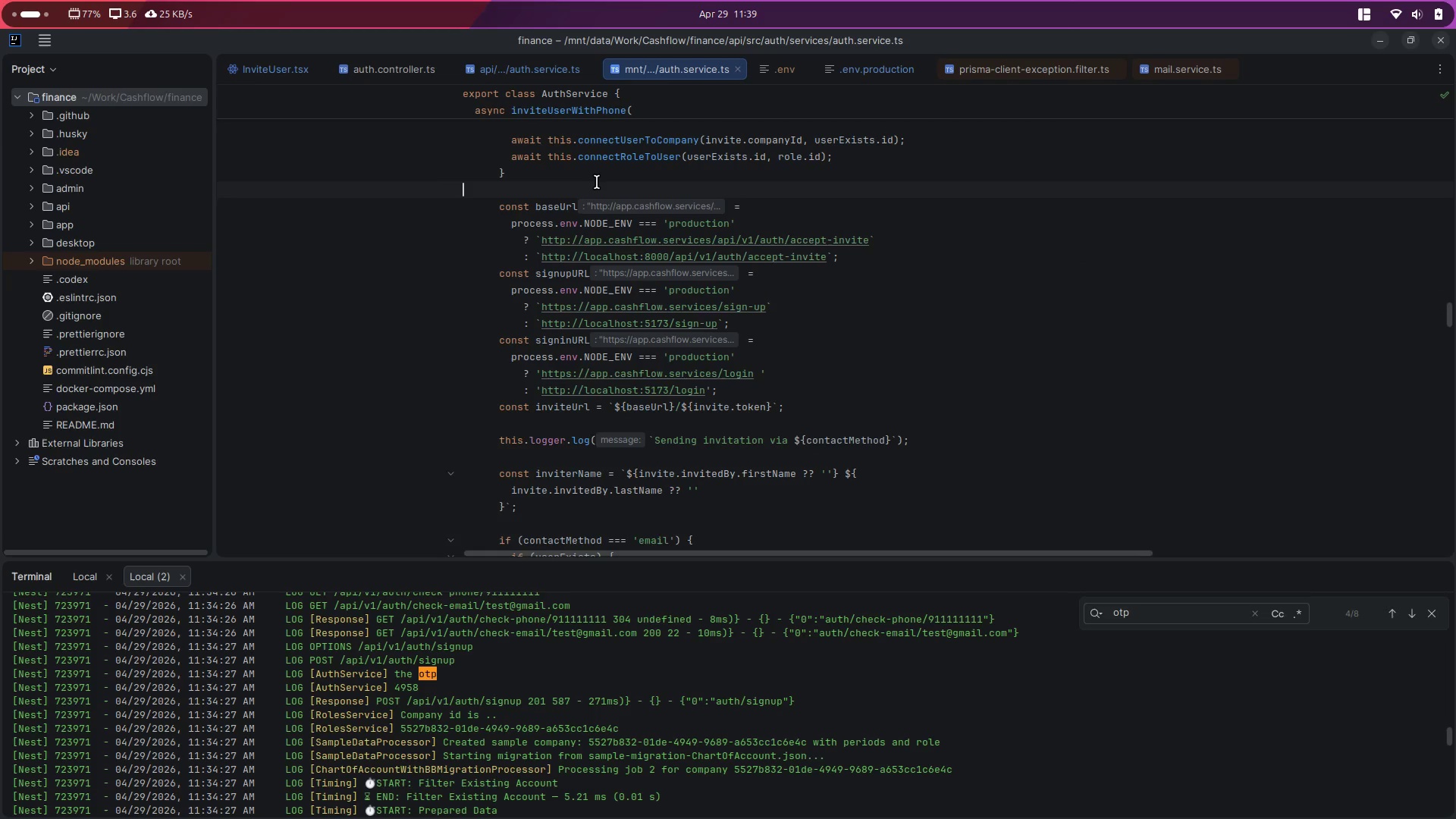 
key(Enter)
 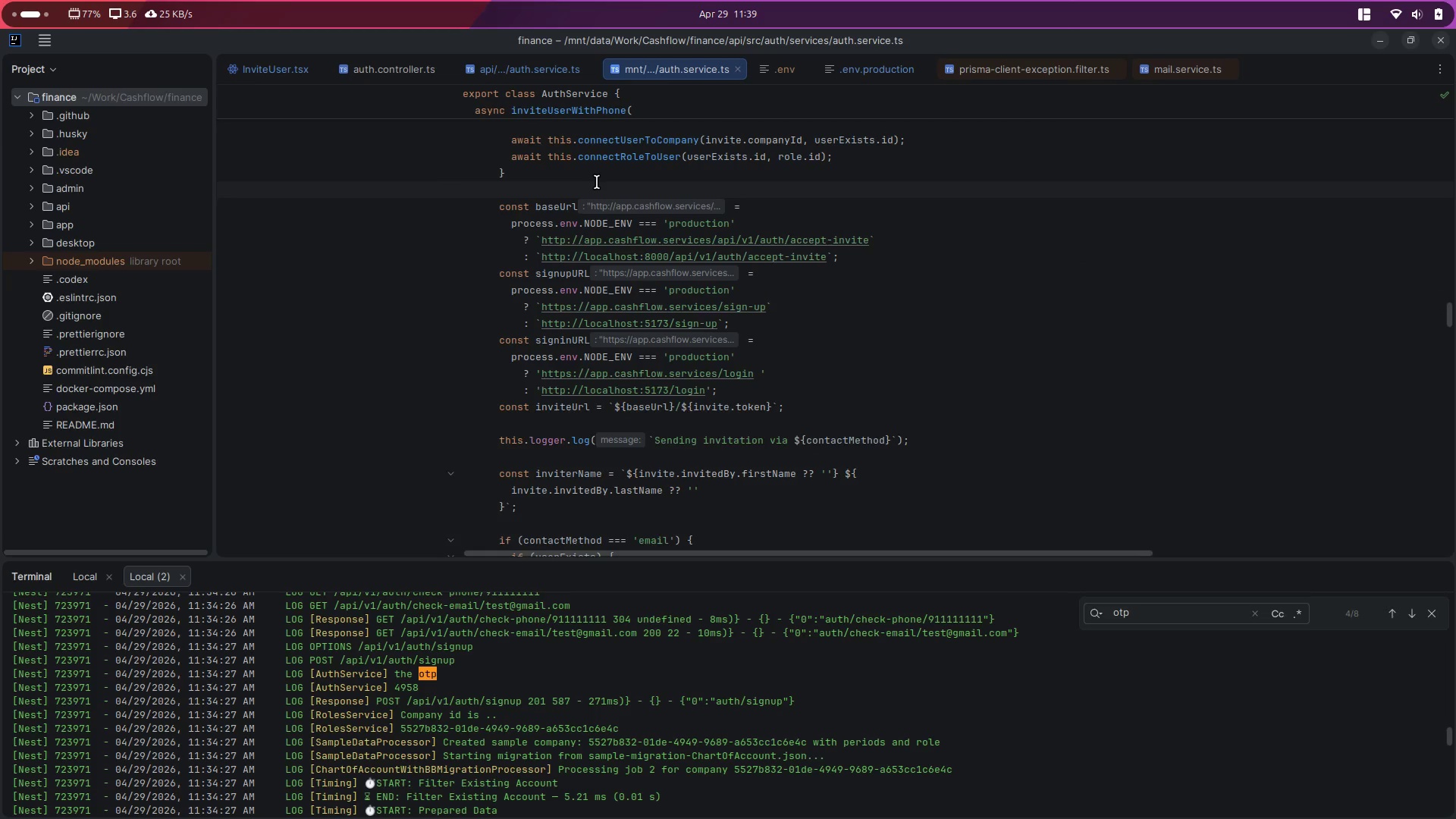 
key(Enter)
 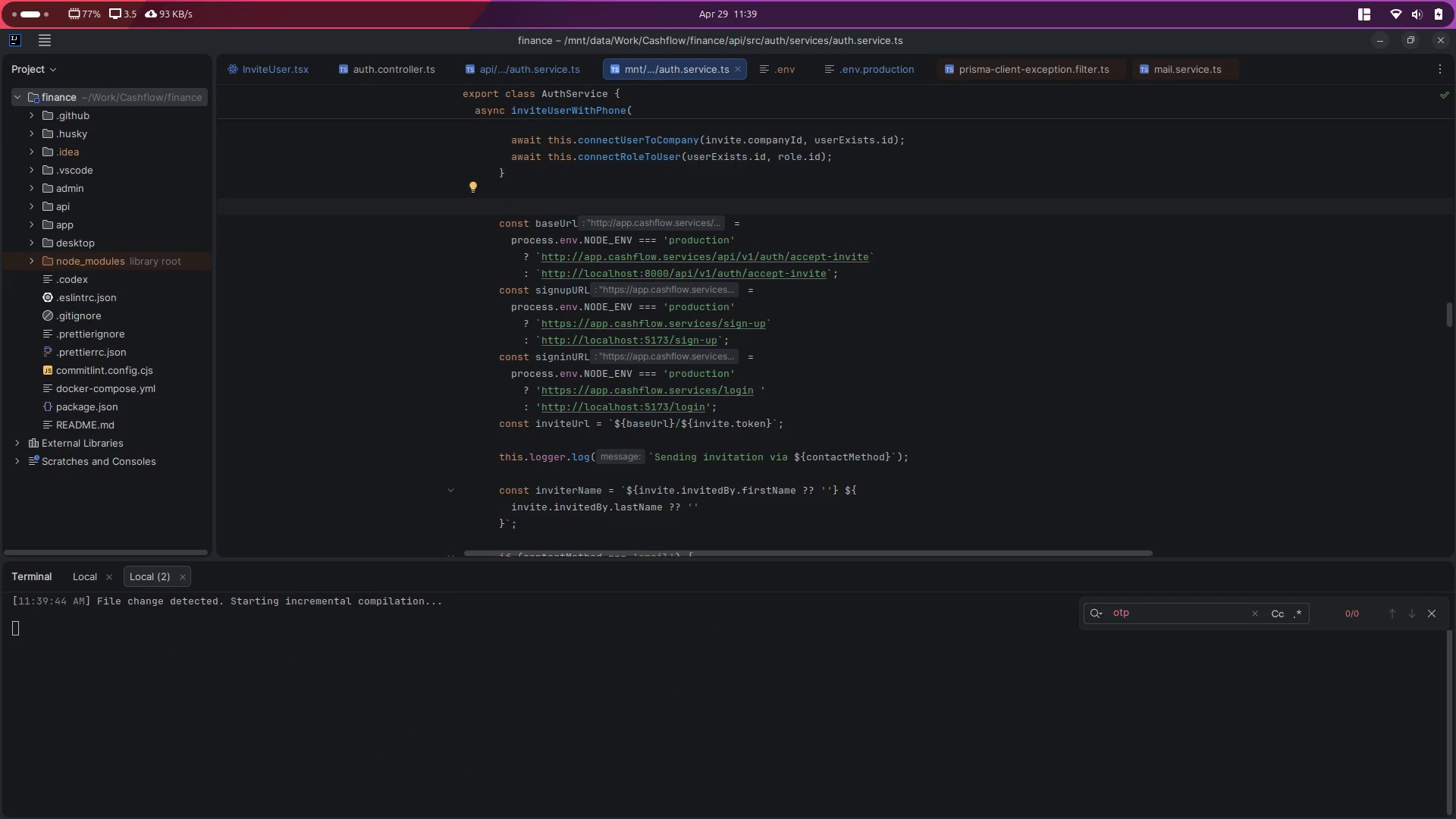 
key(Control+Z)
 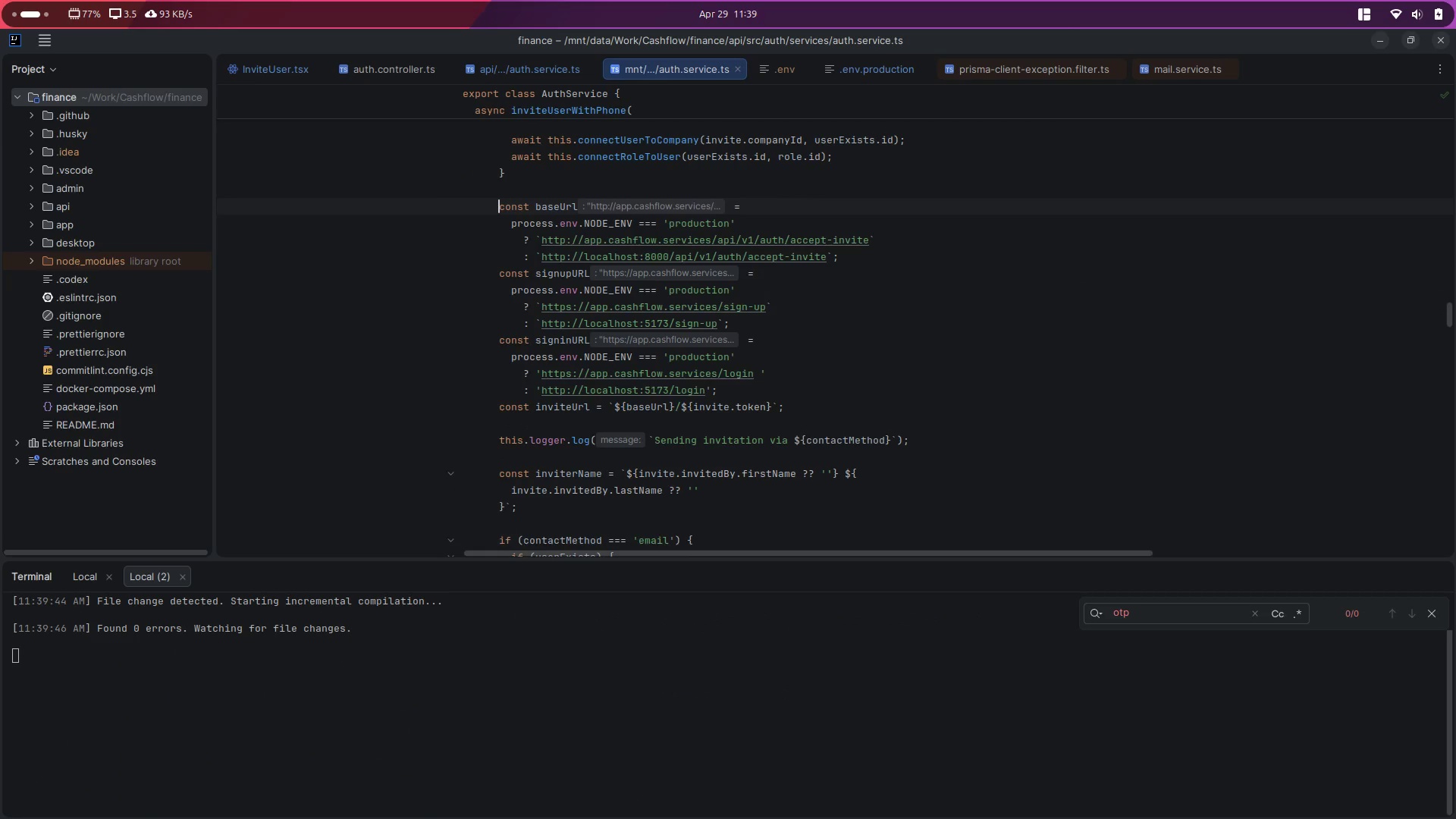 
key(ArrowUp)
 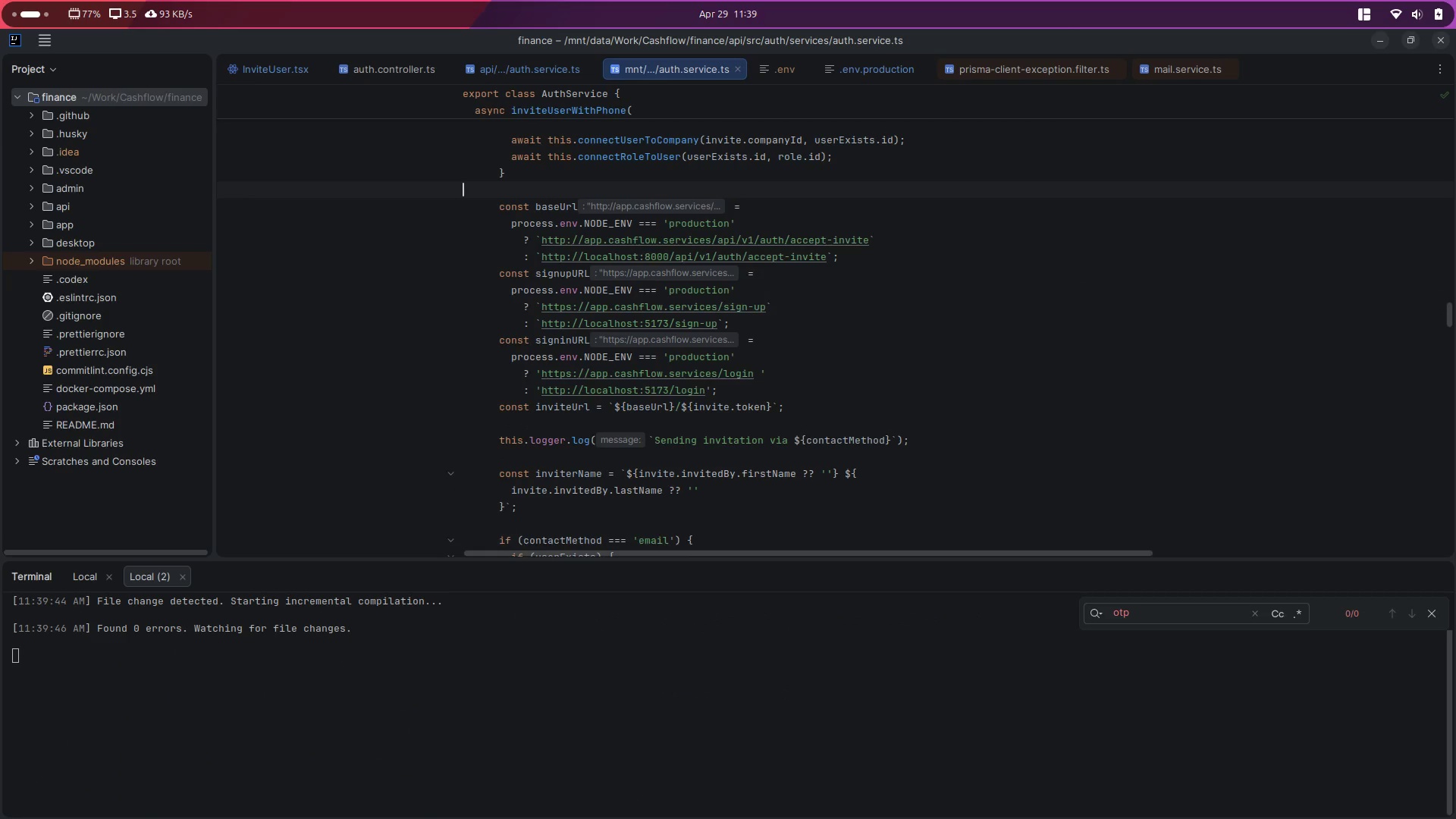 
key(Enter)
 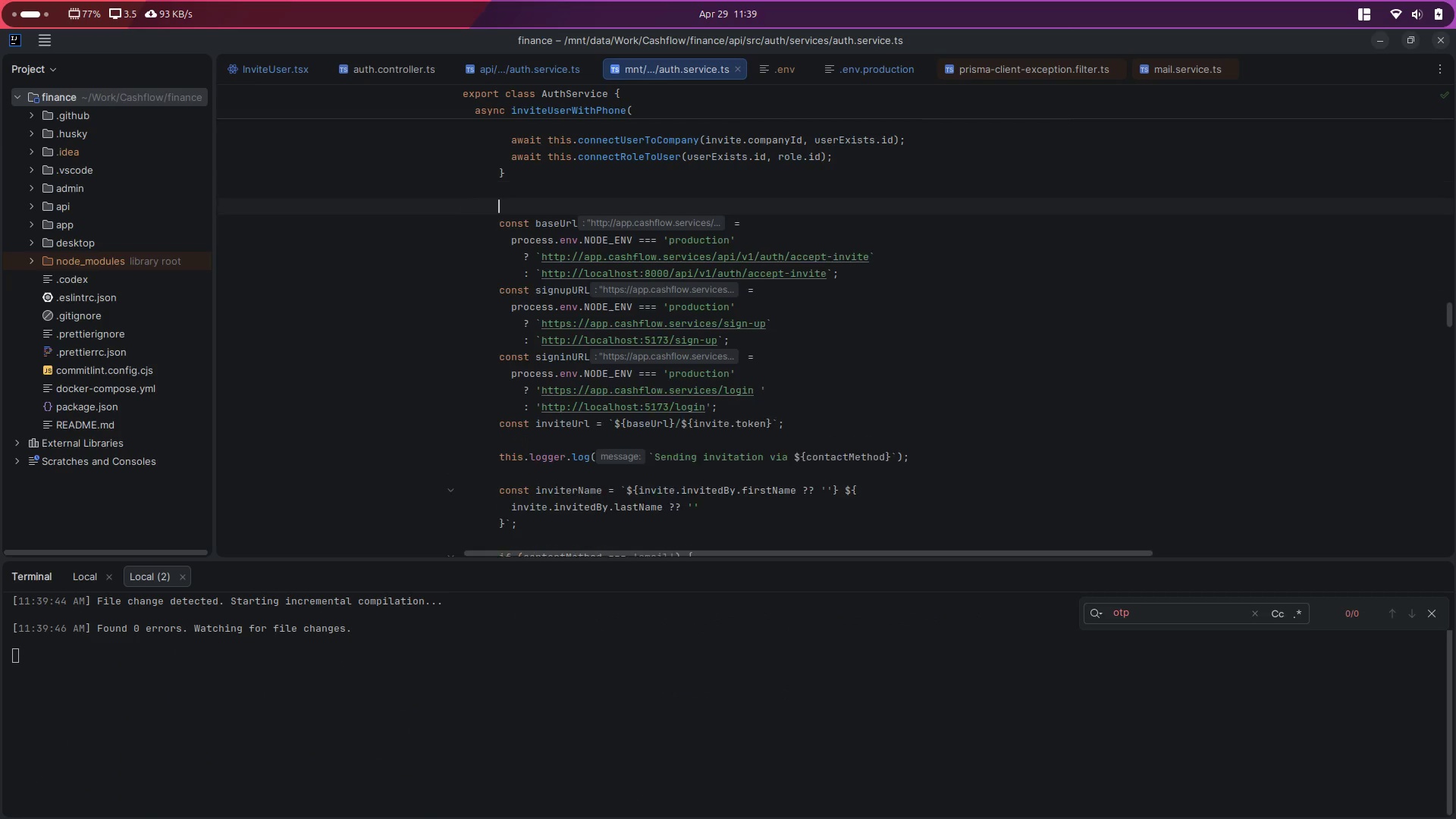 
key(Enter)
 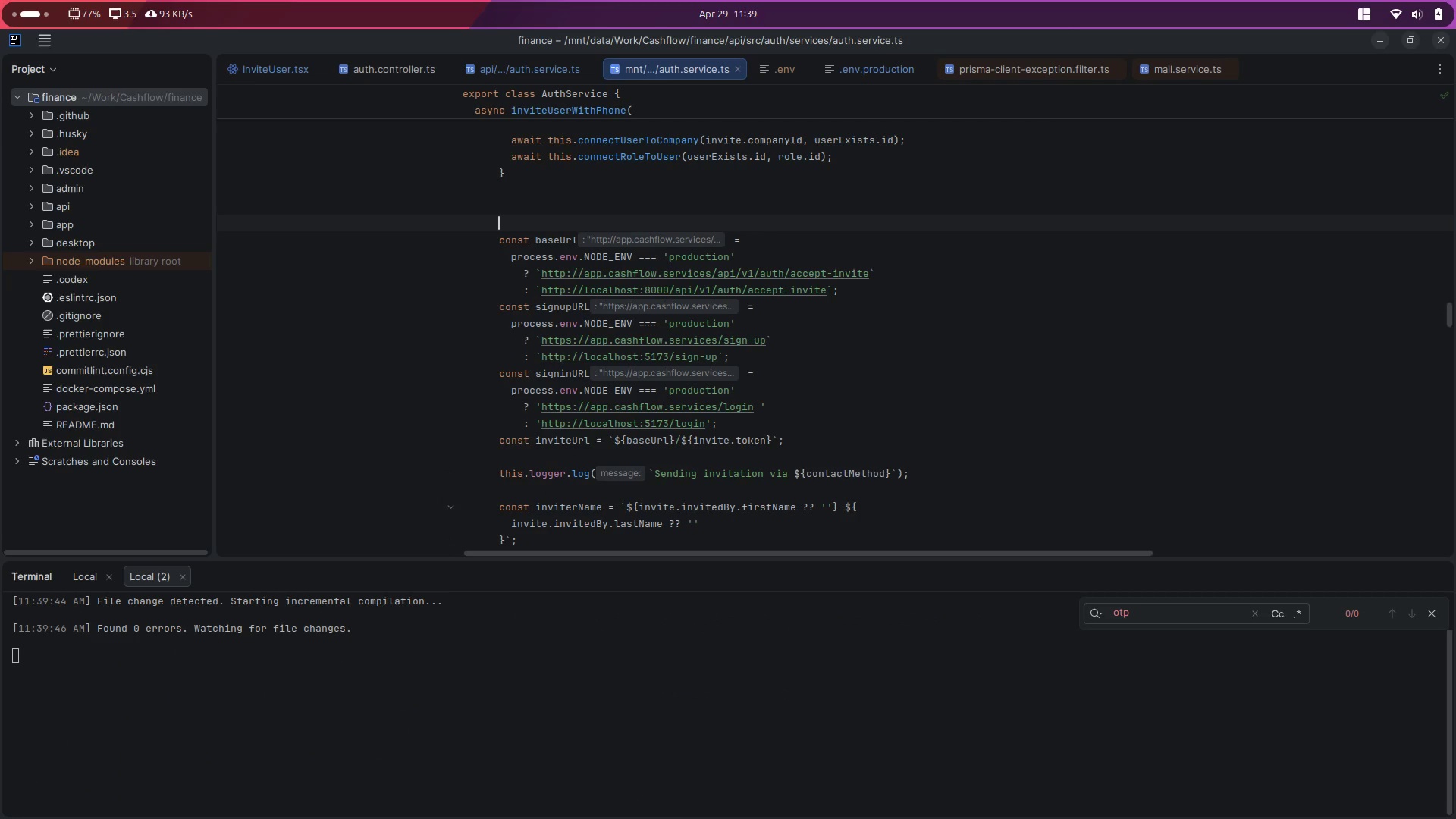 
key(ArrowUp)
 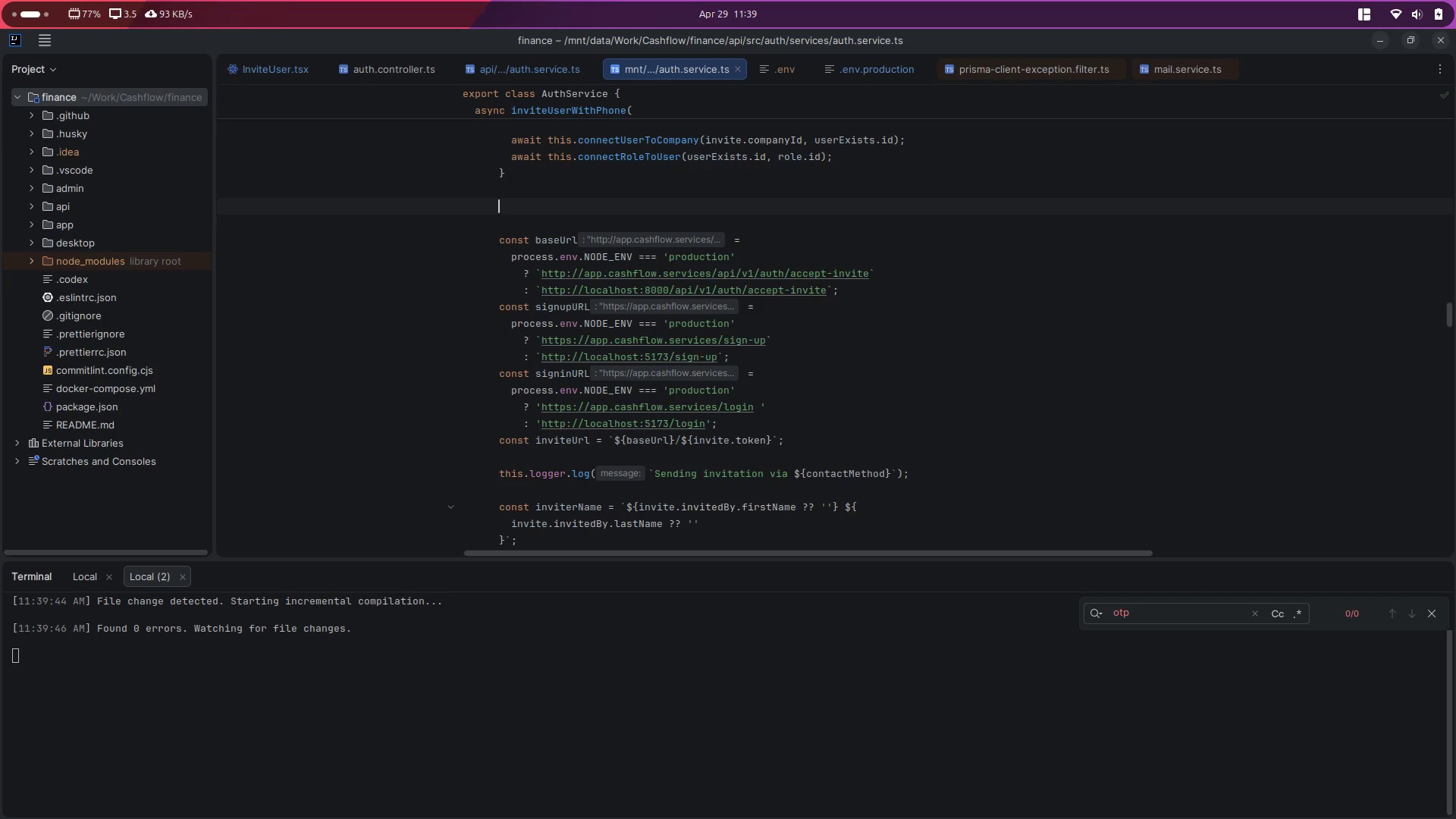 
type(const app_url = proce)
 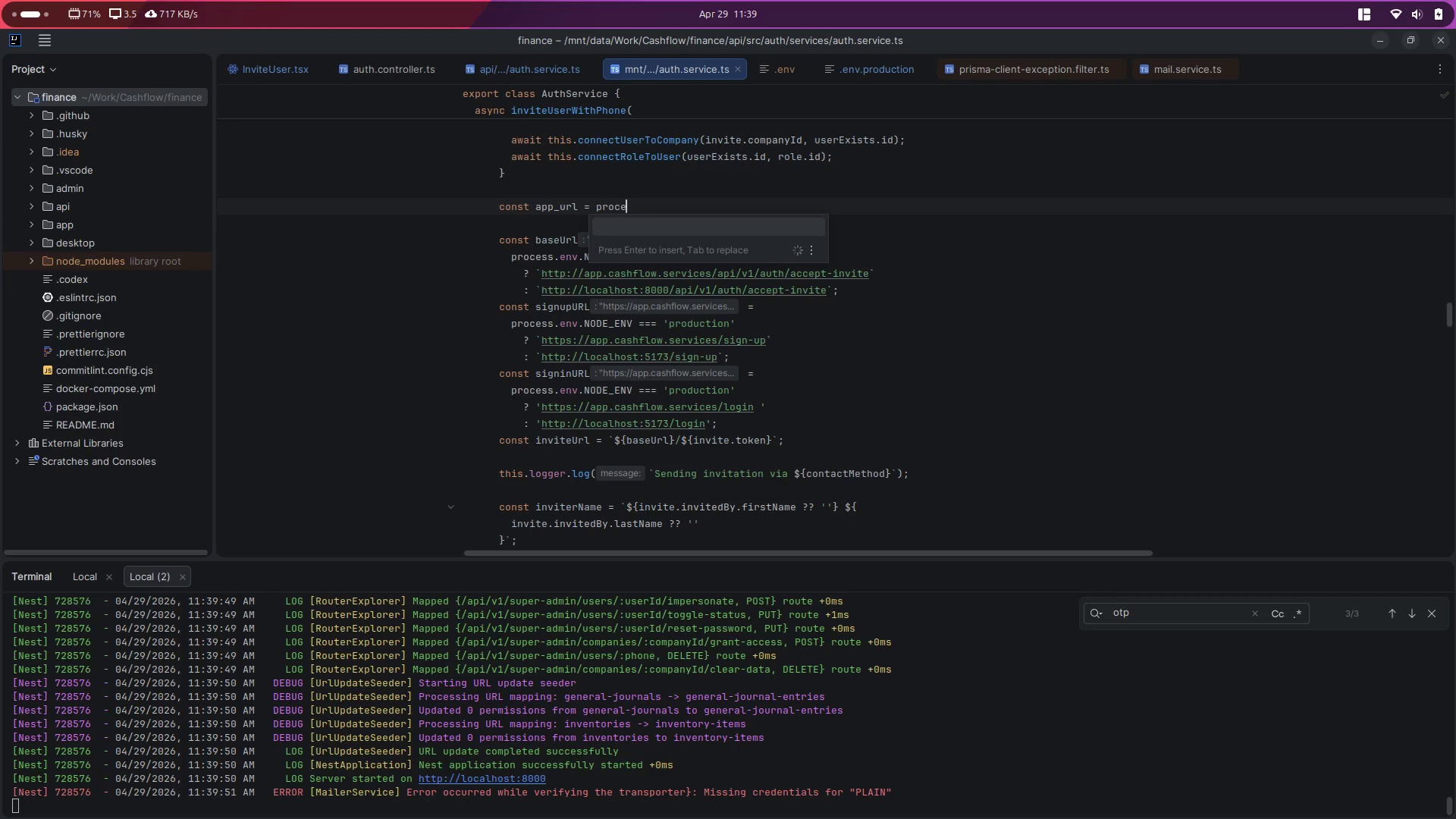 
key(Enter)
 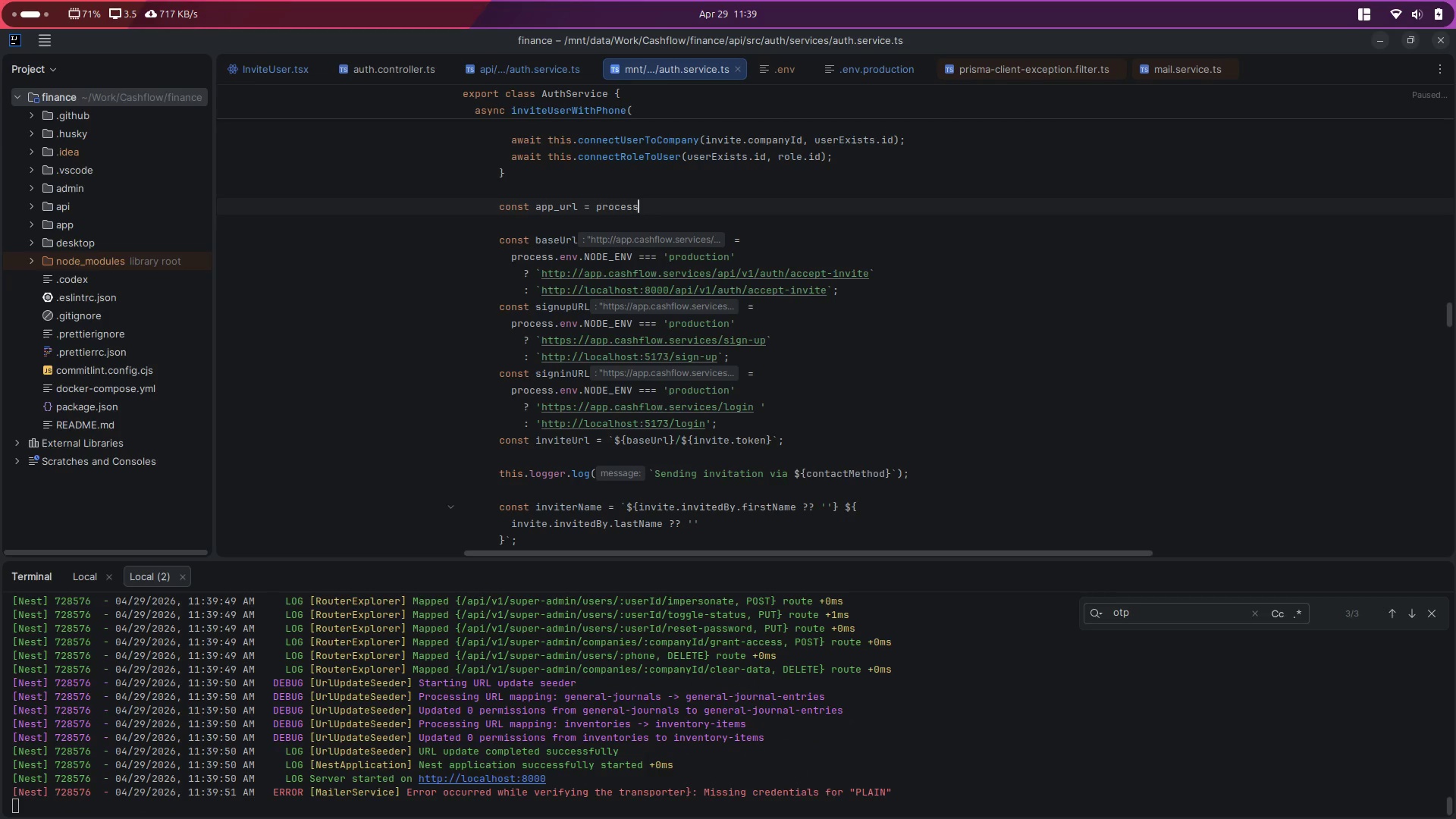 
type(.env.N)
key(Backspace)
type(APP_R)
key(Backspace)
type(URL ?? ')
 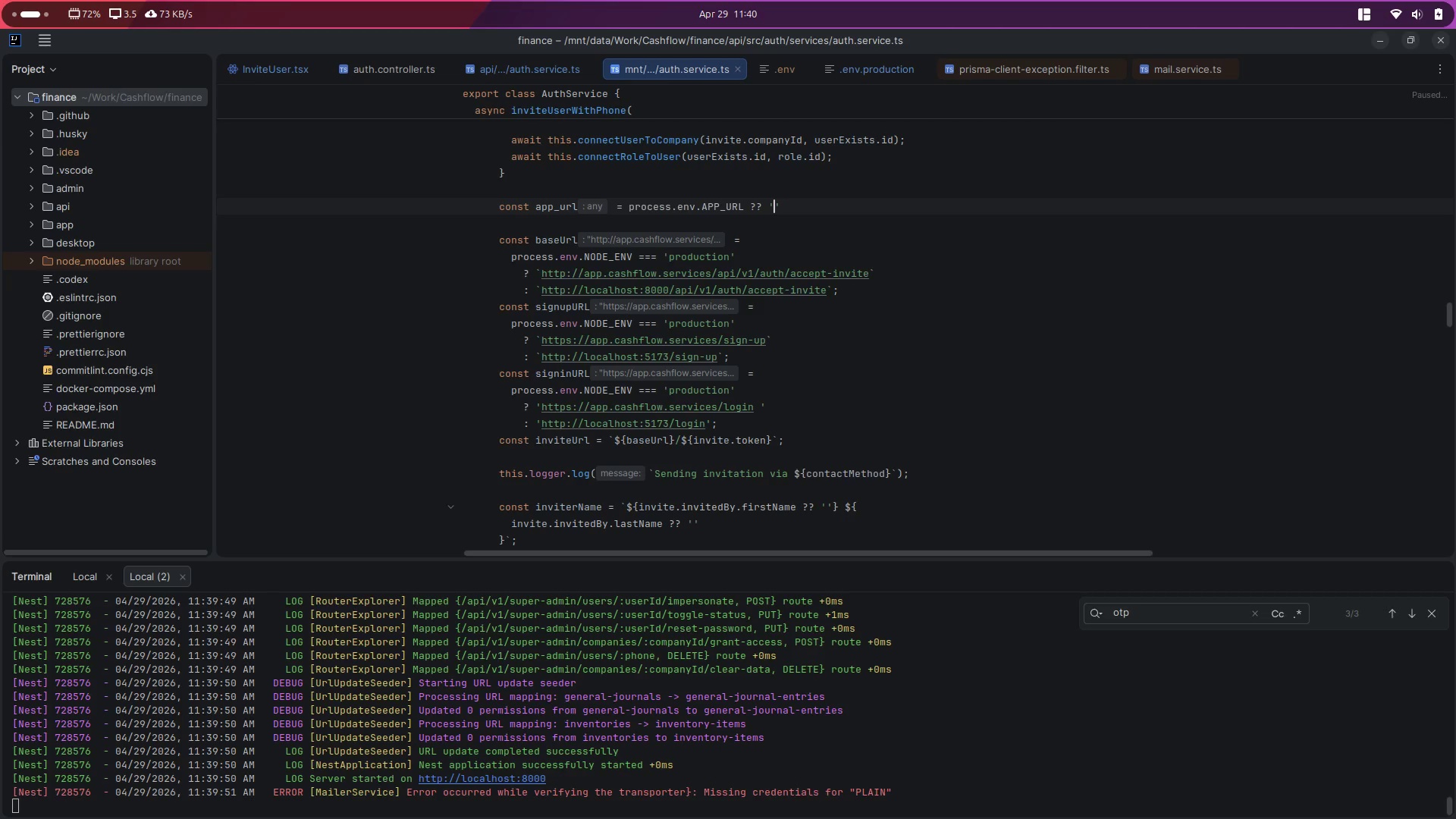 
left_click_drag(start_coordinate=[669, 359], to_coordinate=[541, 349])
 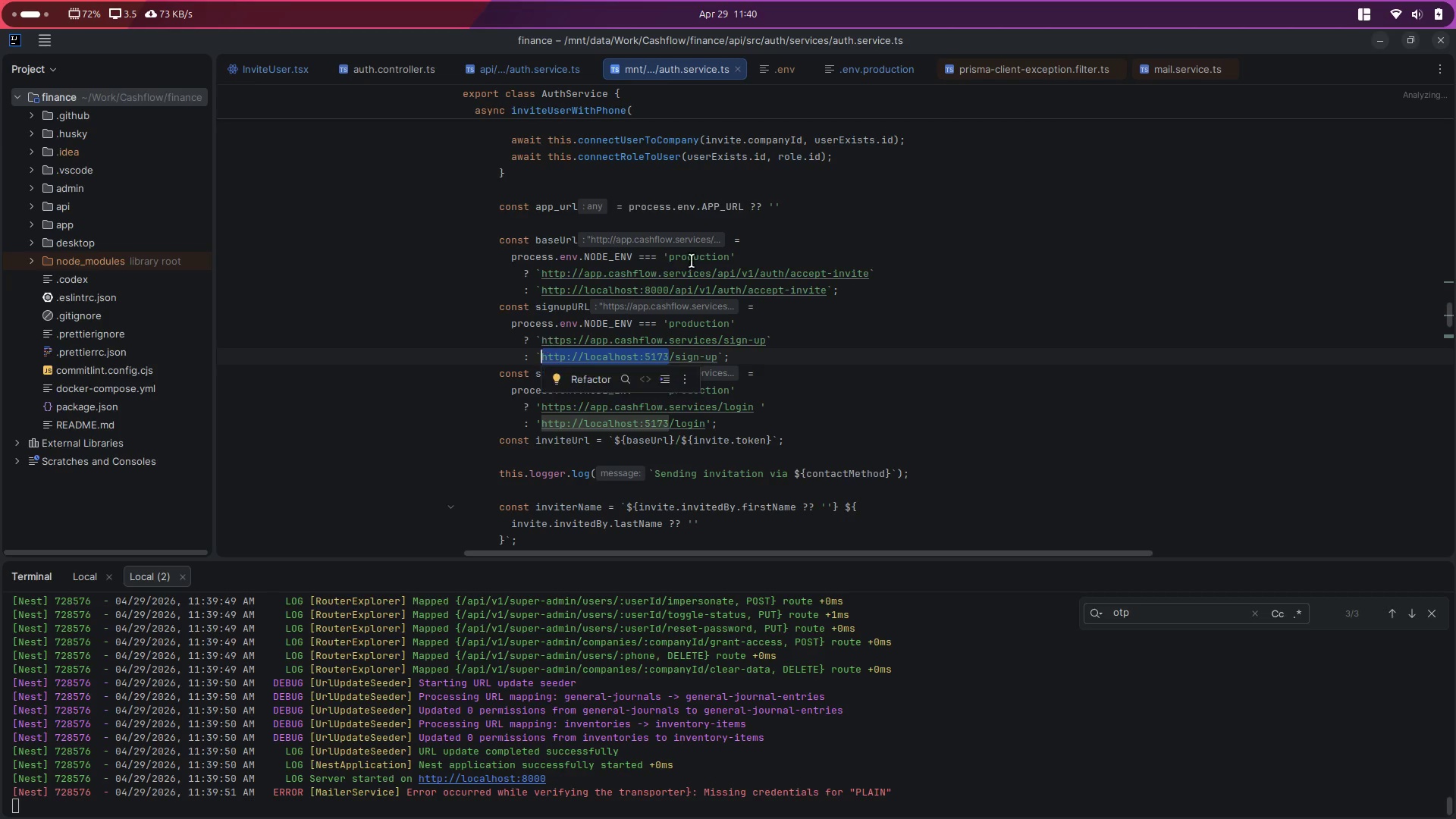 
key(Control+C)
 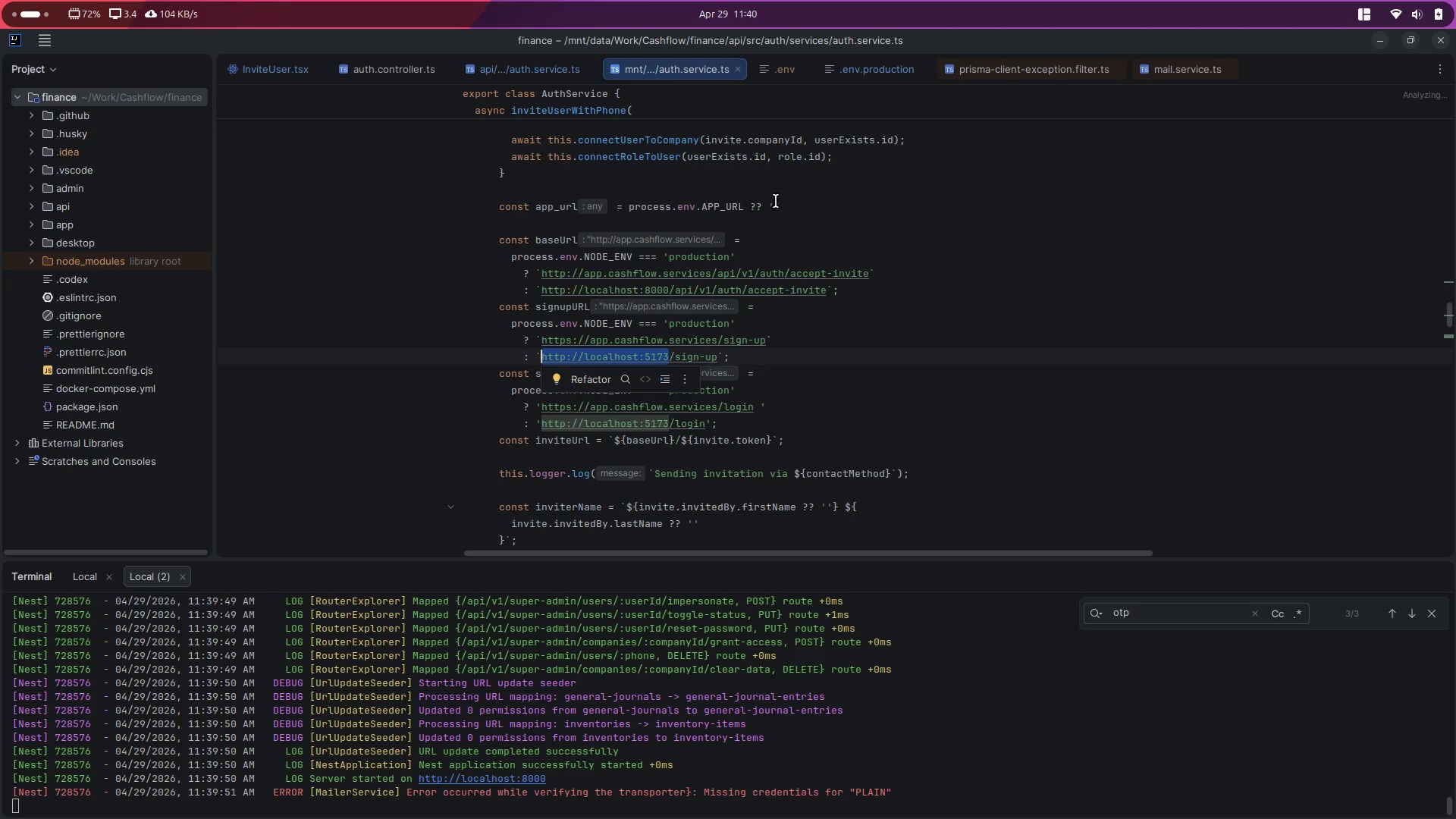 
left_click([776, 201])
 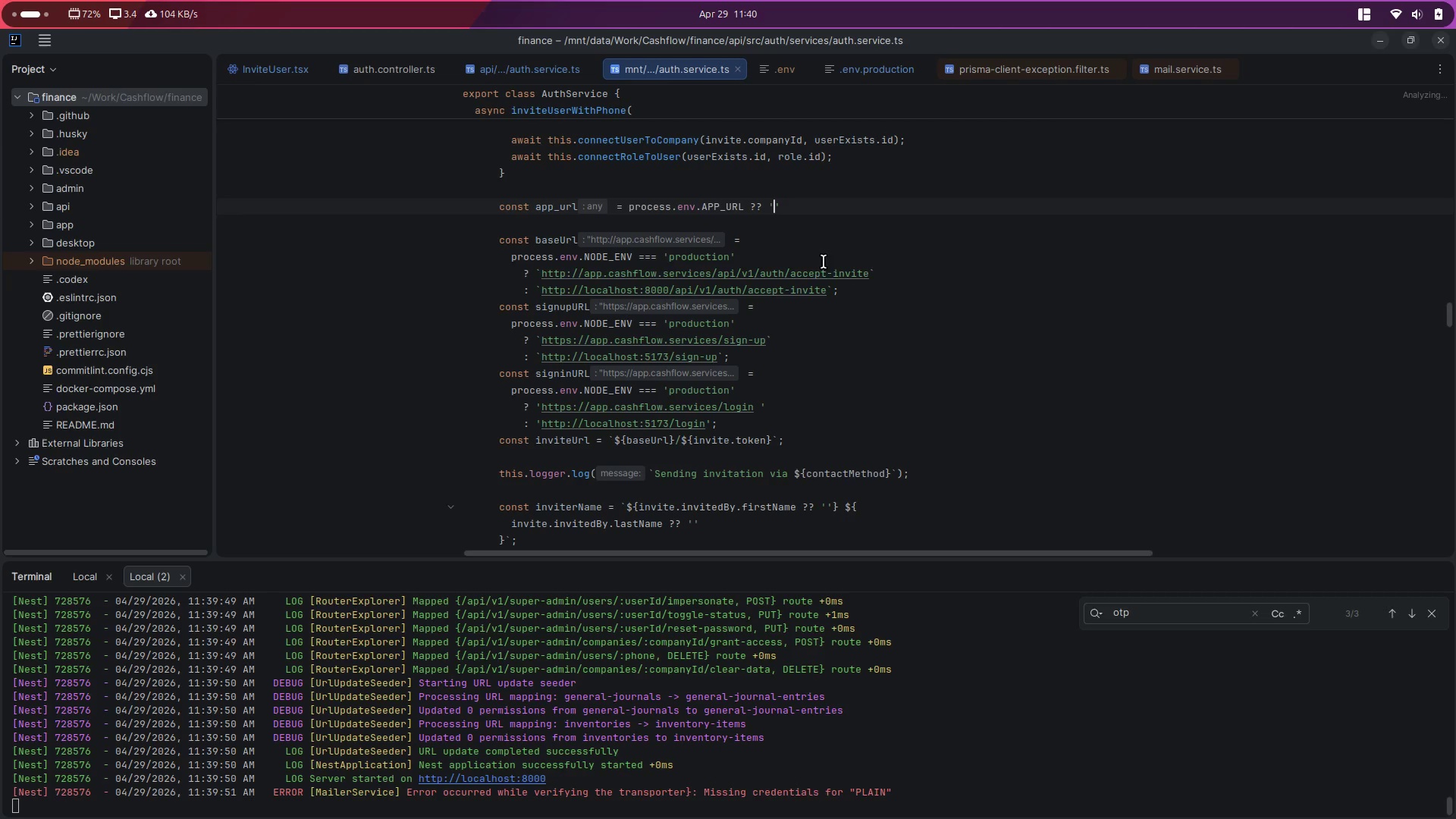 
key(Control+ControlLeft)
 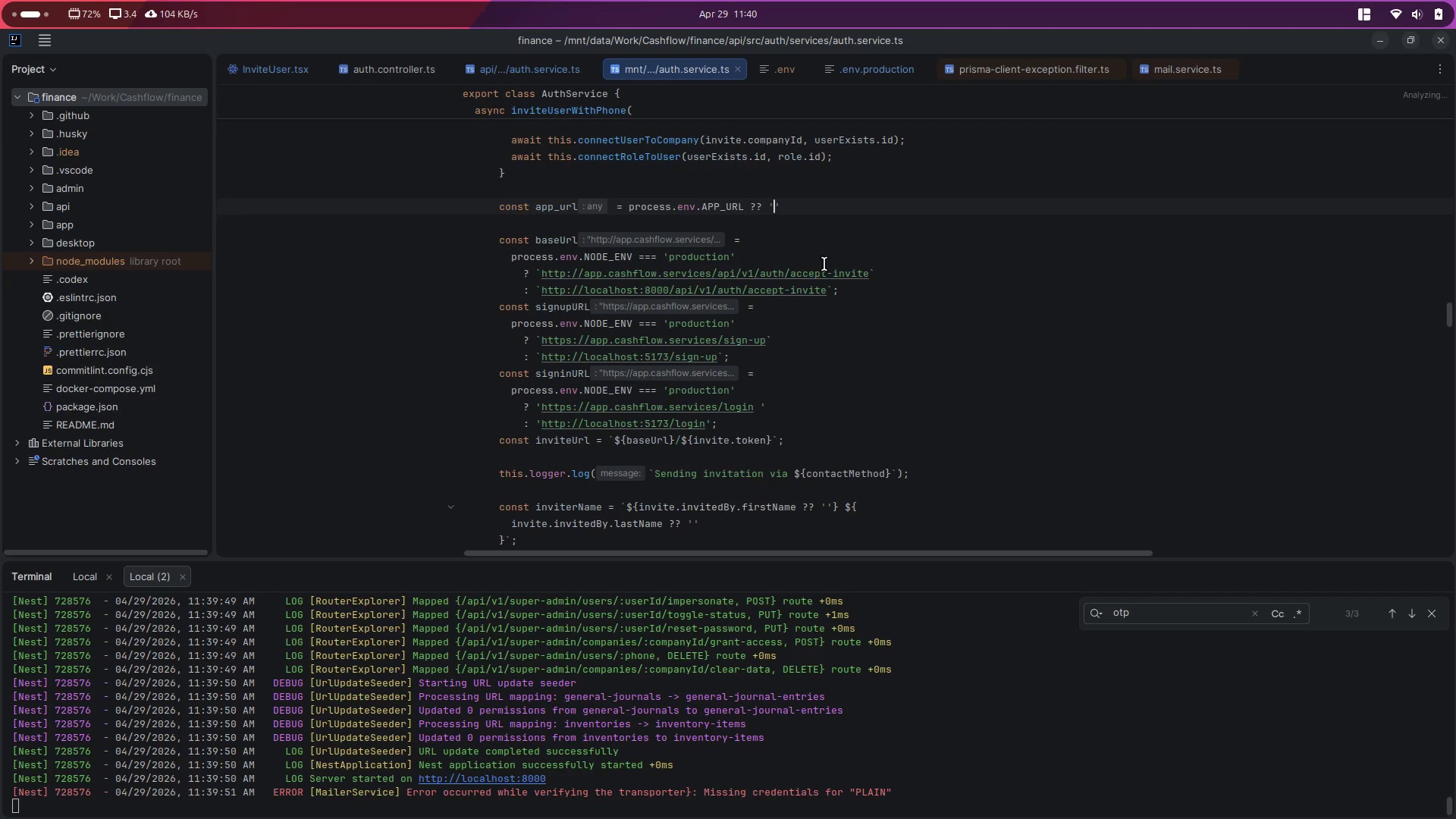 
key(Control+V)
 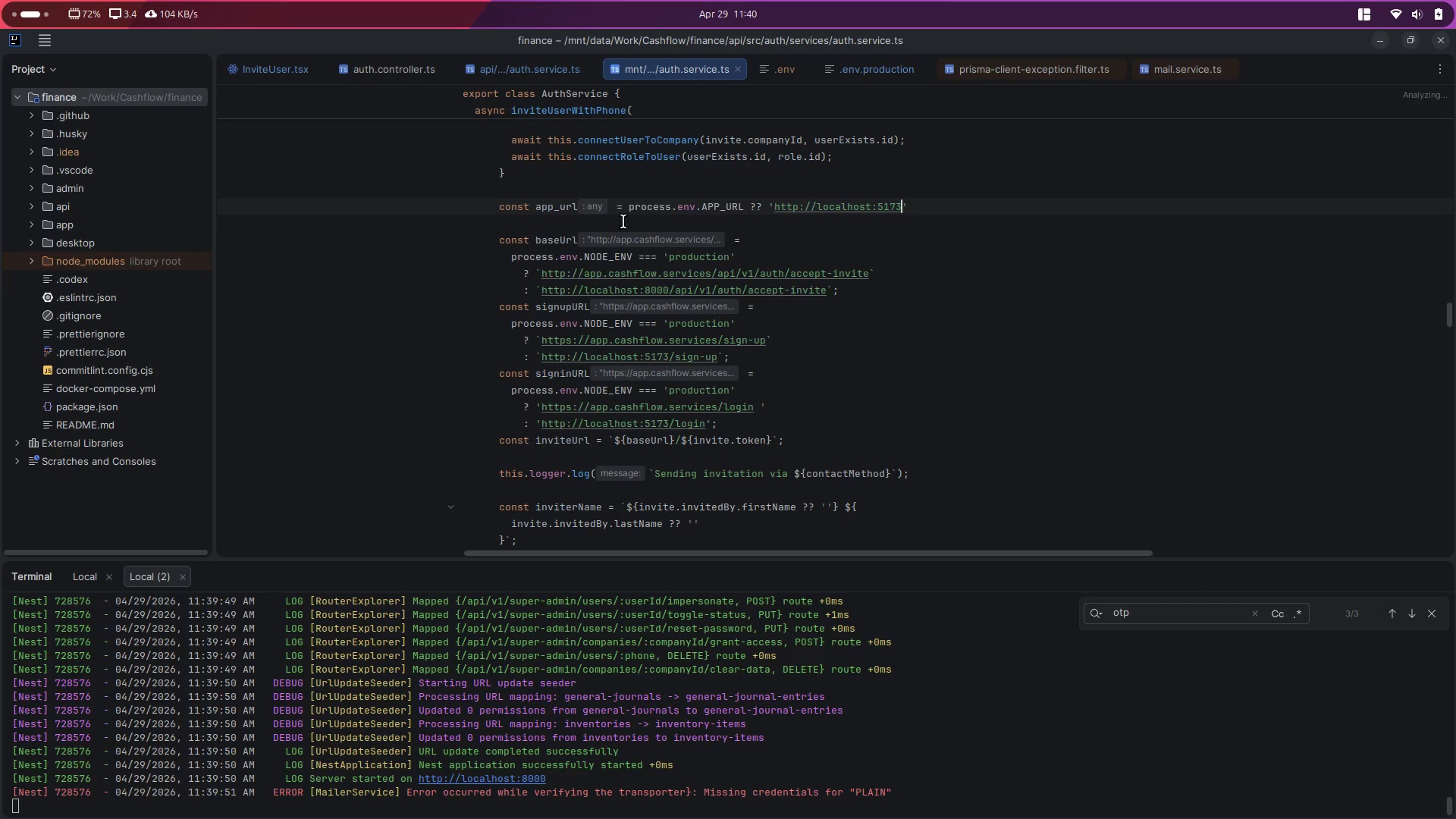 
left_click([557, 212])
 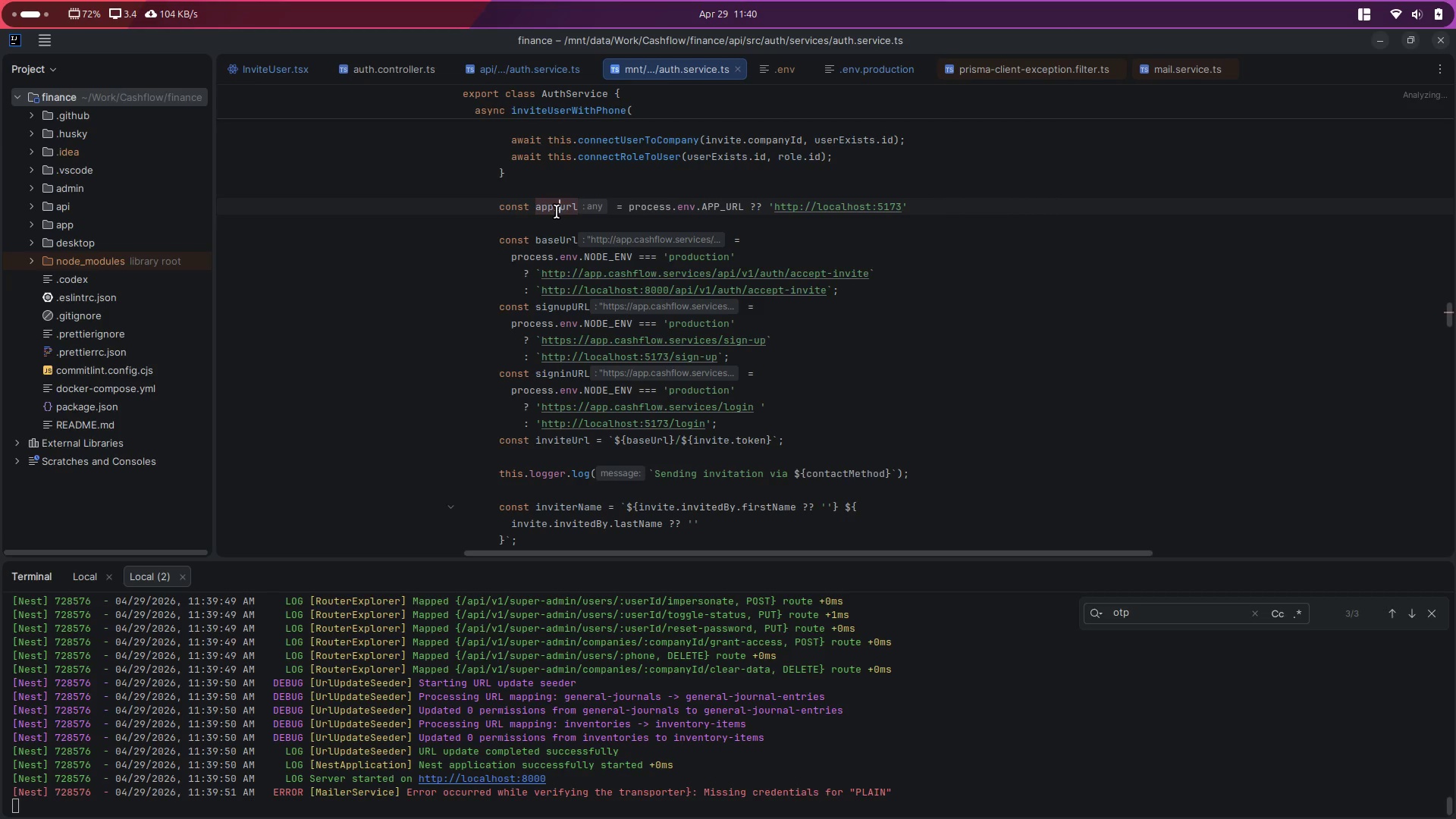 
left_click([557, 212])
 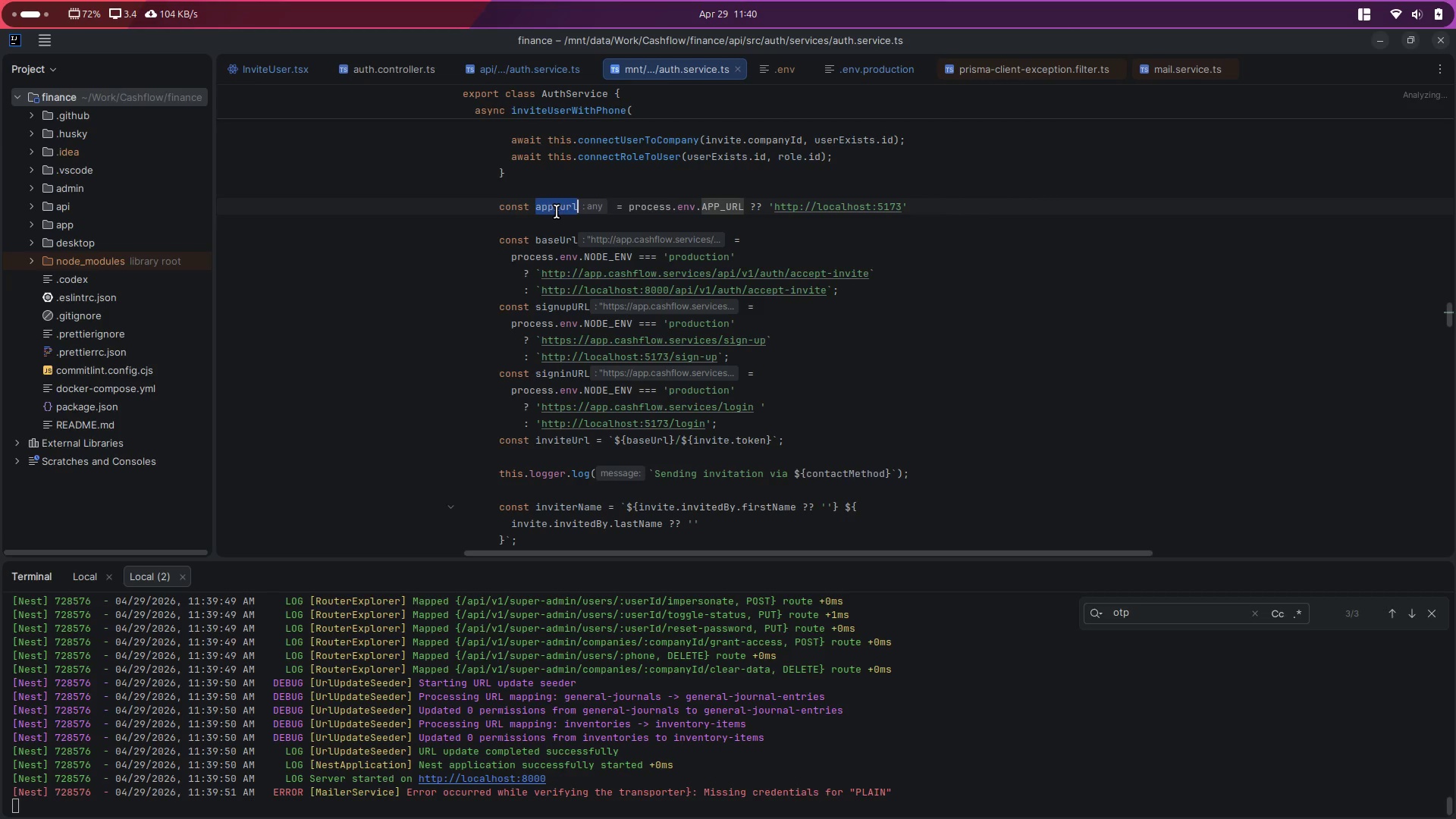 
key(Control+C)
 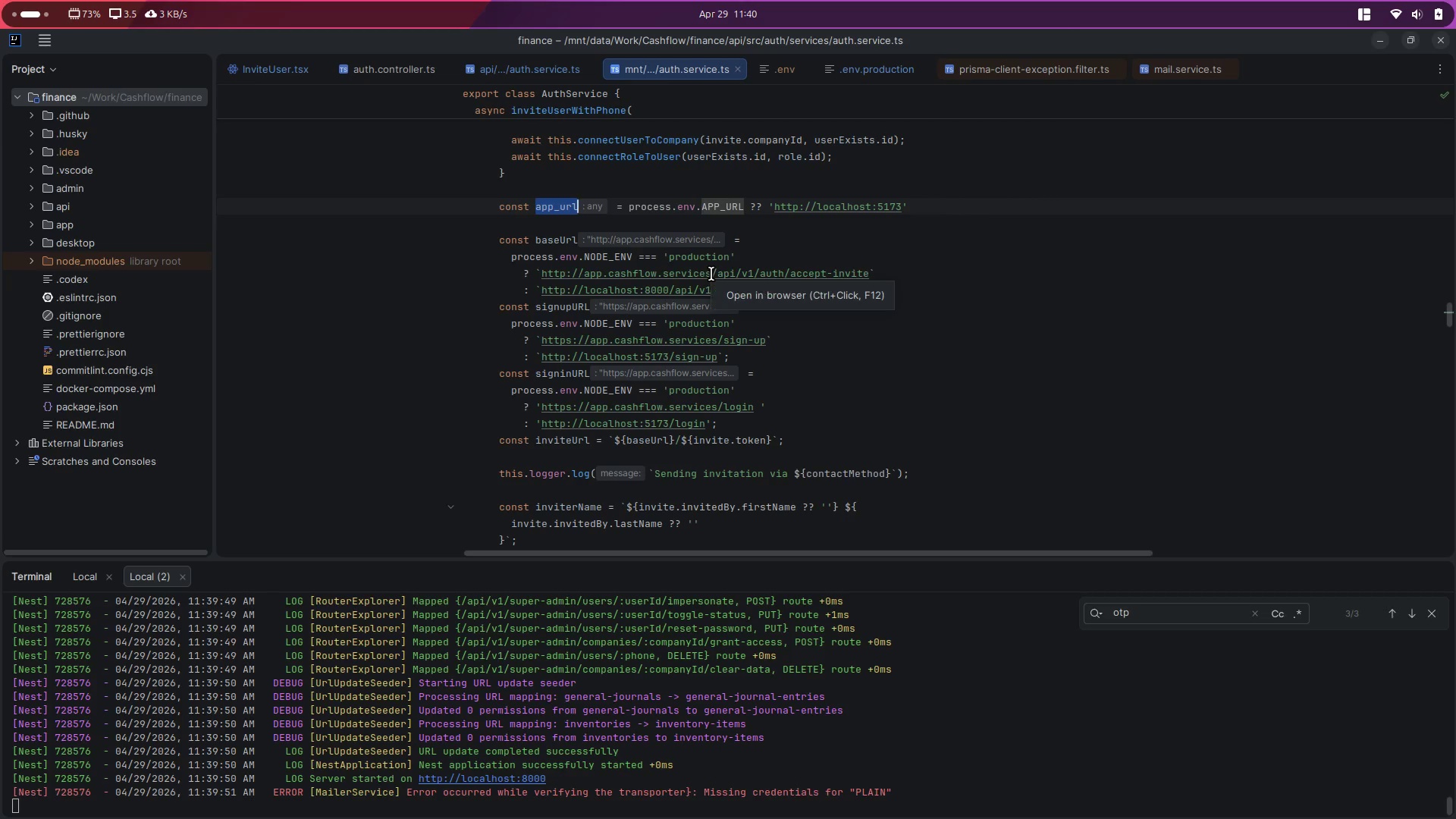 
left_click_drag(start_coordinate=[711, 274], to_coordinate=[654, 278])
 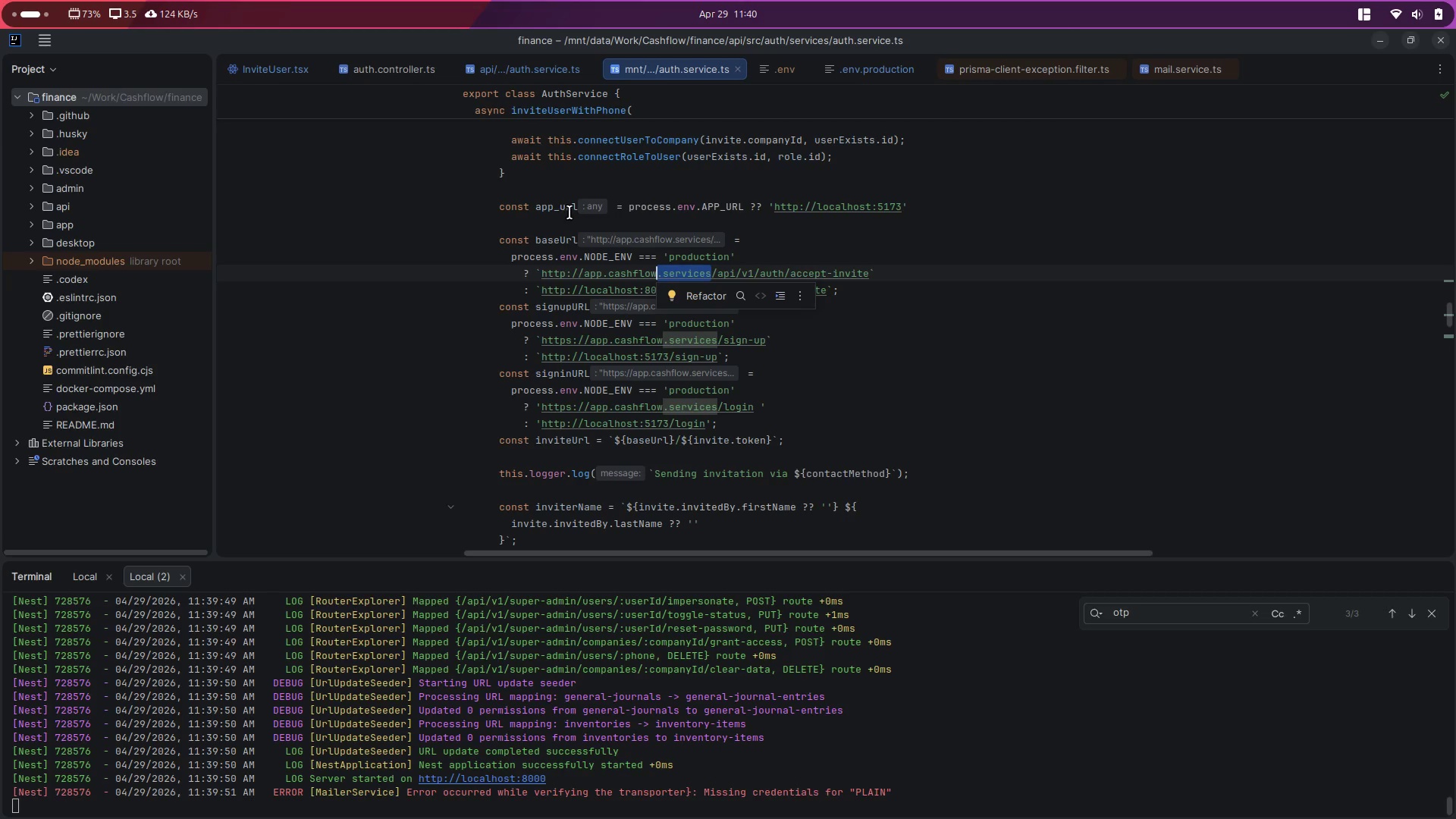 
double_click([556, 206])
 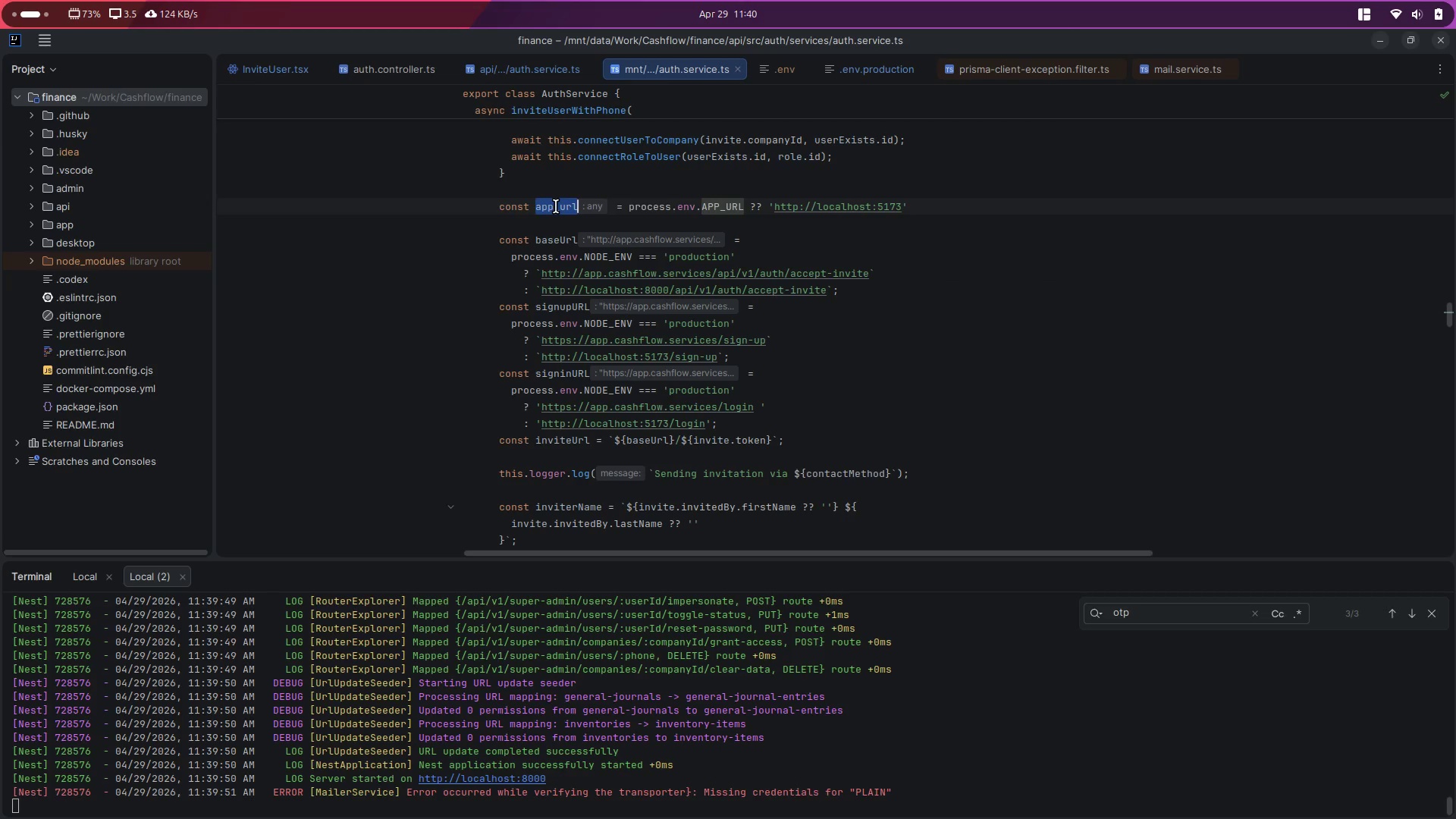 
key(Control+C)
 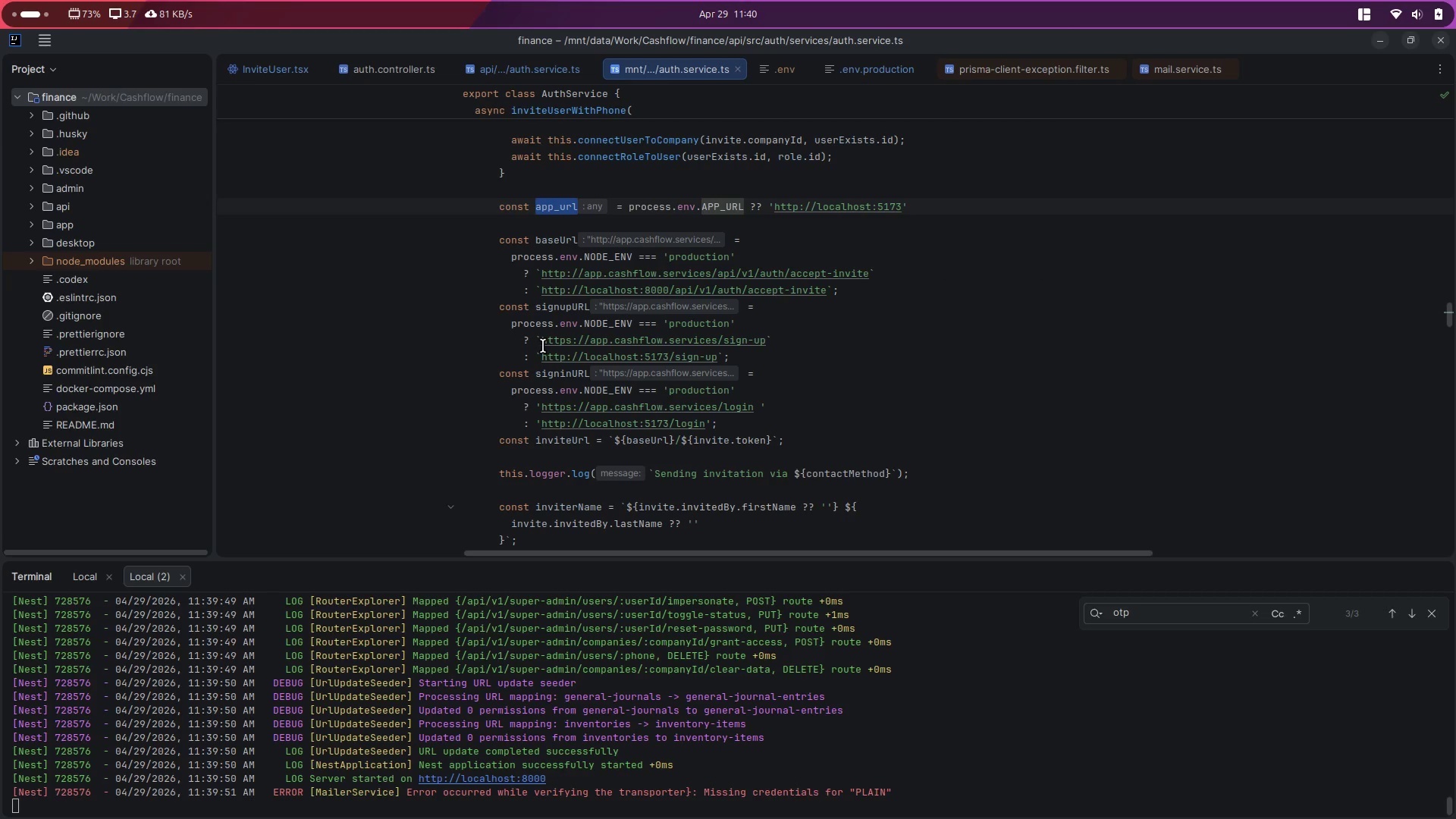 
left_click_drag(start_coordinate=[542, 344], to_coordinate=[716, 342])
 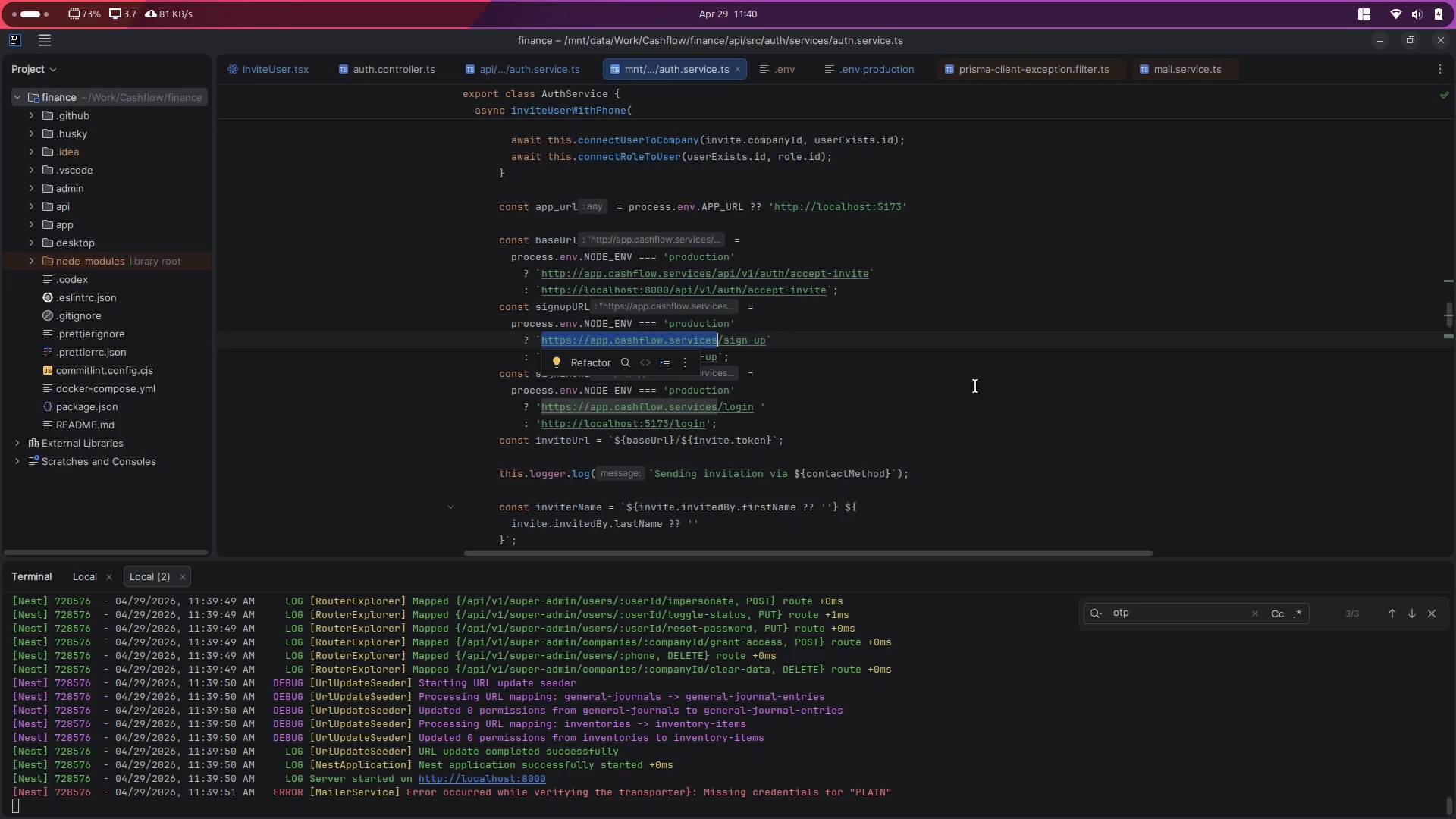 
key(Shift+4)
 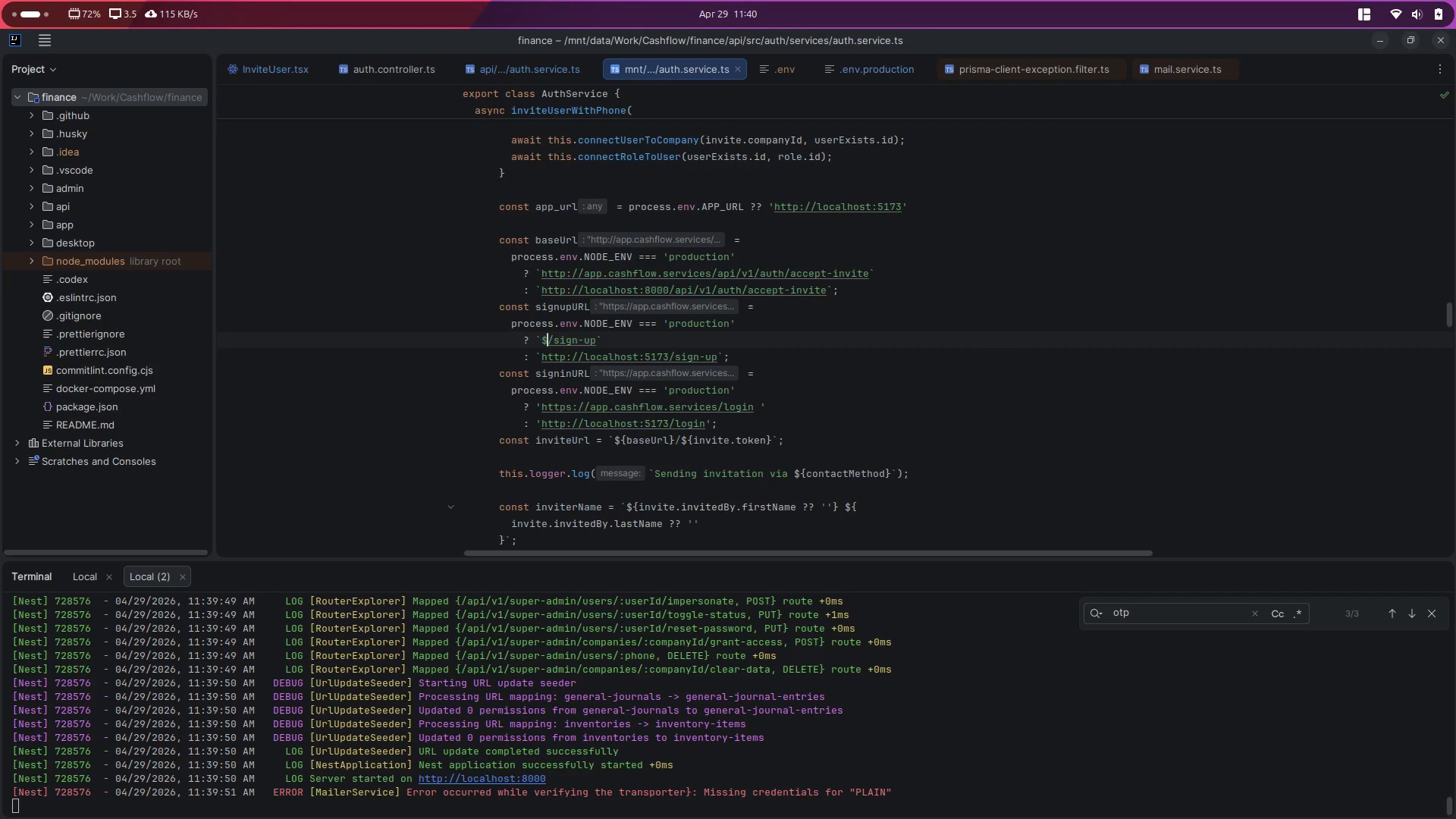 
key(Shift+BracketLeft)
 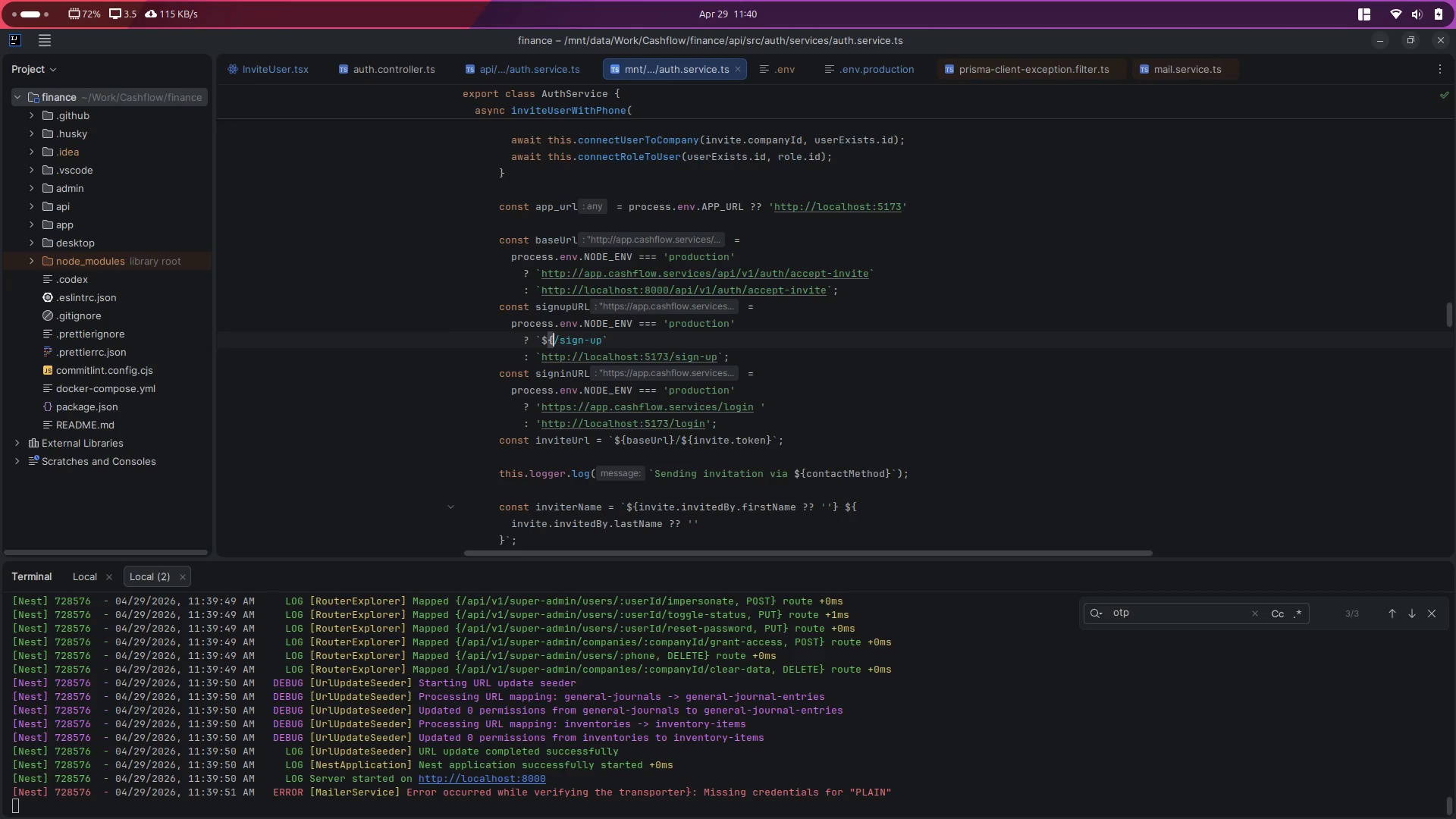 
key(Control+V)
 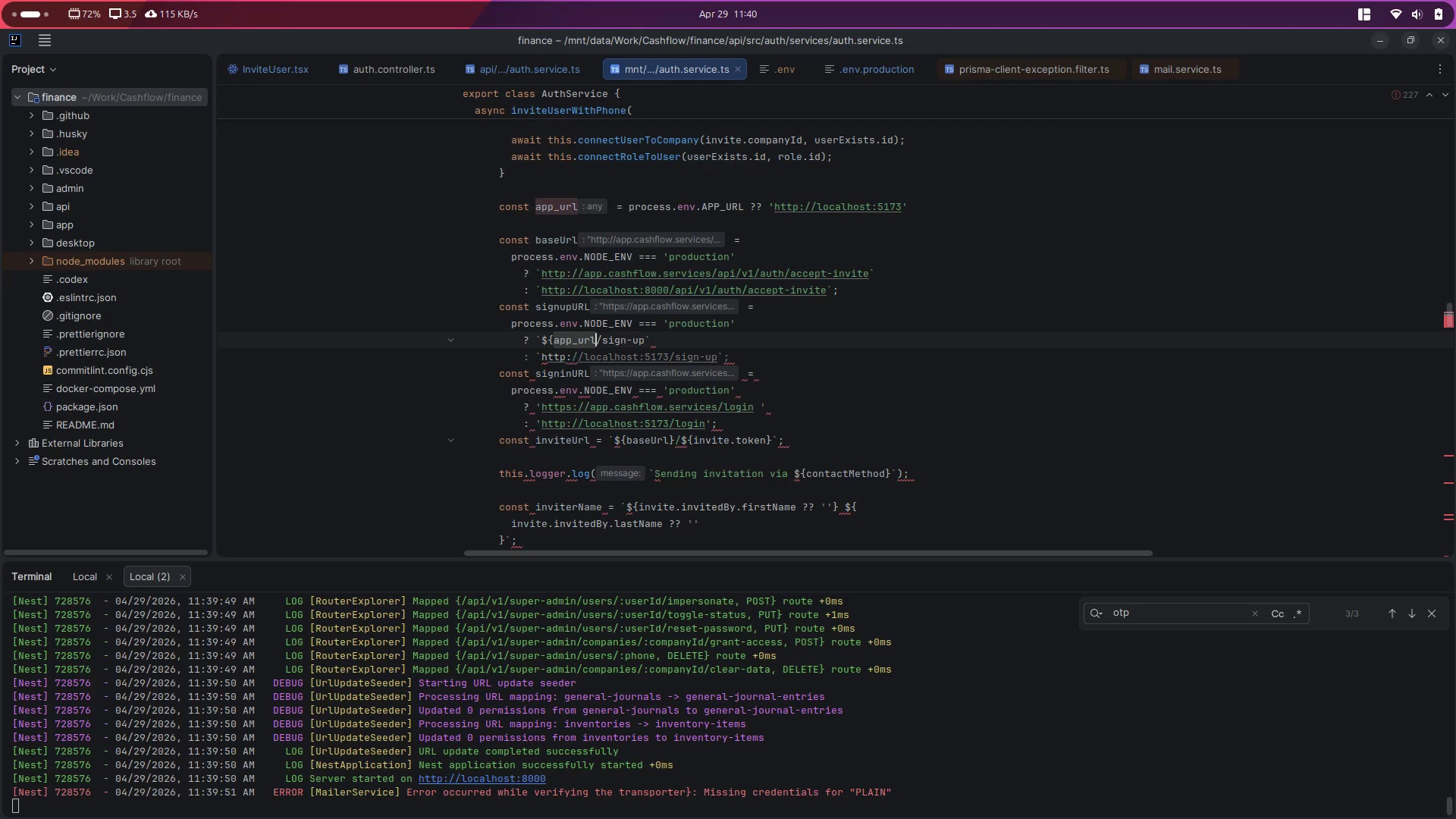 
key(Shift+BracketRight)
 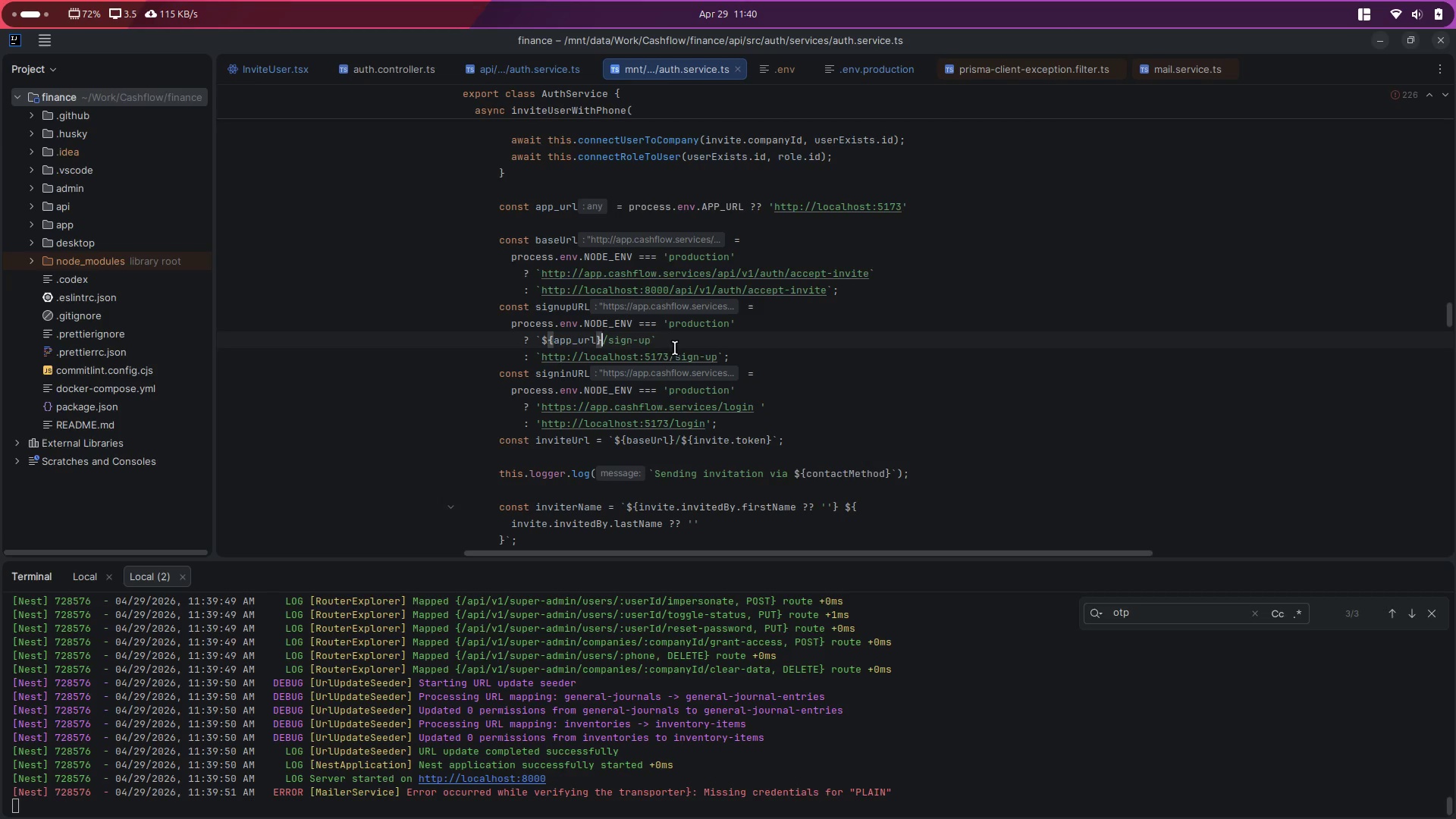 
left_click_drag(start_coordinate=[660, 339], to_coordinate=[534, 346])
 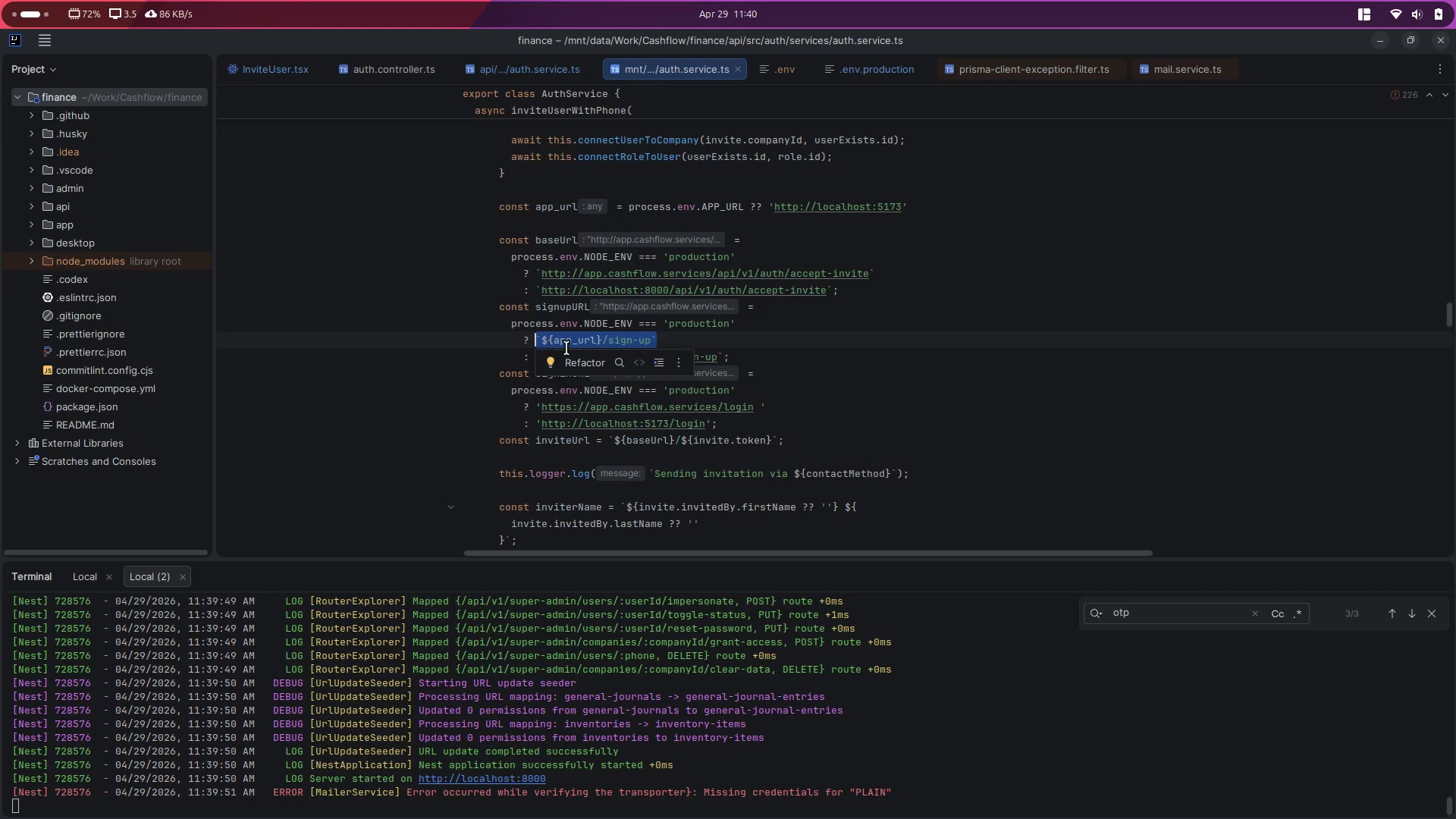 
key(Control+X)
 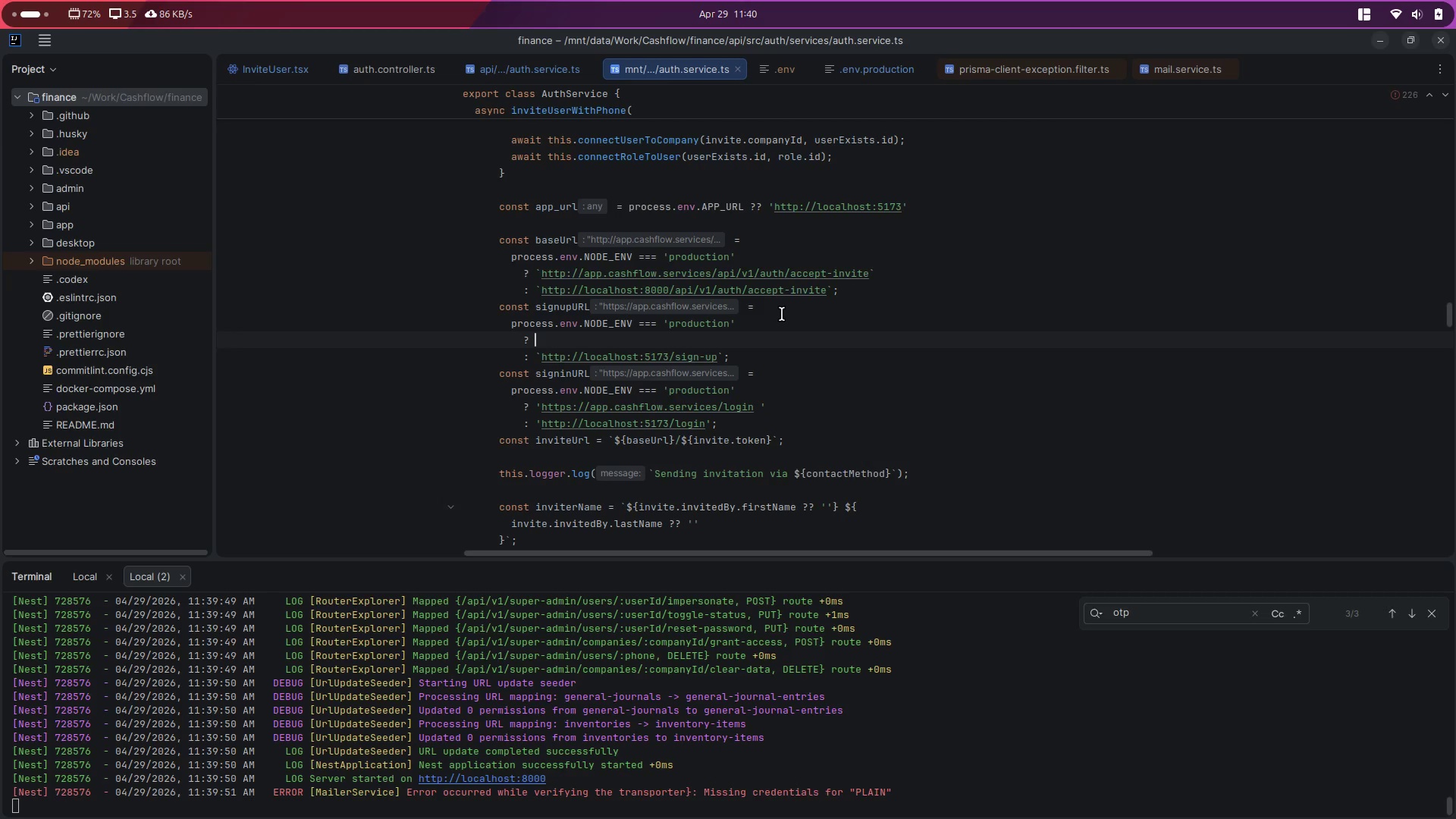 
left_click([783, 313])
 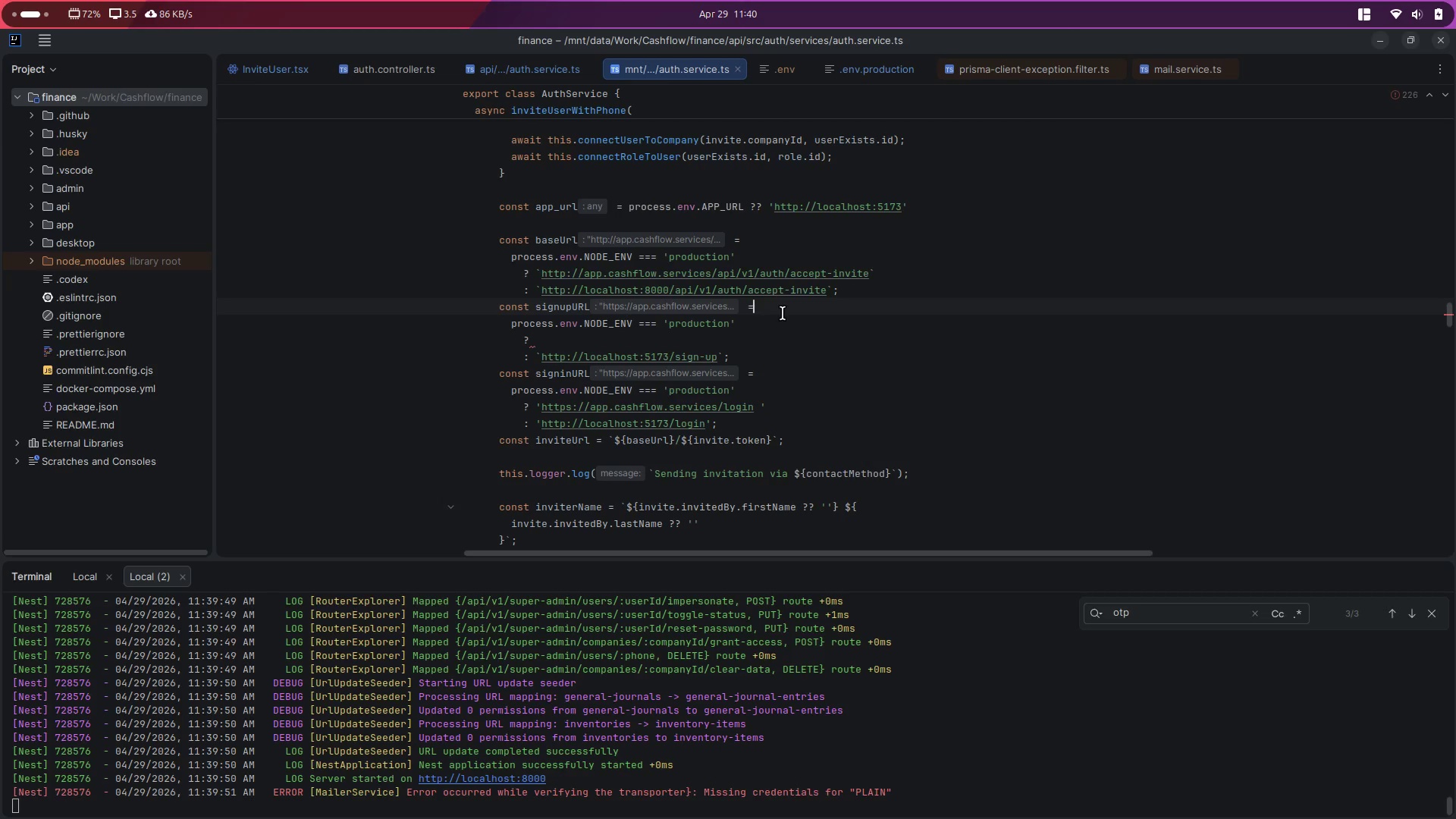 
key(Control+ControlLeft)
 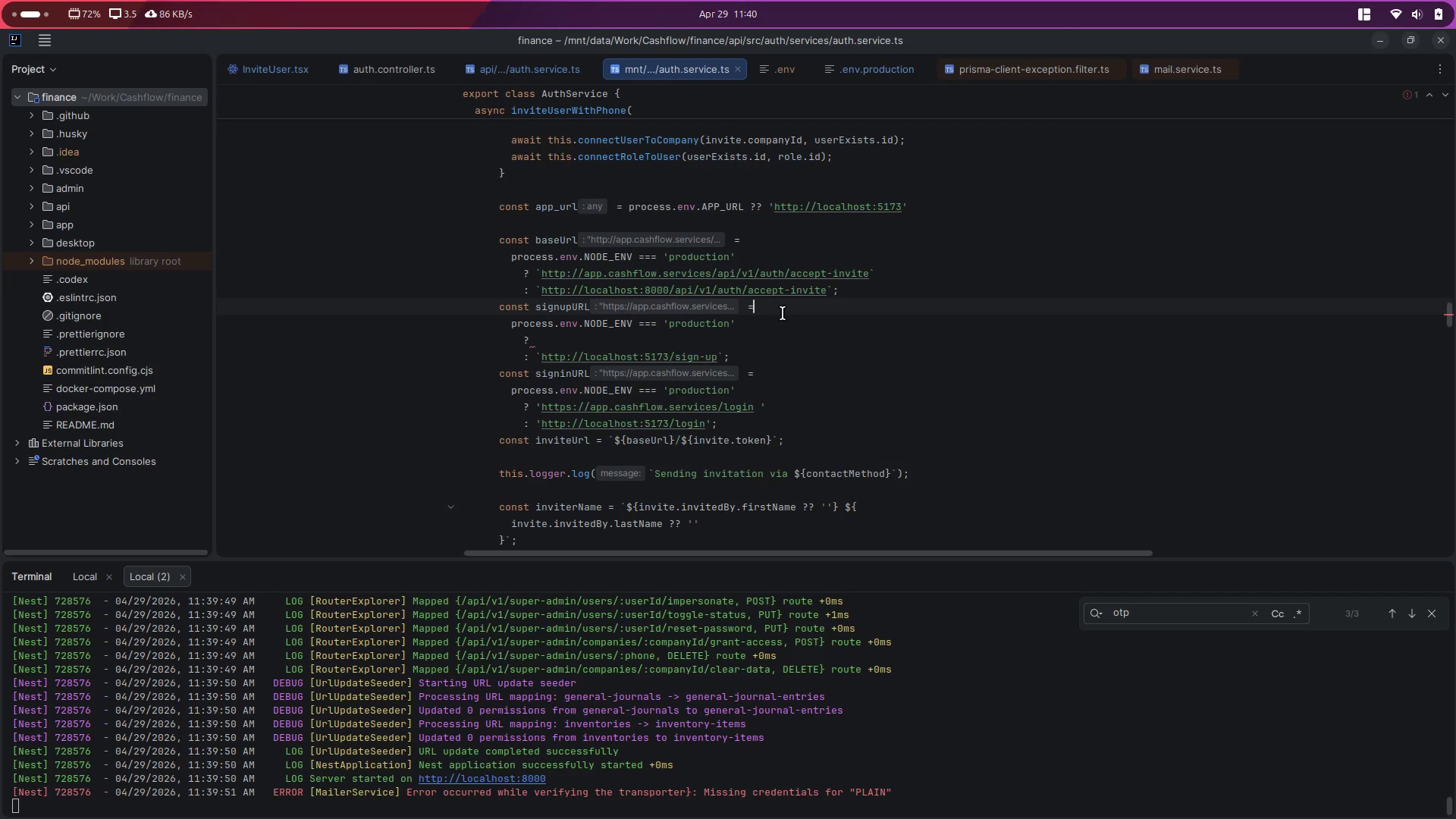 
key(Space)
 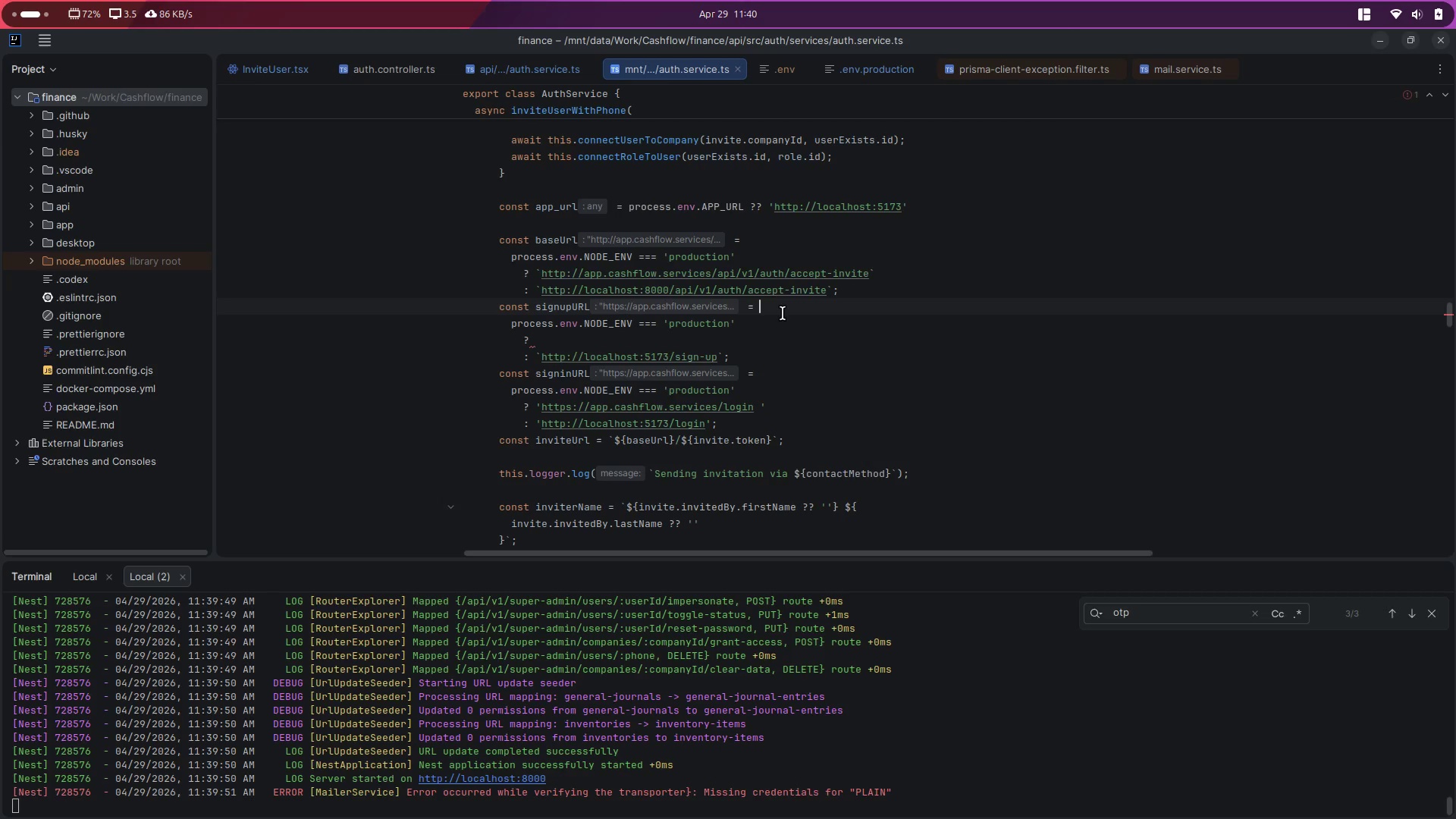 
key(Control+V)
 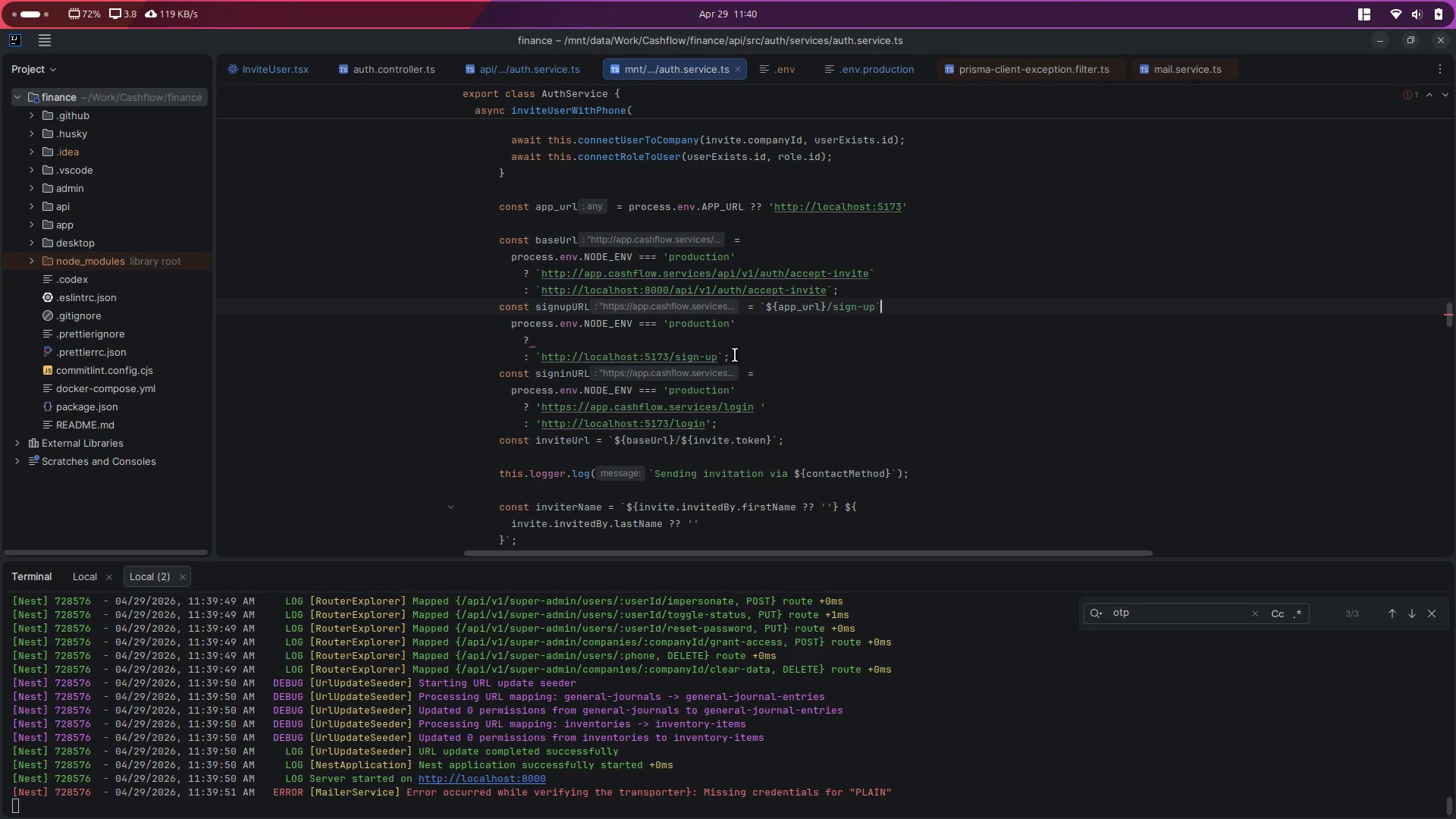 
left_click_drag(start_coordinate=[741, 357], to_coordinate=[502, 323])
 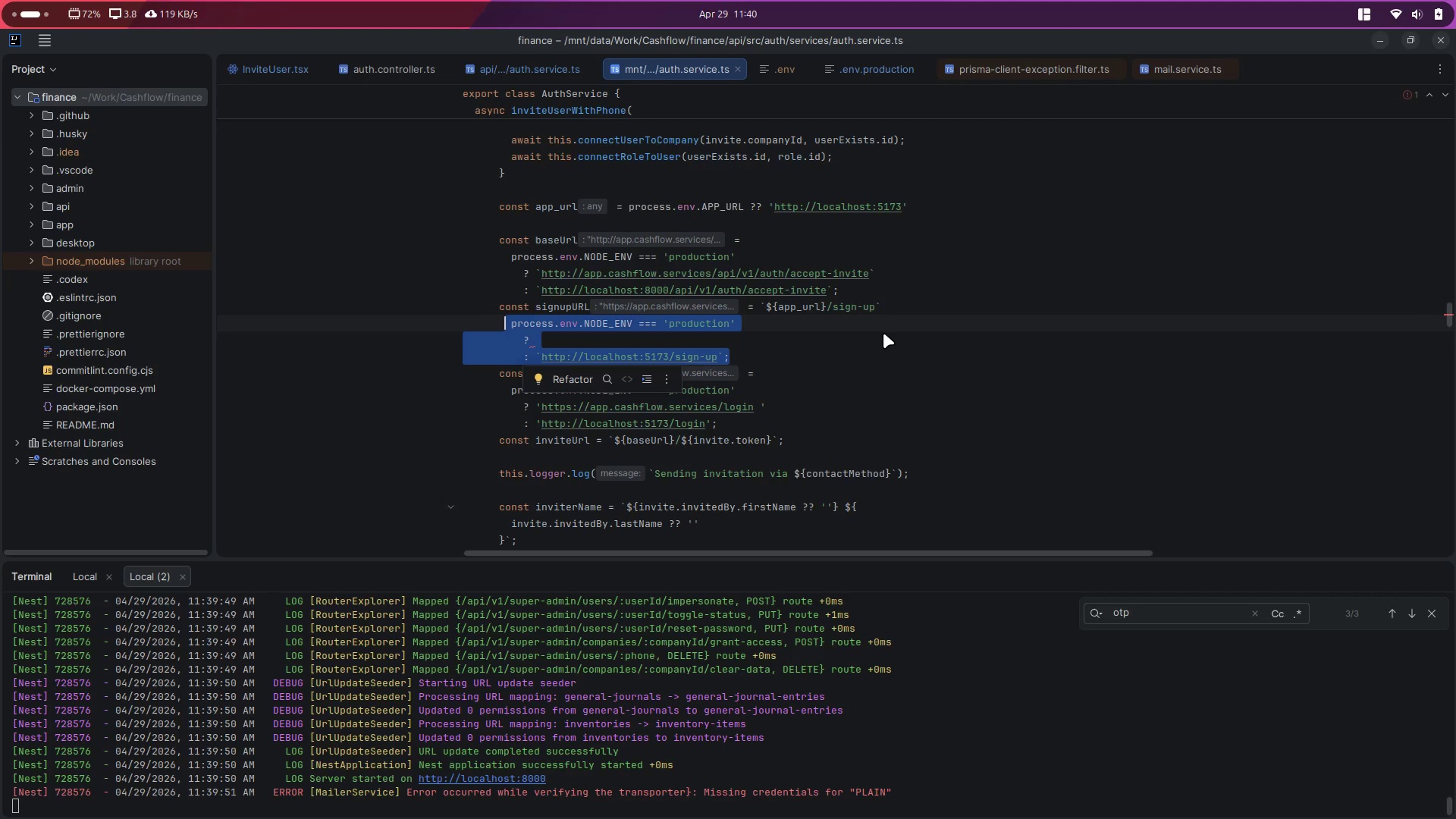 
key(Backspace)
 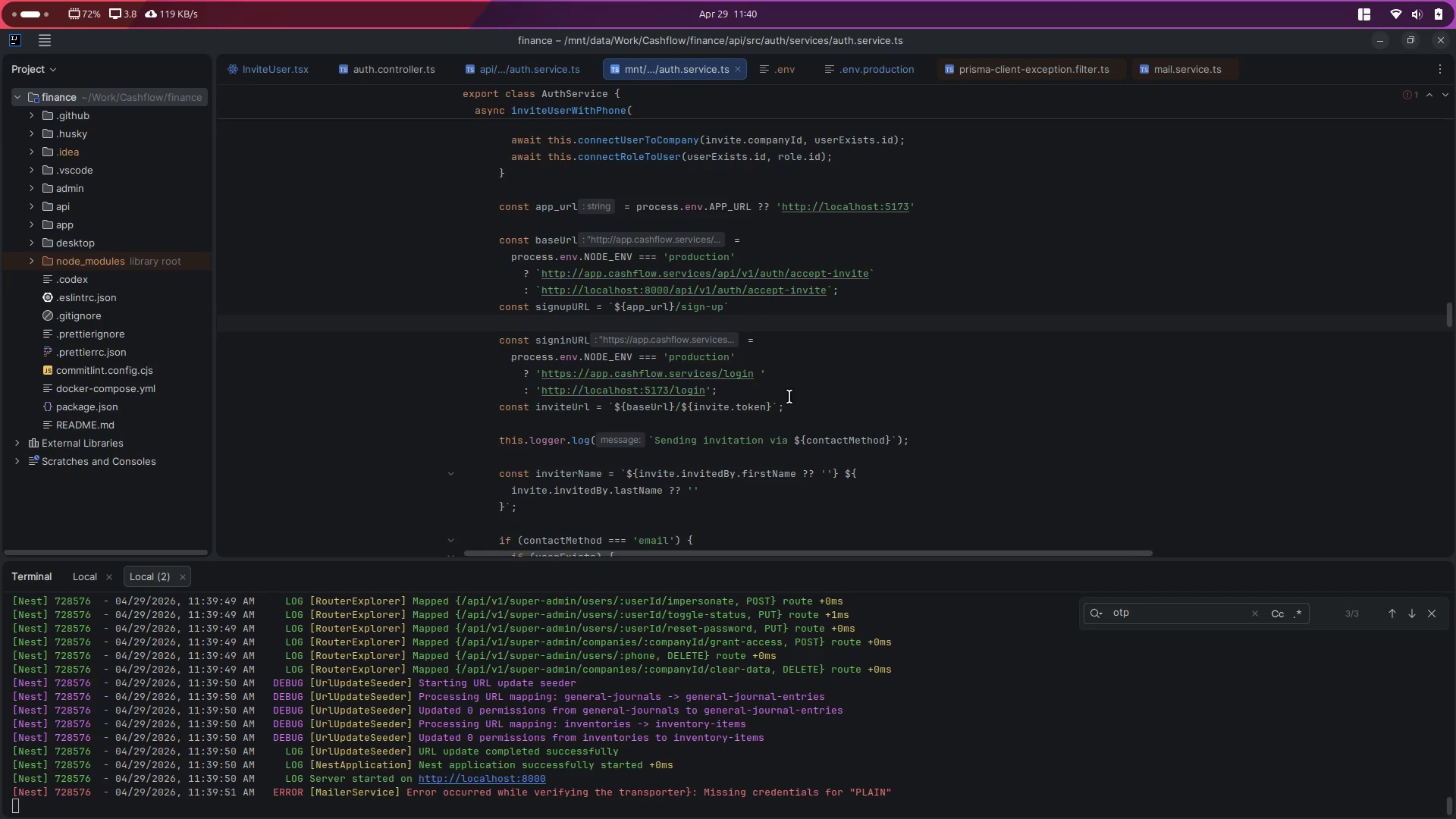 
key(Control+Z)
 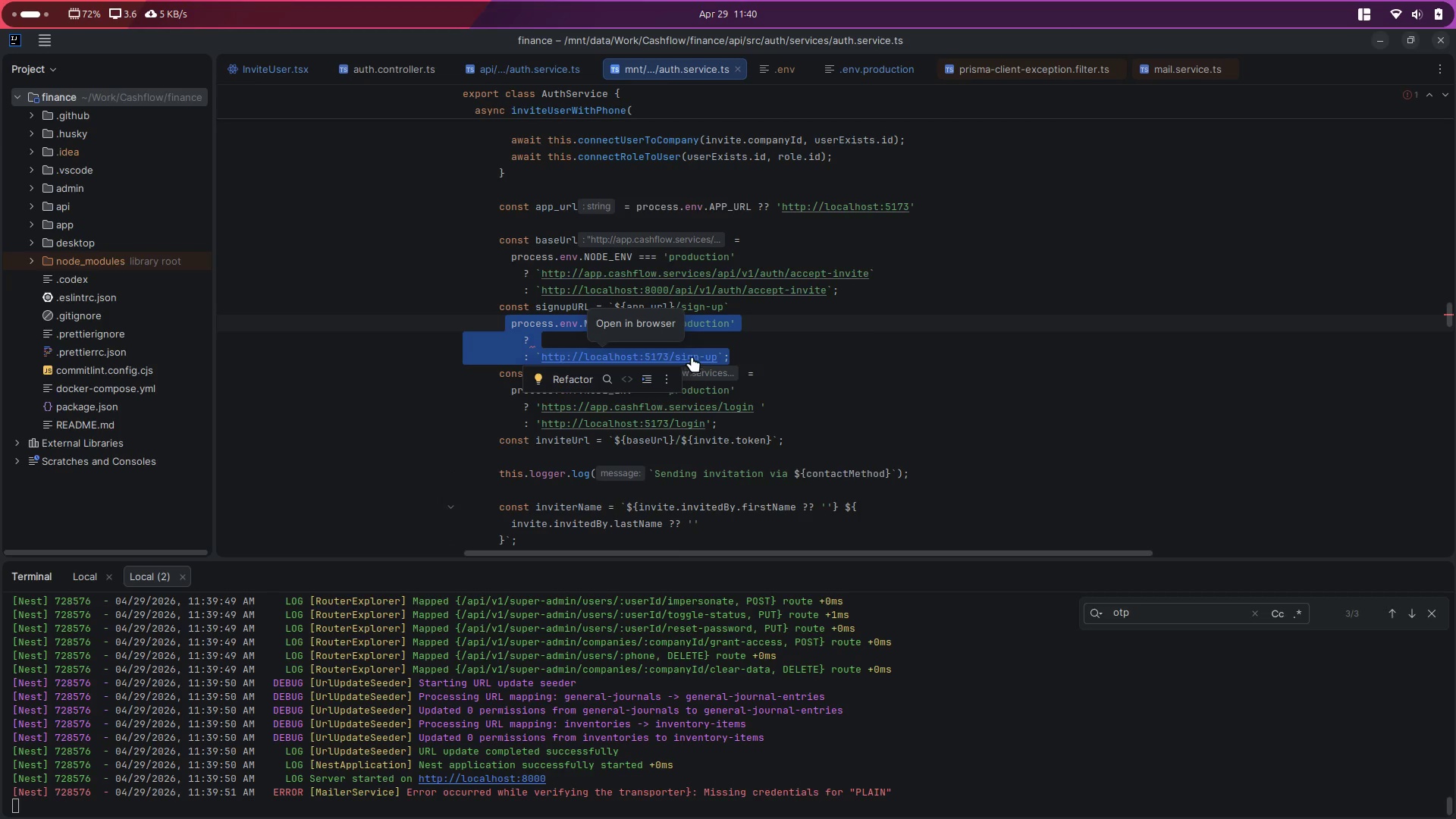 
key(Control+Z)
 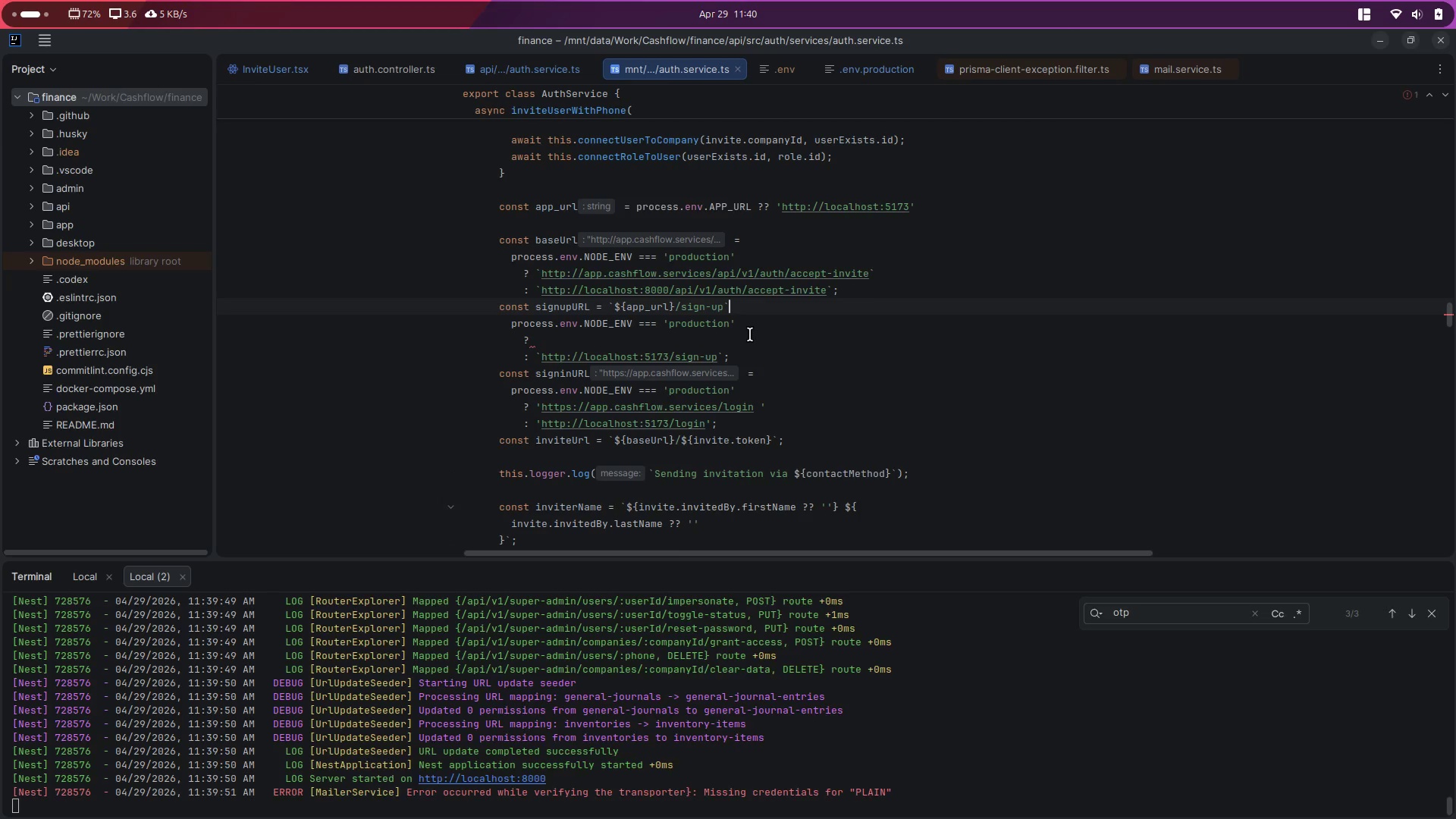 
key(Control+Z)
 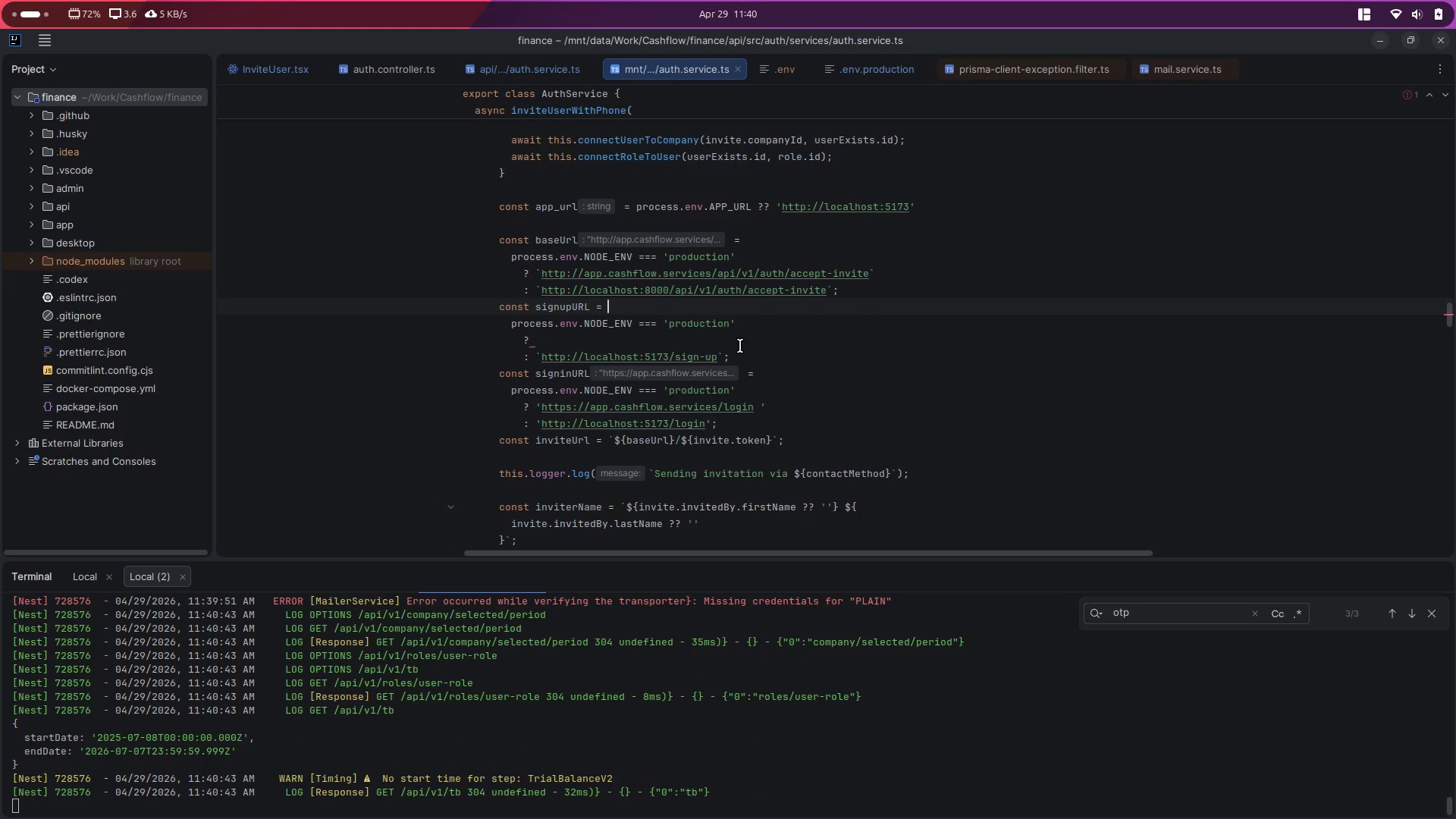 
key(Control+Z)
 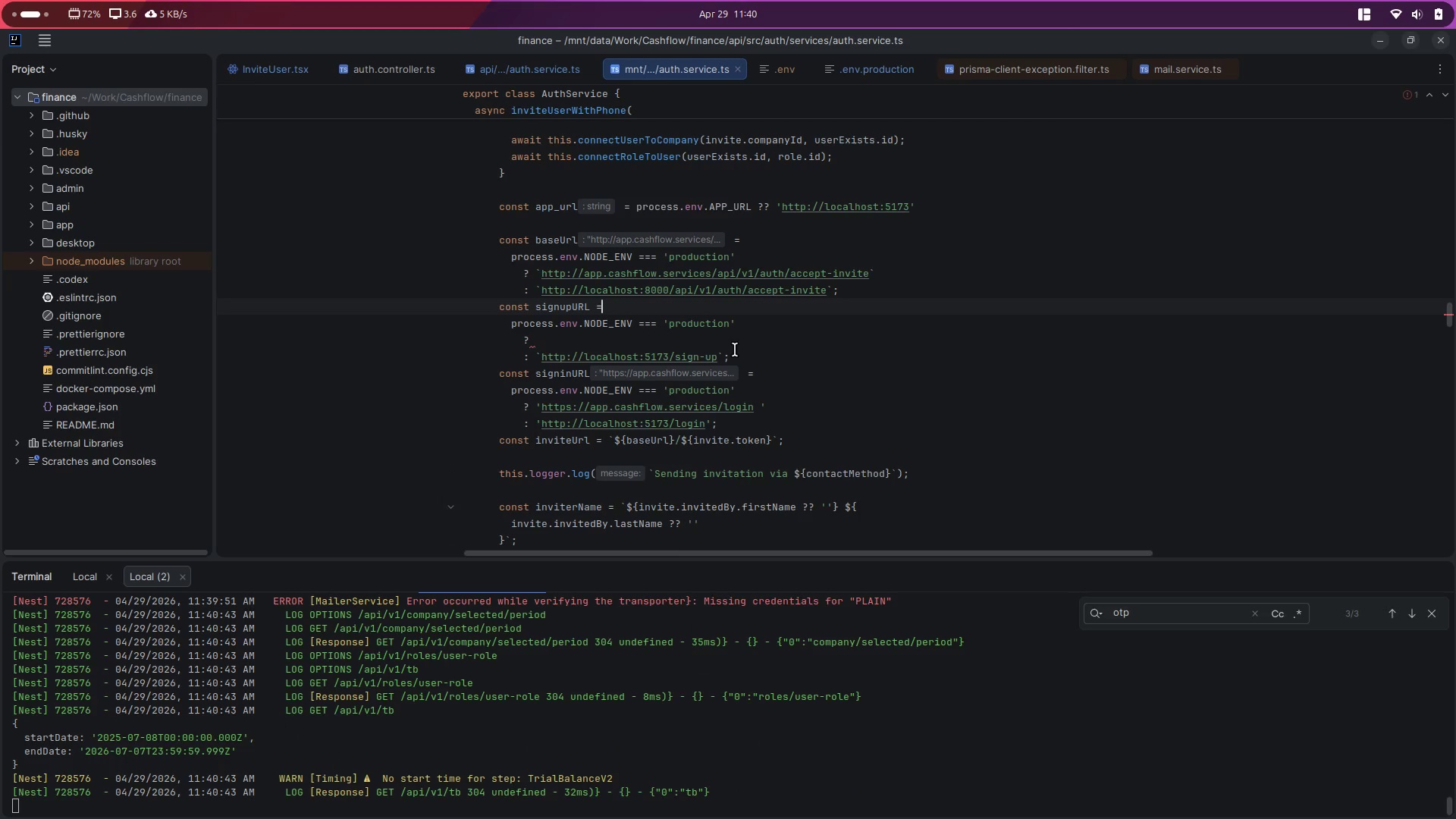 
key(Control+Z)
 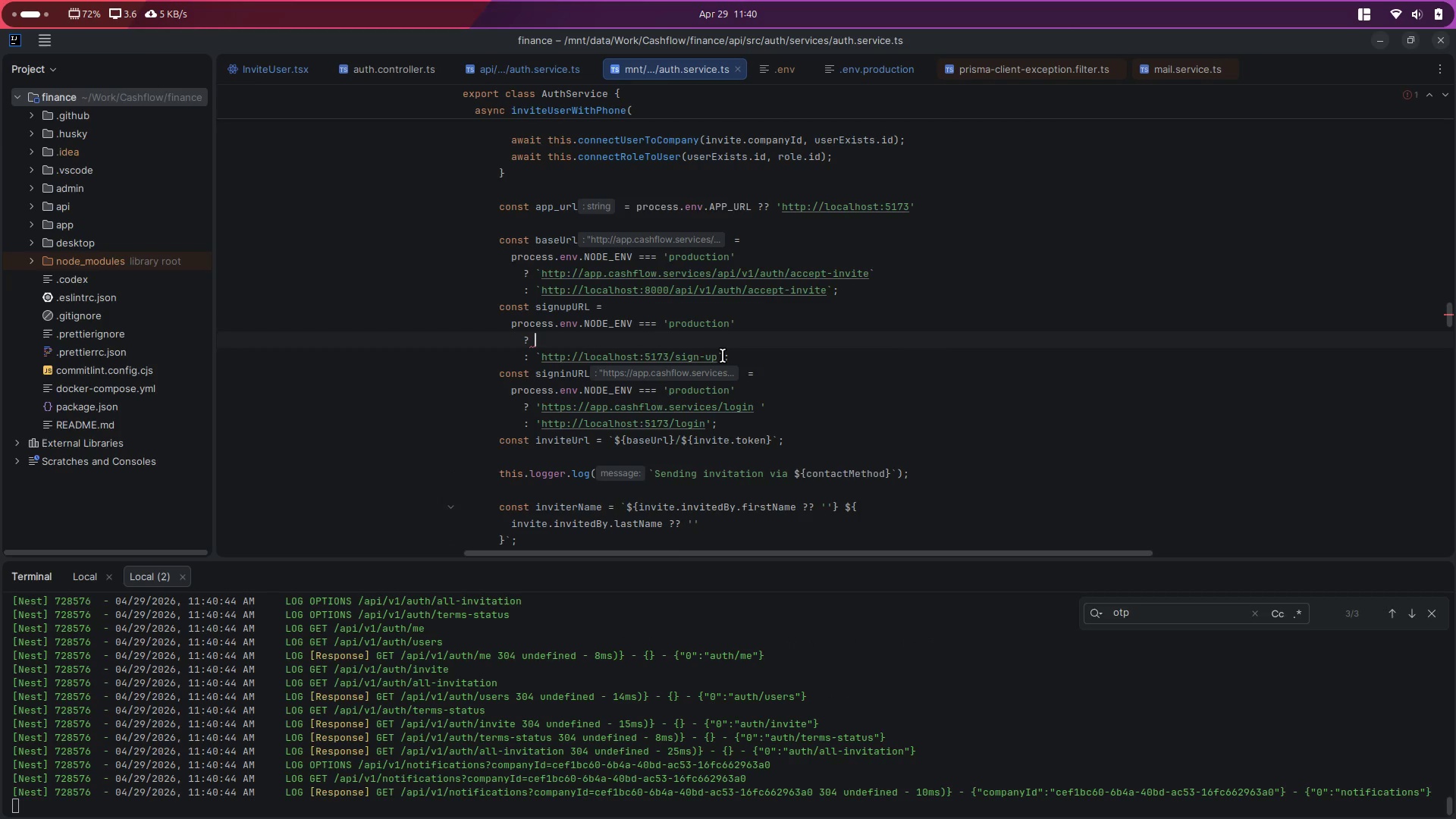 
key(Control+Z)
 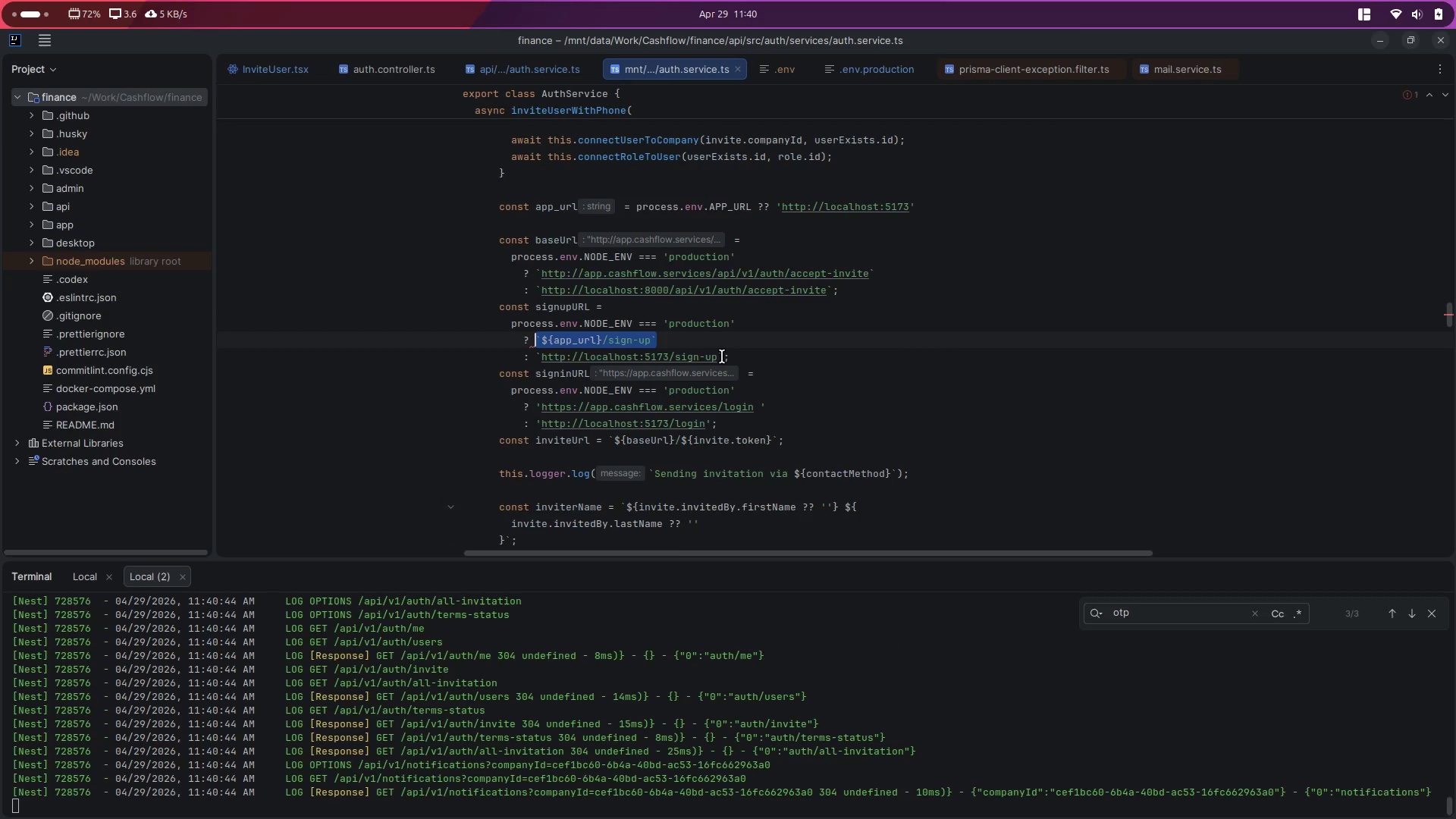 
key(Control+Z)
 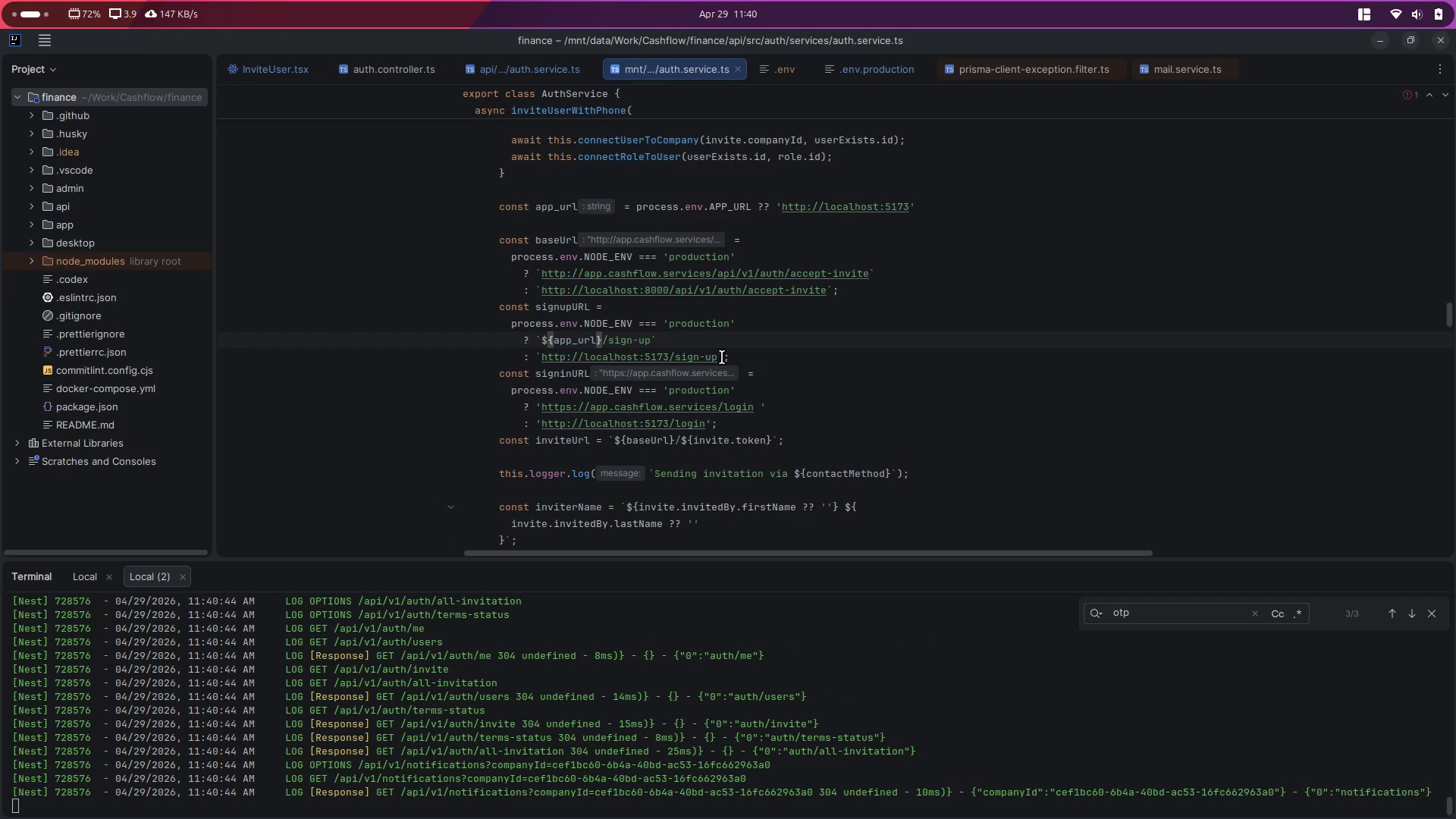 
hold_key(key=Y, duration=0.84)
 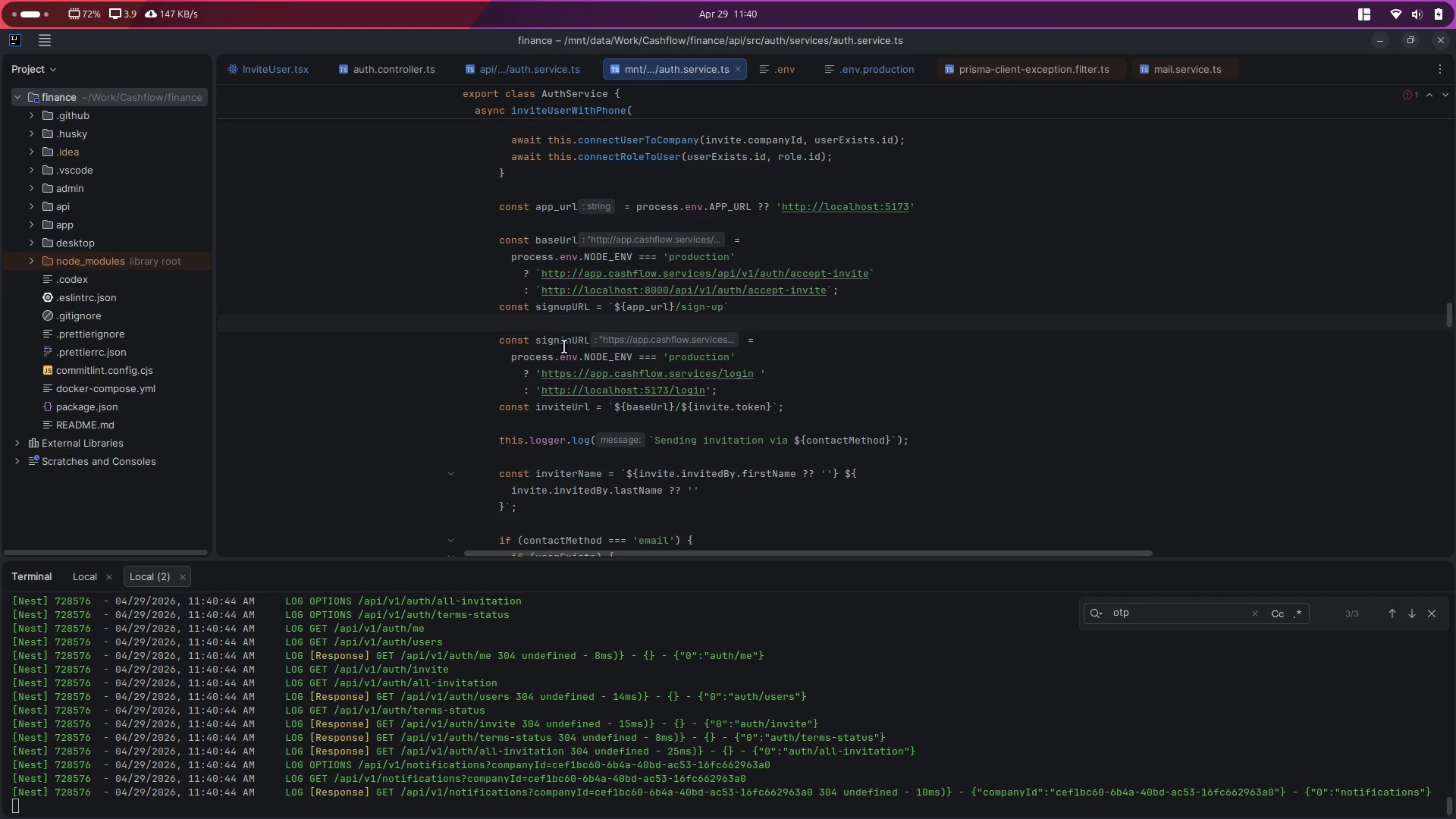 
double_click([557, 347])
 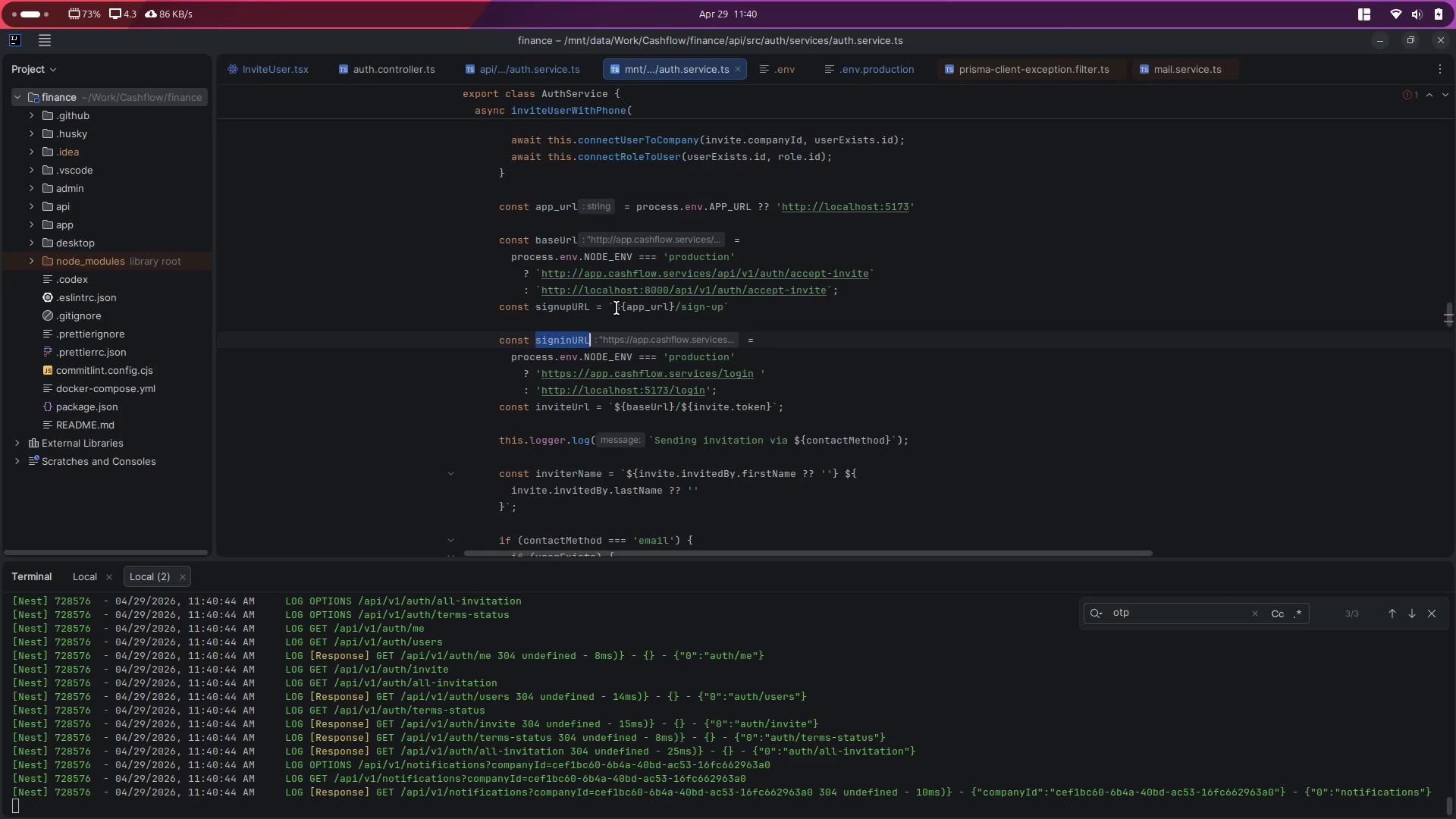 
left_click([654, 308])
 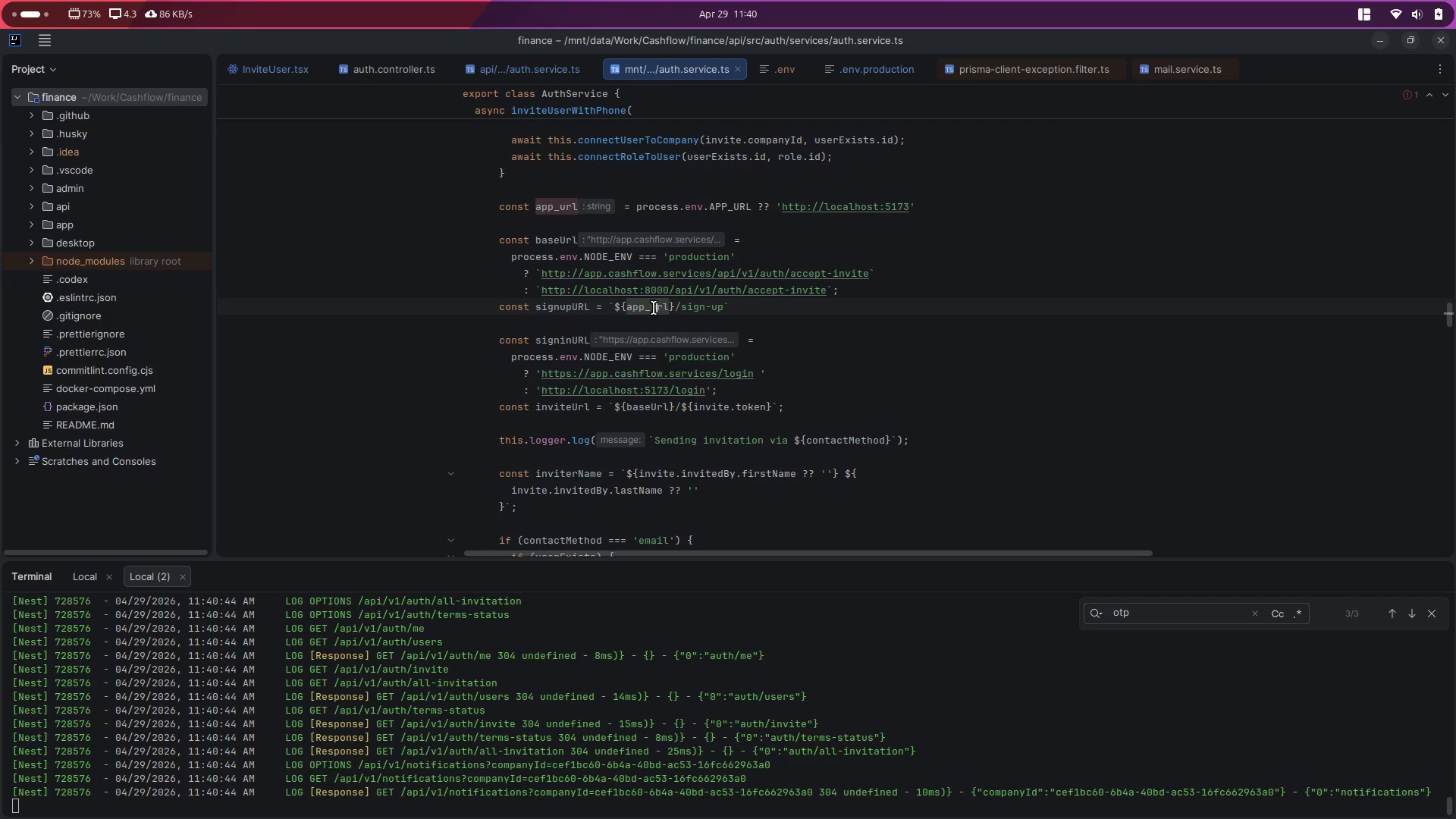 
left_click([654, 308])
 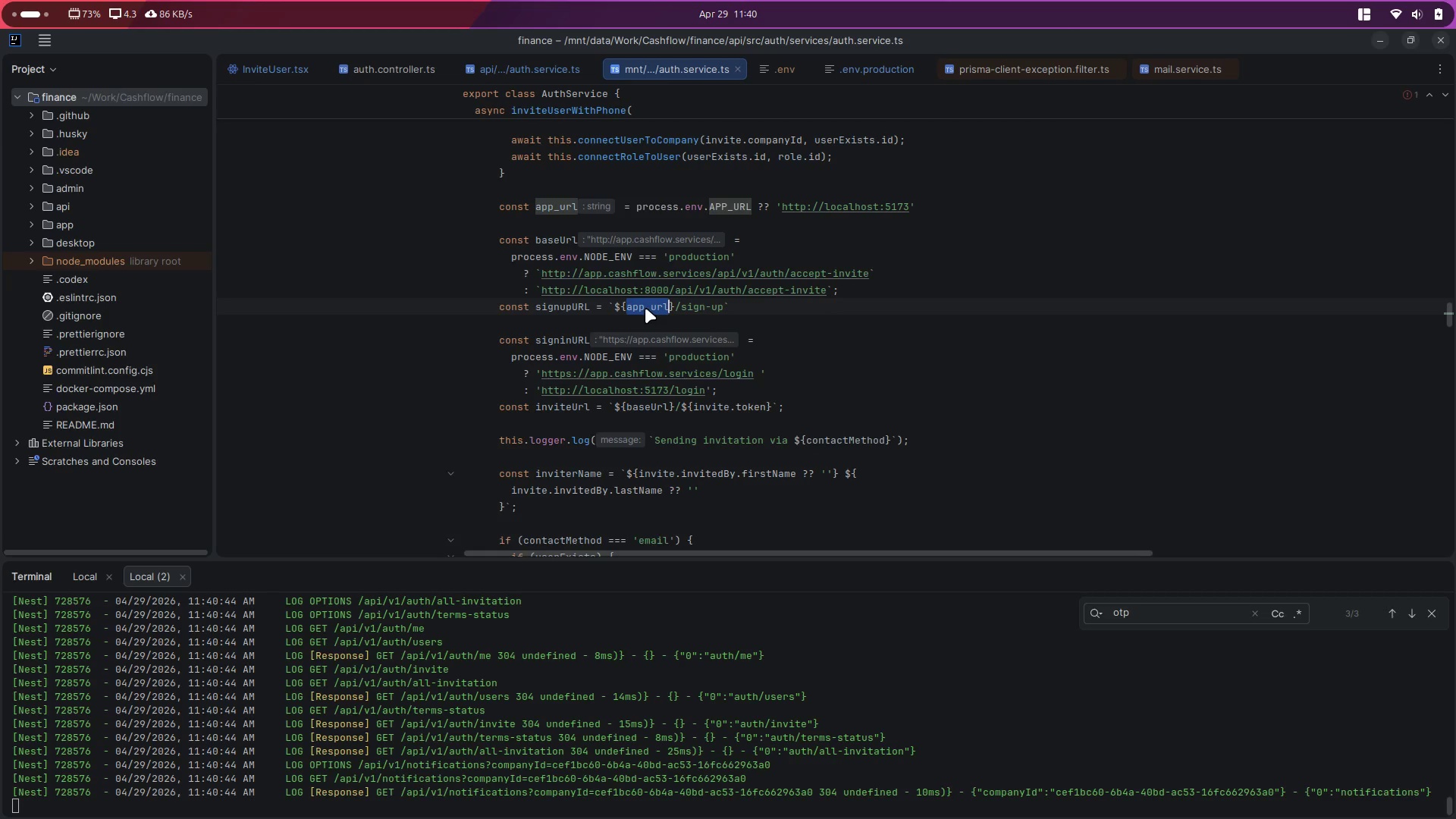 
double_click([645, 308])
 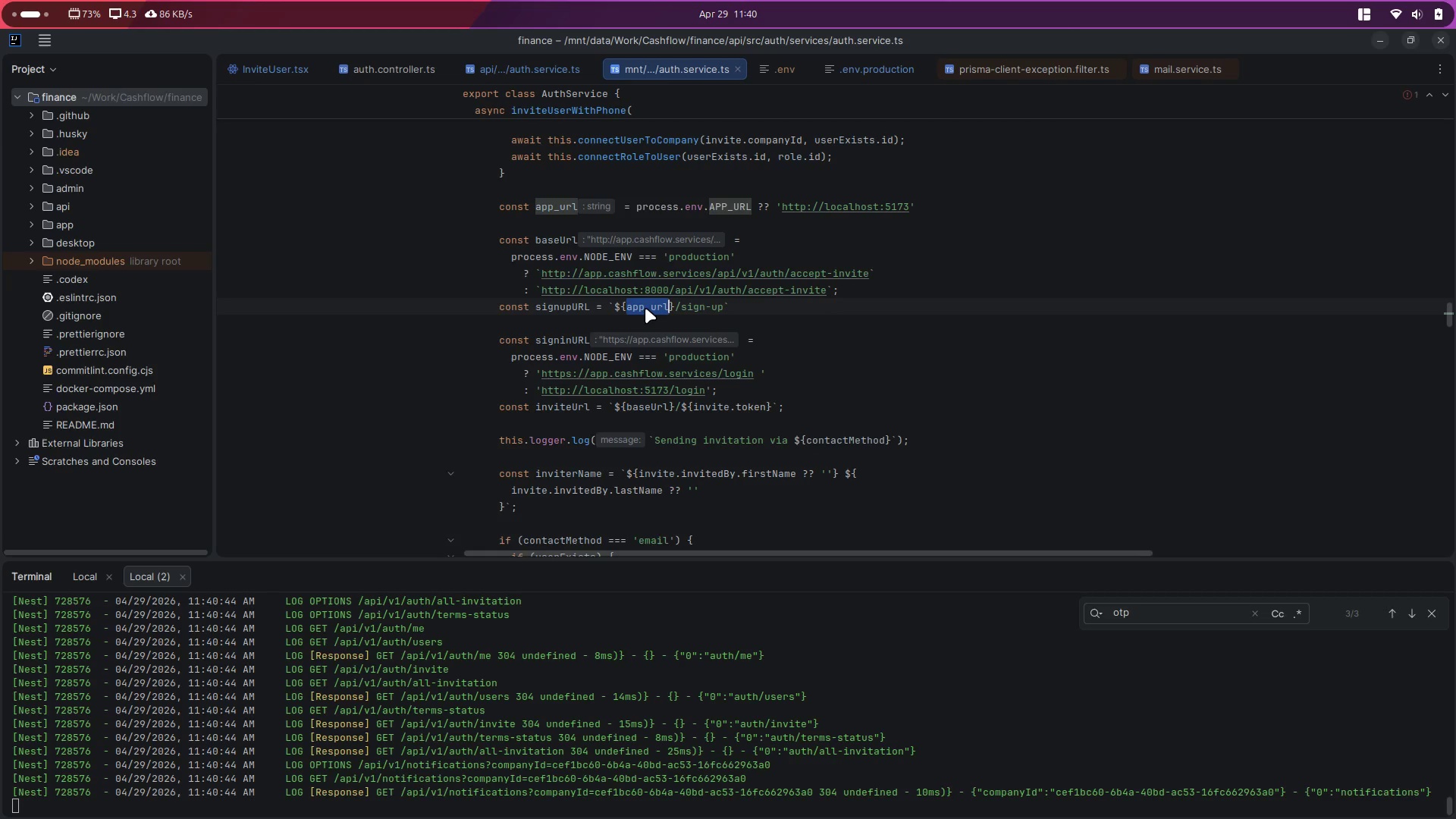 
key(Control+C)
 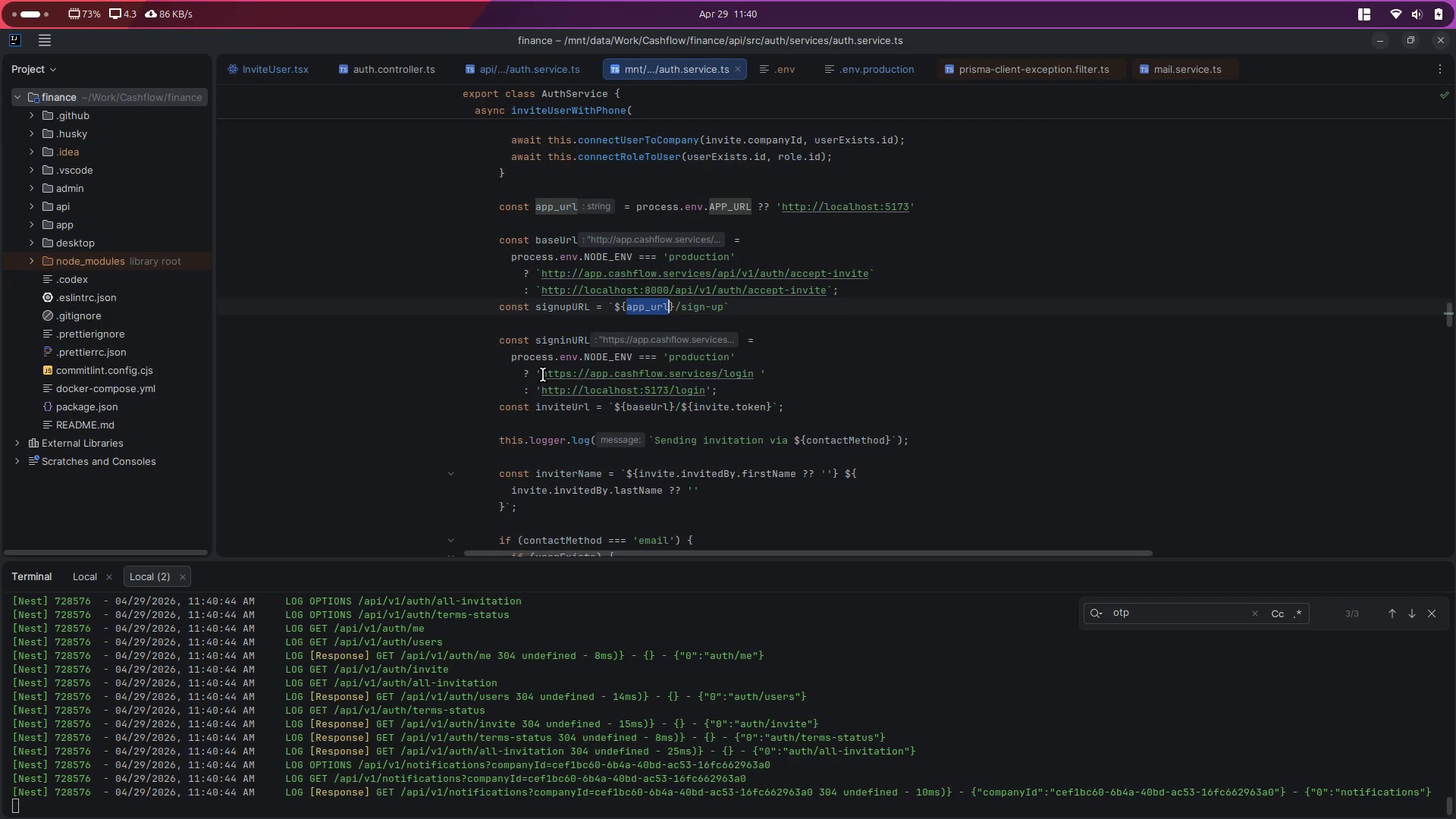 
left_click_drag(start_coordinate=[543, 375], to_coordinate=[719, 373])
 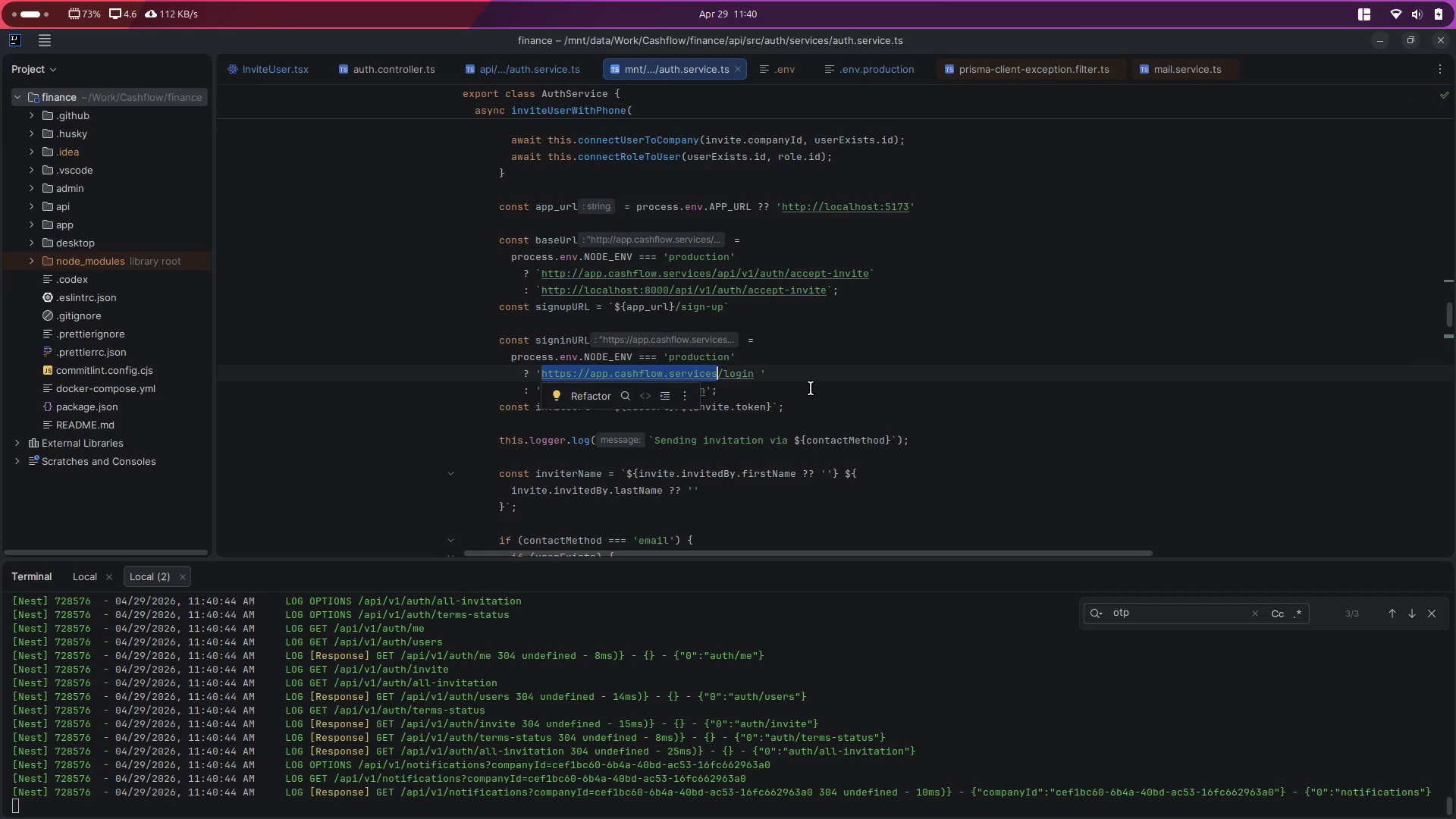 
left_click([894, 342])
 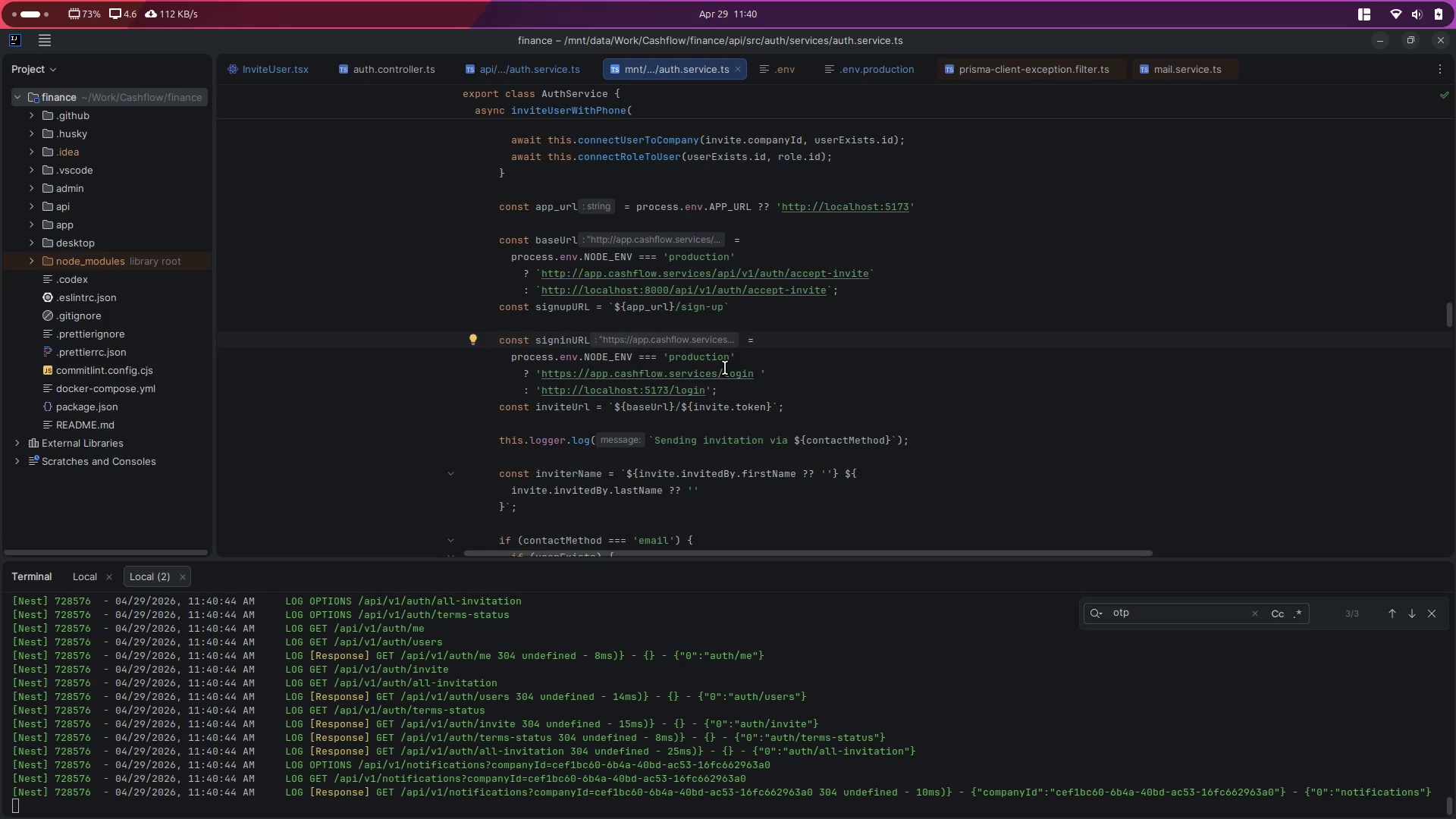 
left_click_drag(start_coordinate=[717, 376], to_coordinate=[541, 372])
 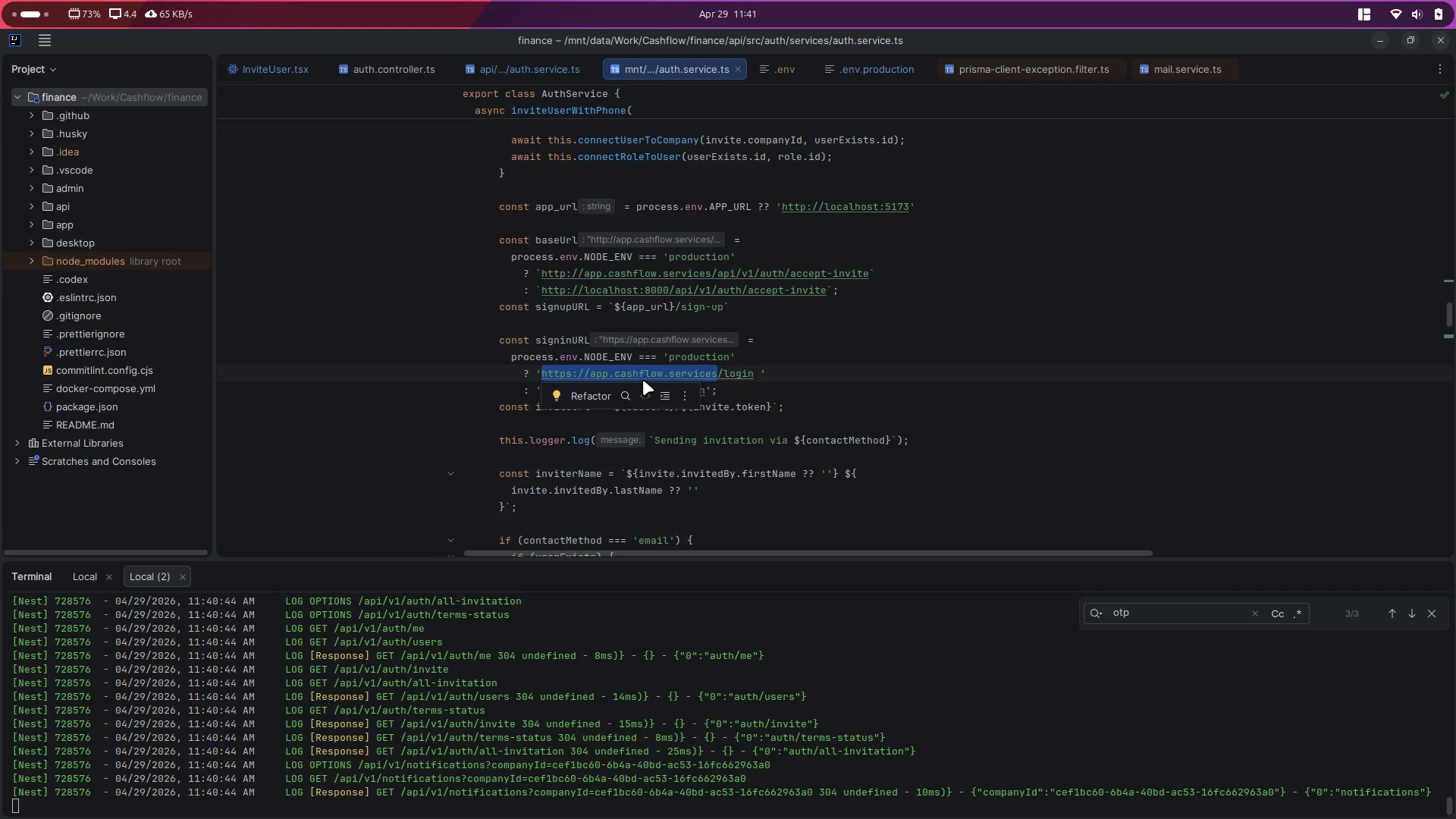 
key(Shift+ShiftRight)
 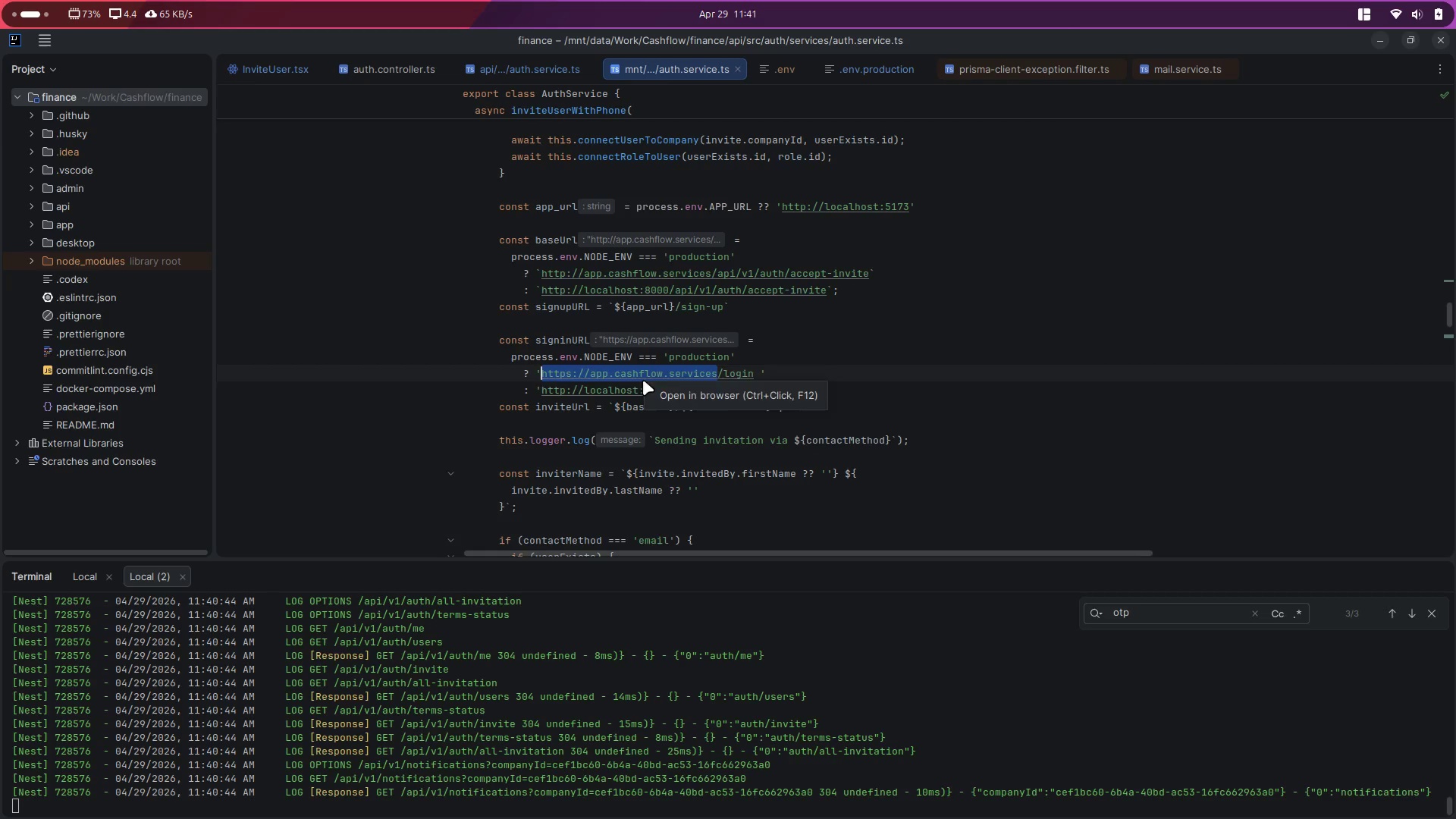 
key(Shift+4)
 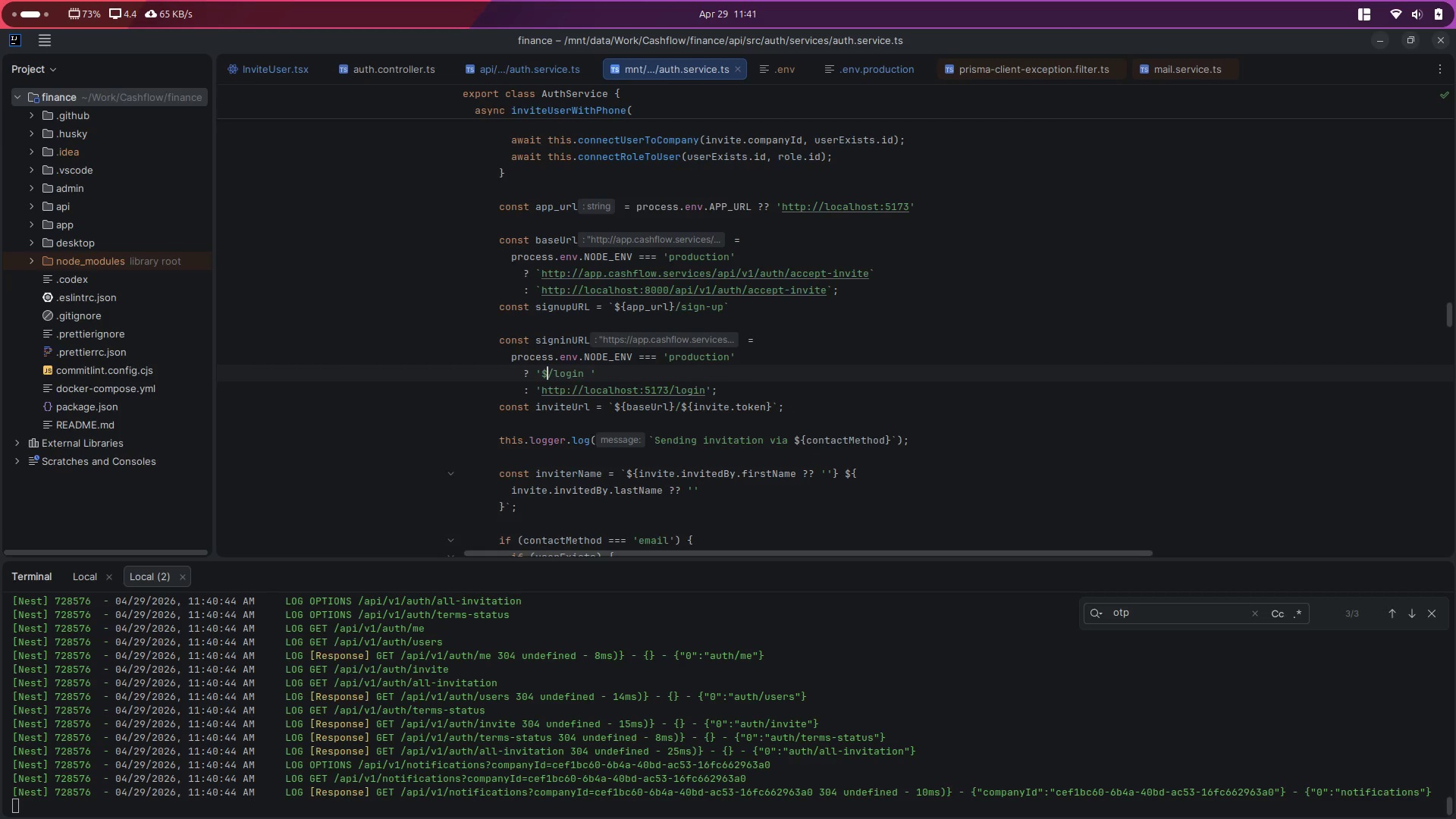 
key(Shift+ShiftLeft)
 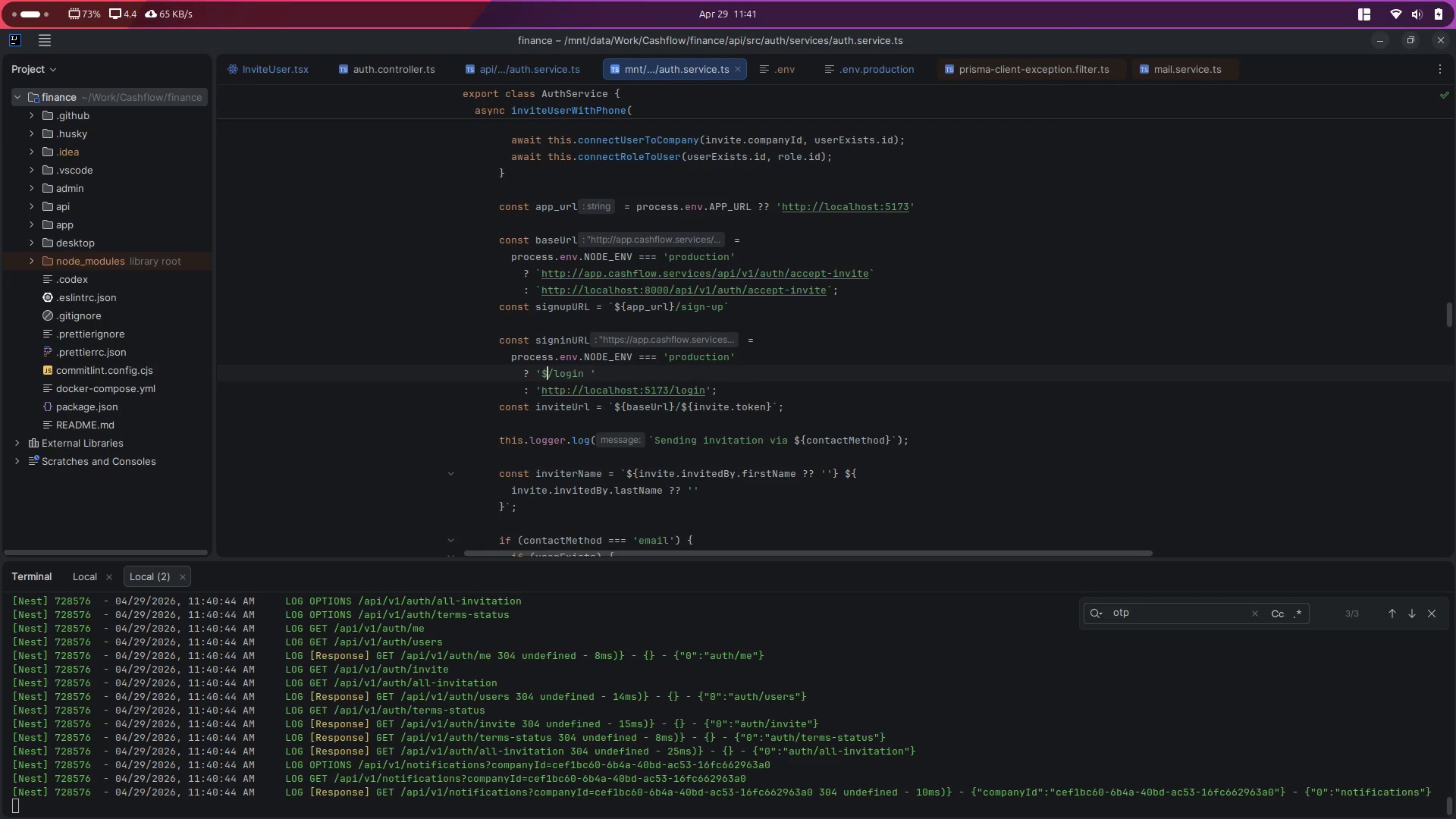 
key(Shift+BracketLeft)
 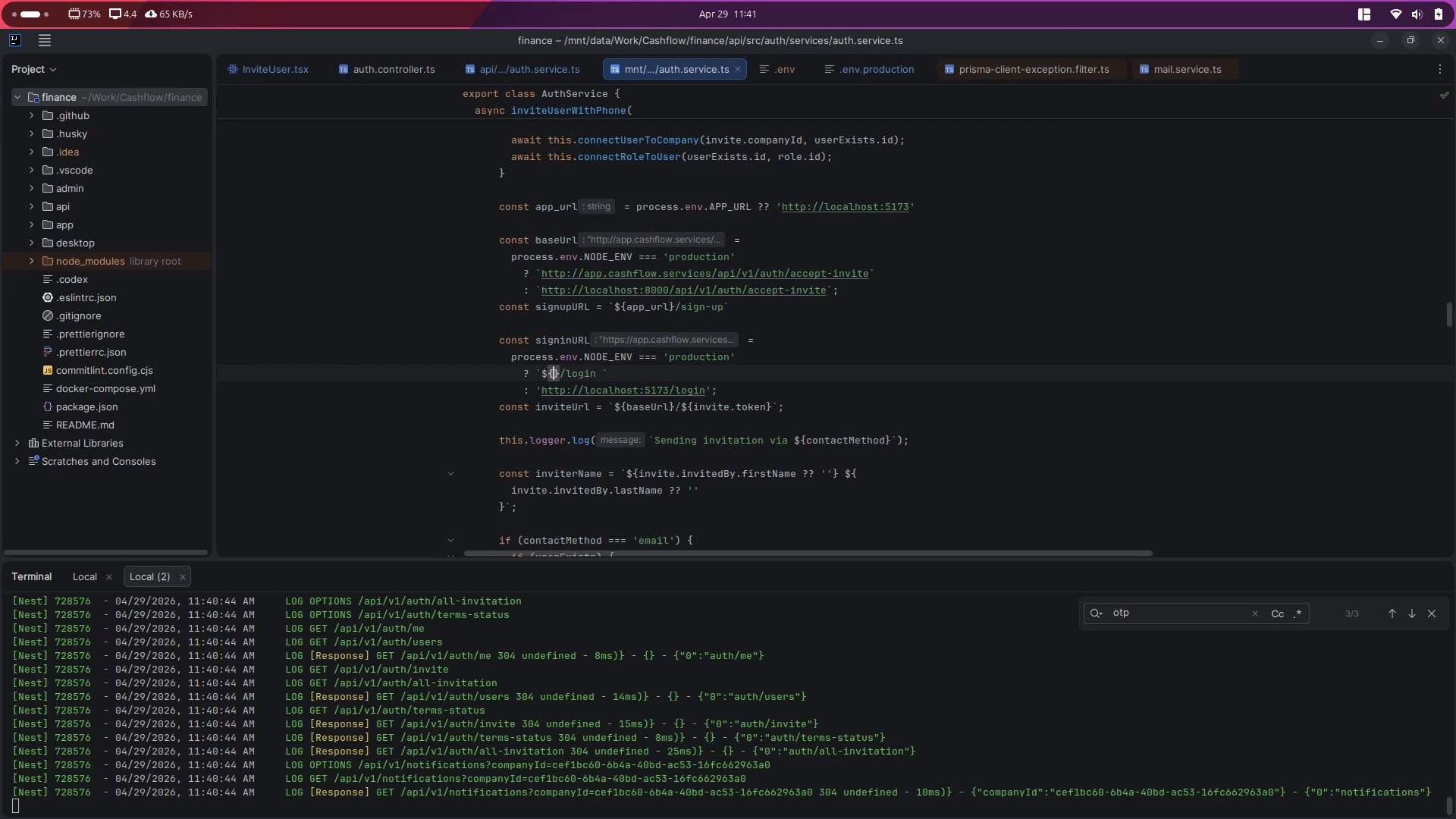 
key(Control+V)
 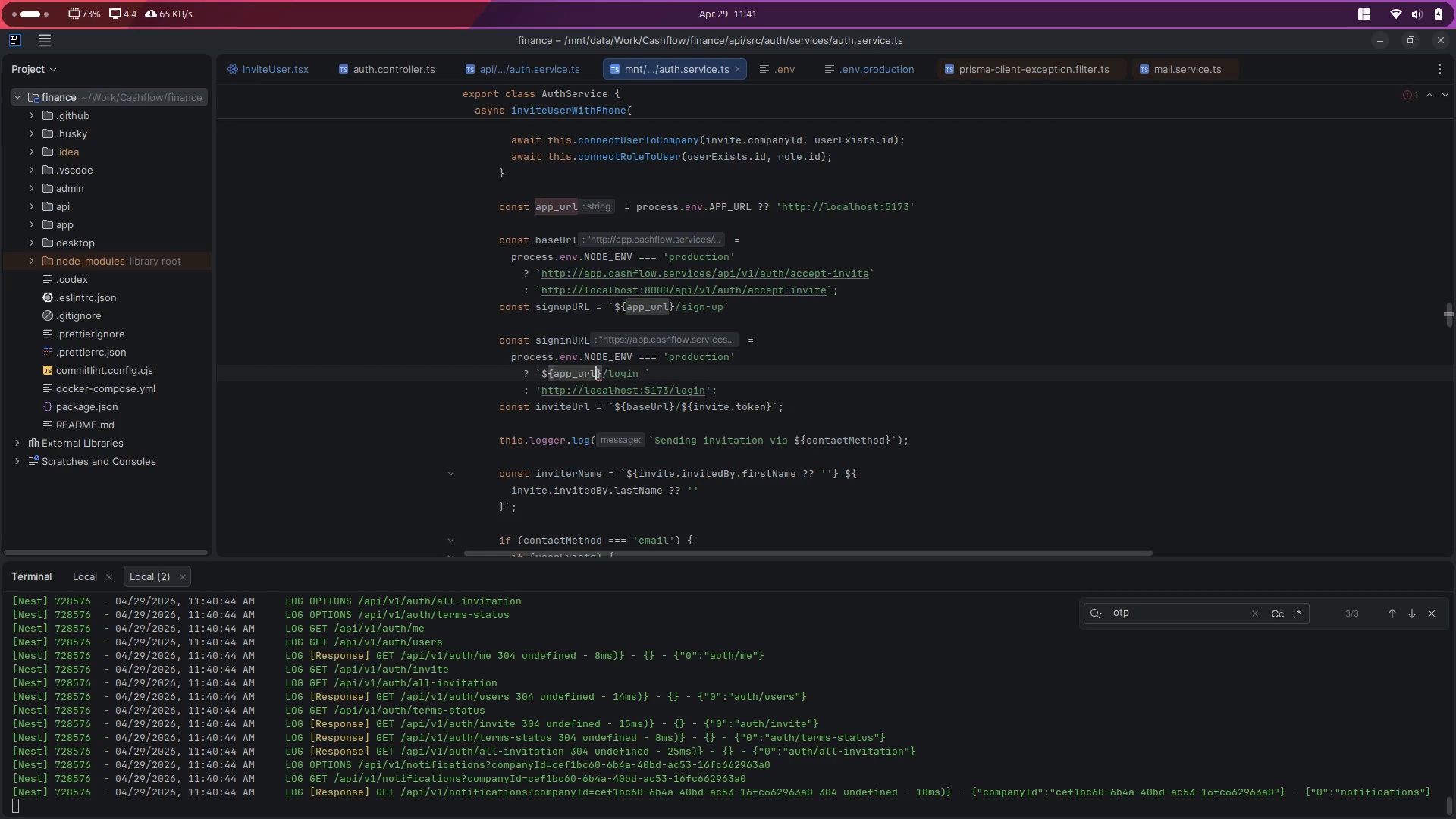 
hold_key(key=ArrowLeft, duration=0.73)
 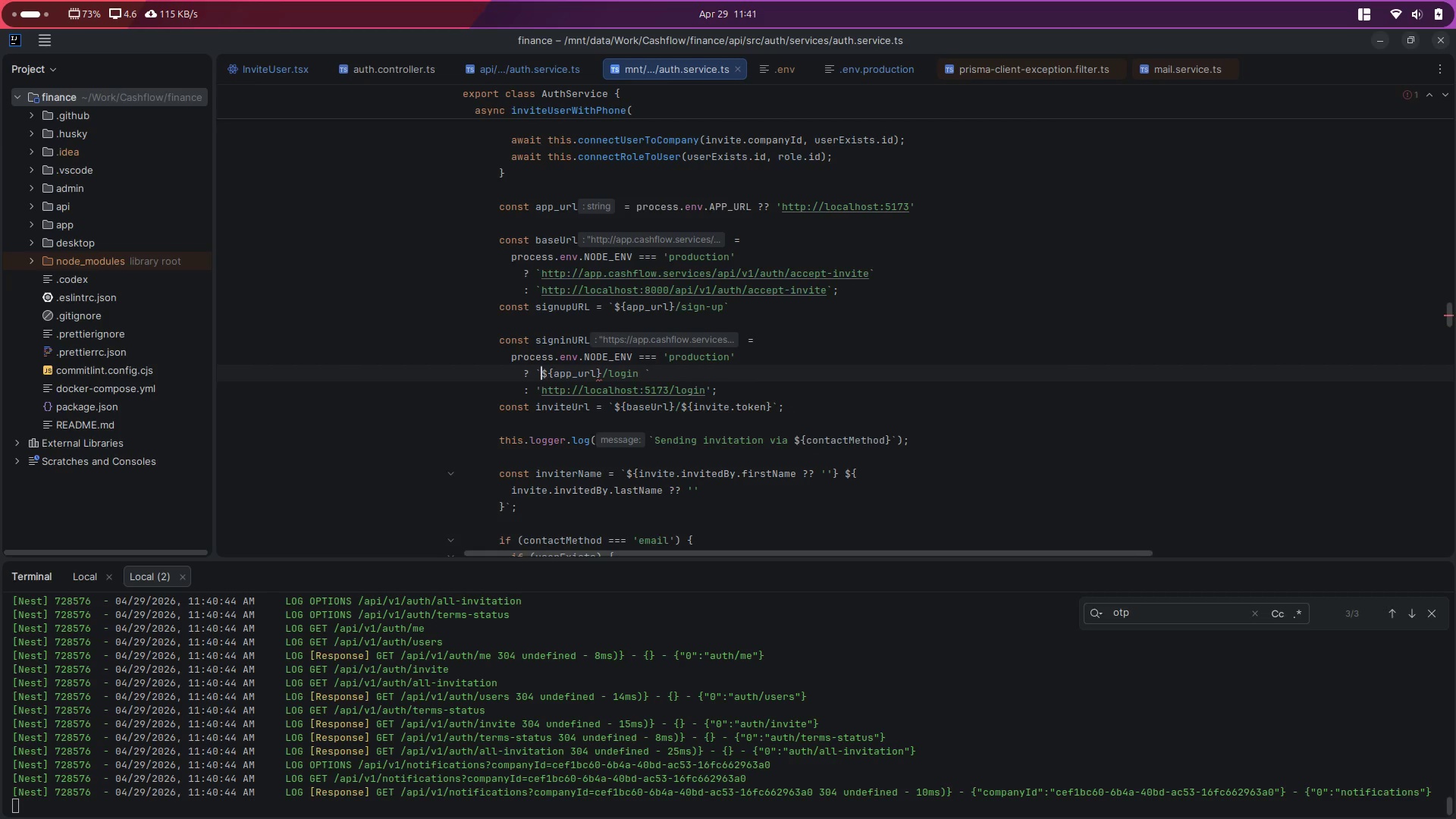 
key(ArrowLeft)
 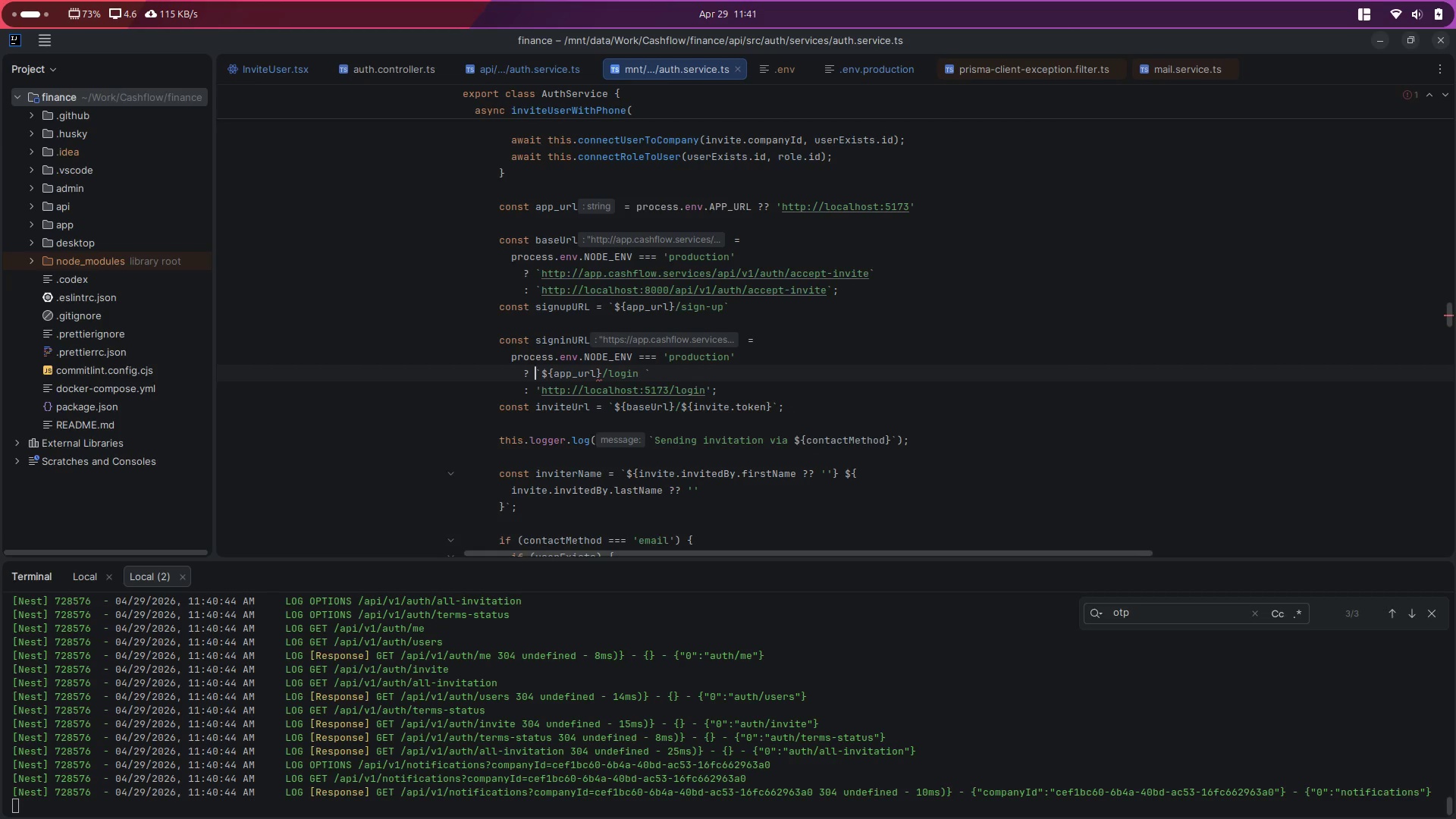 
hold_key(key=ArrowRight, duration=1.01)
 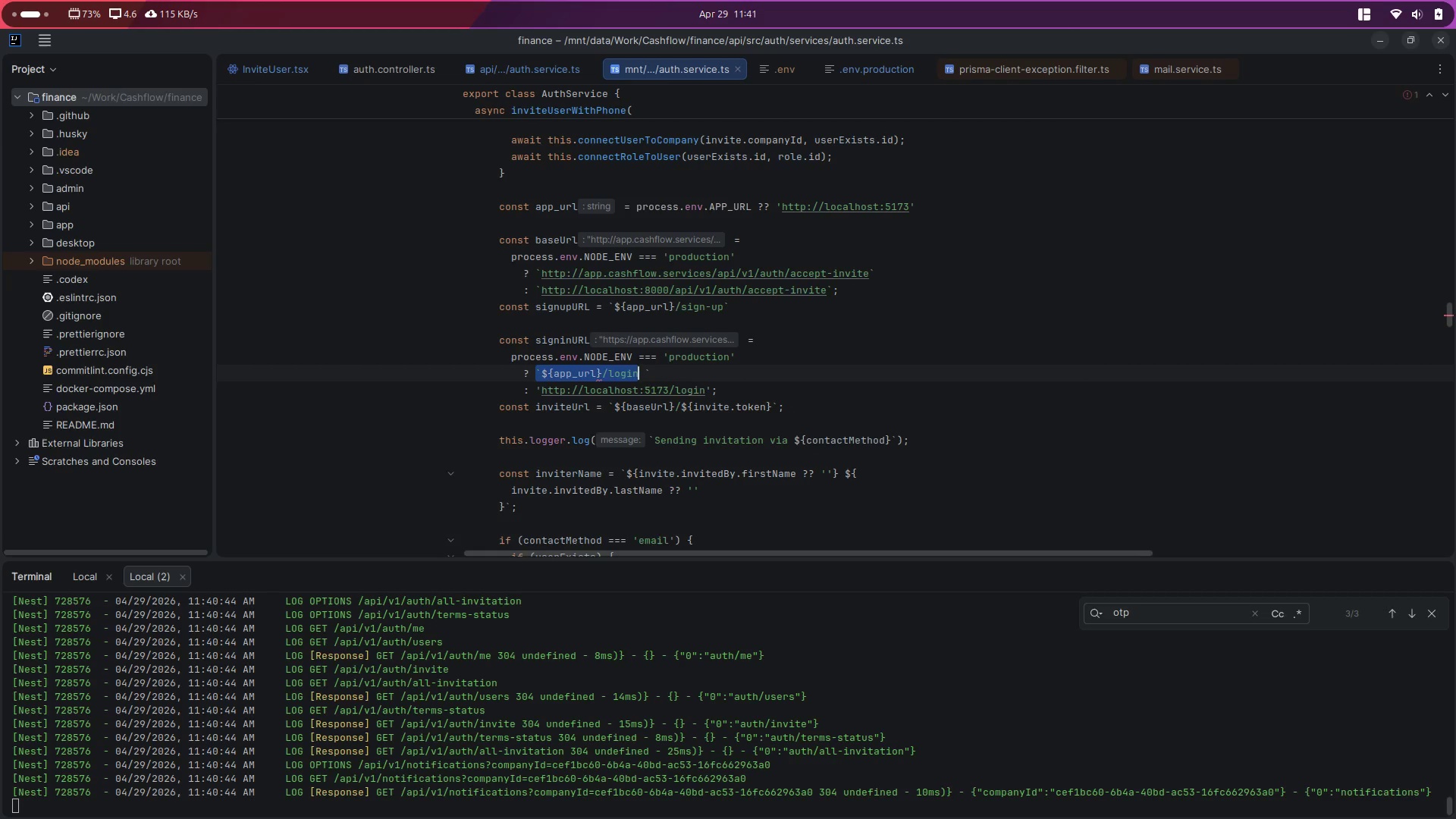 
key(Shift+ArrowRight)
 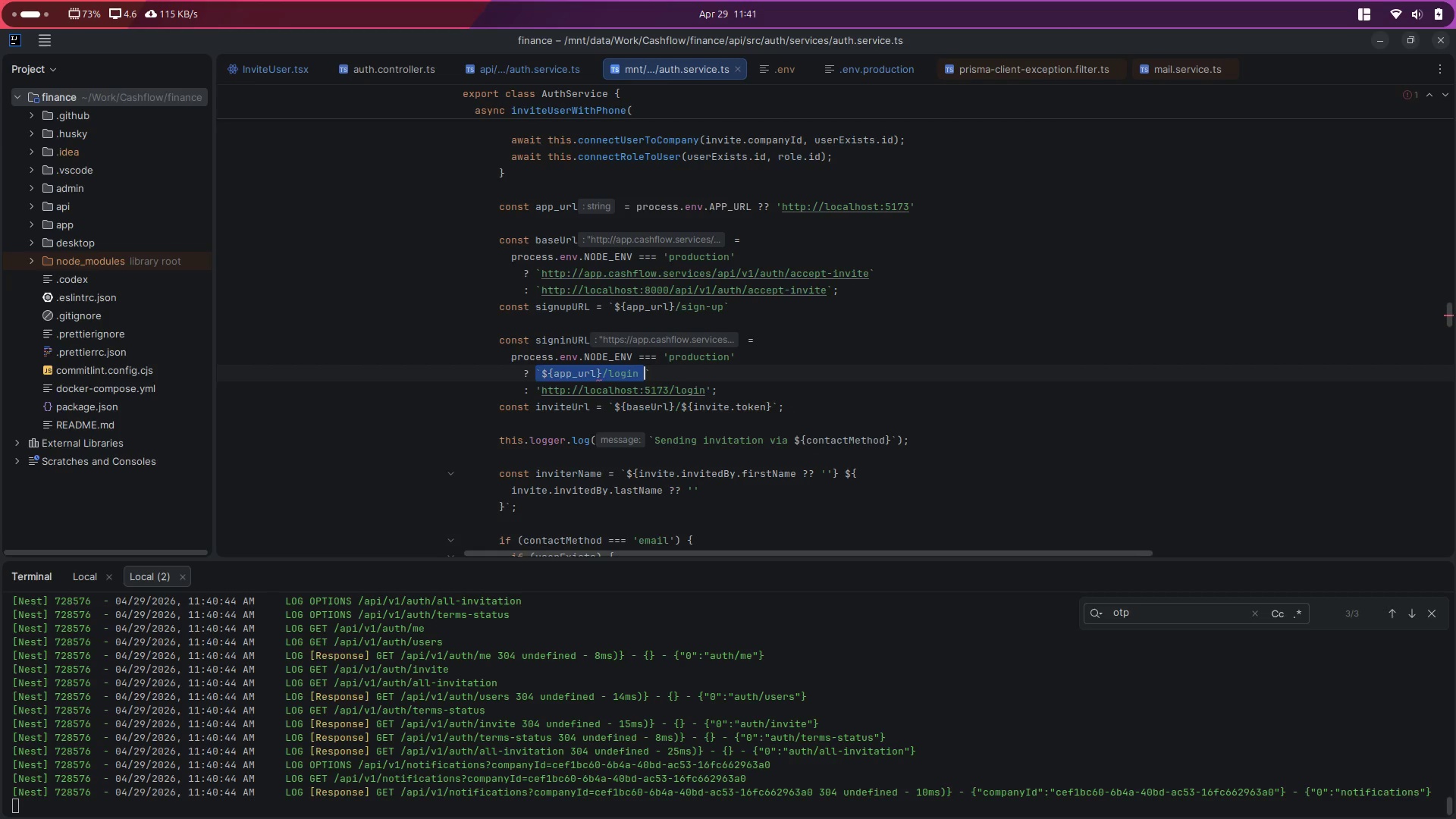 
key(ArrowRight)
 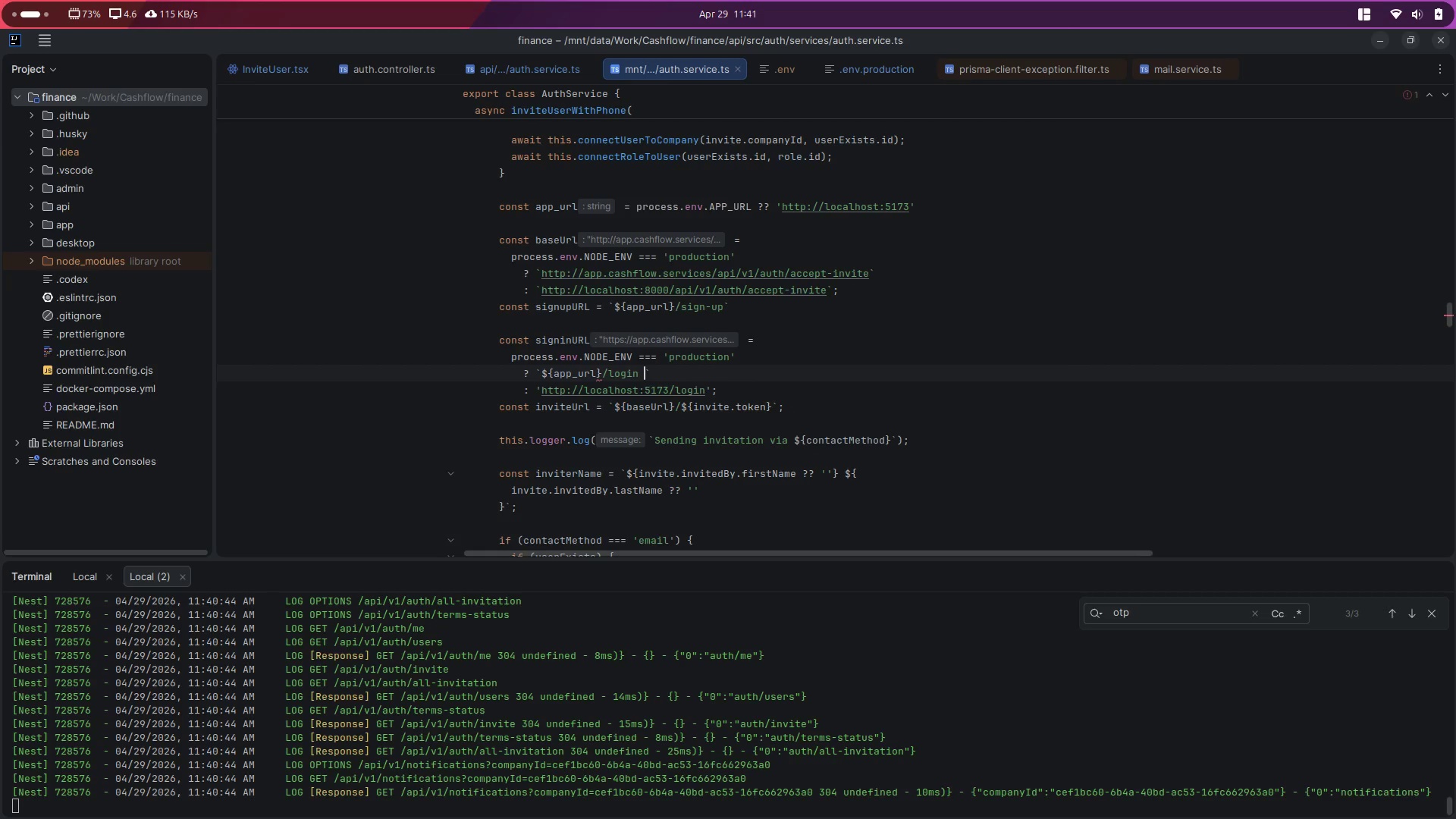 
key(Backspace)
 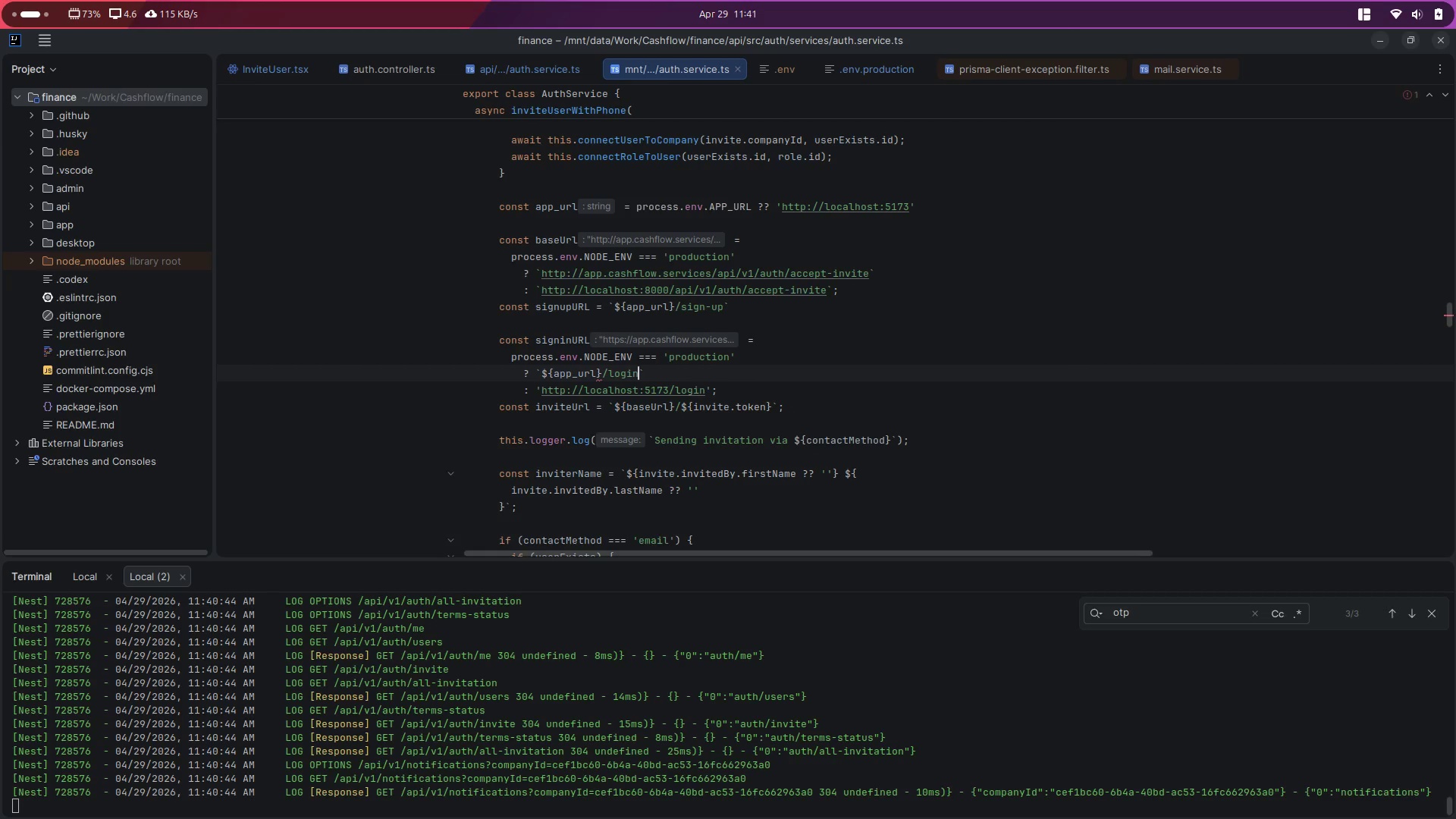 
key(ArrowRight)
 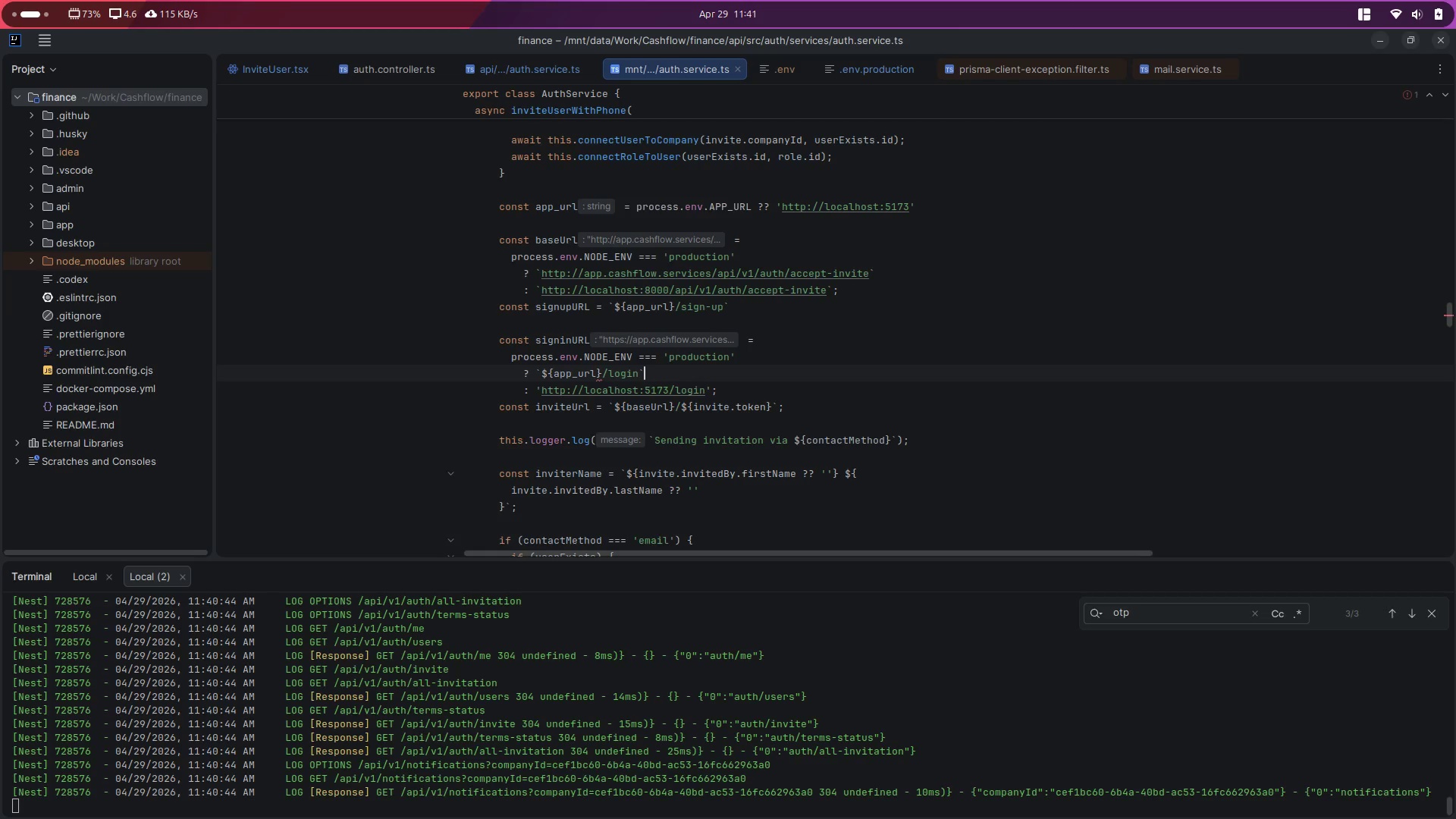 
hold_key(key=ShiftRight, duration=1.36)
 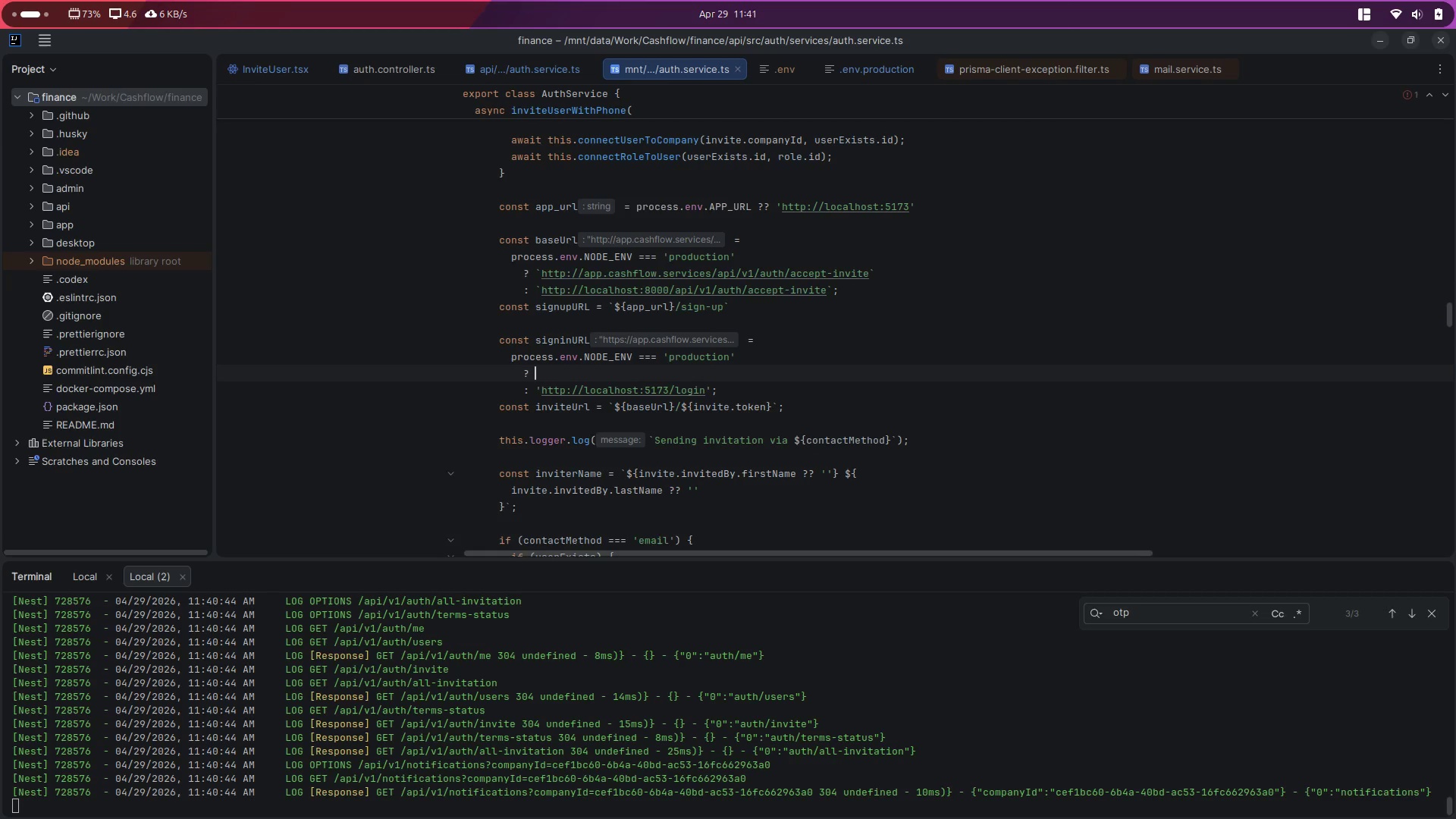 
hold_key(key=ArrowLeft, duration=0.99)
 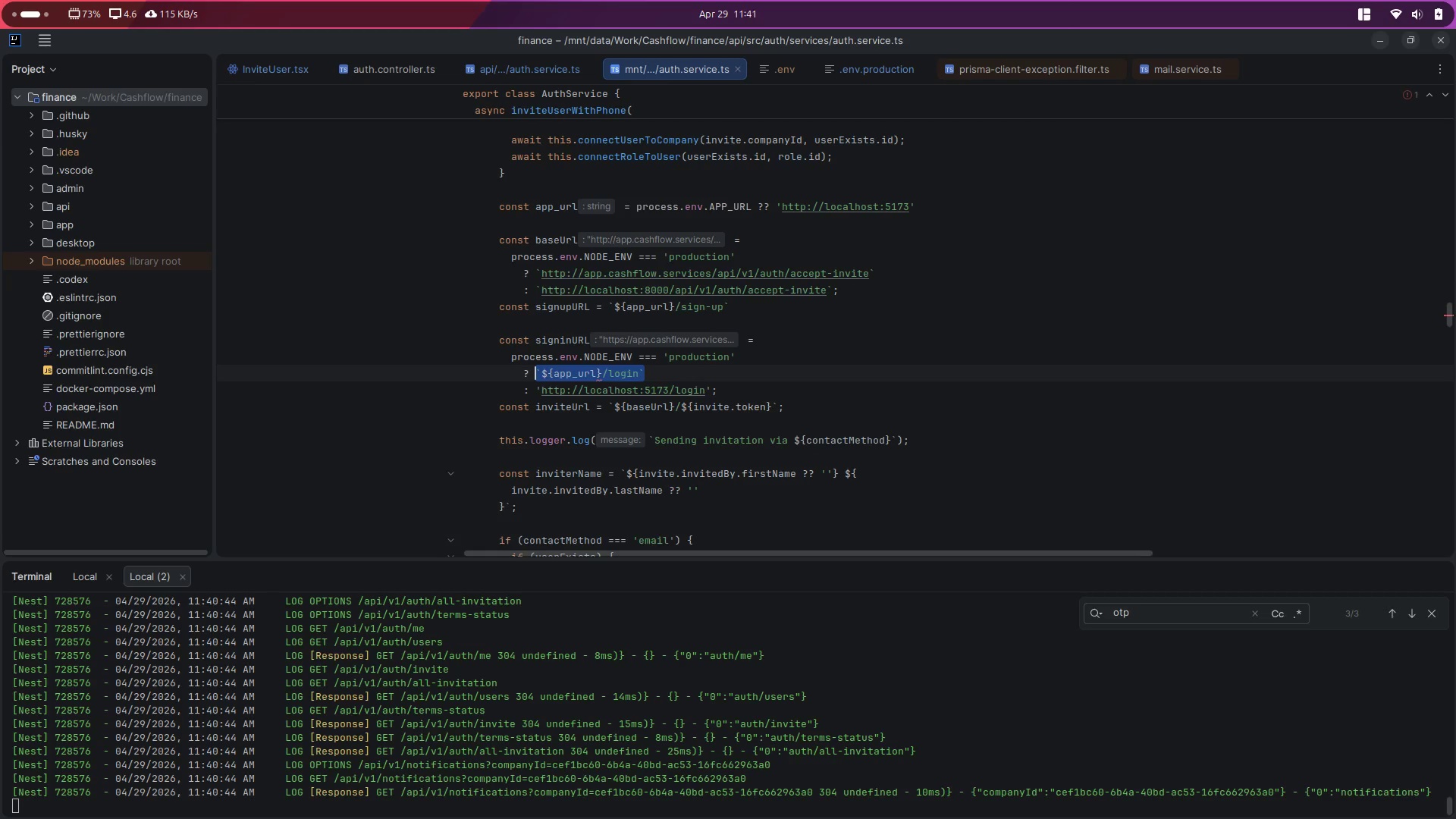 
key(Control+X)
 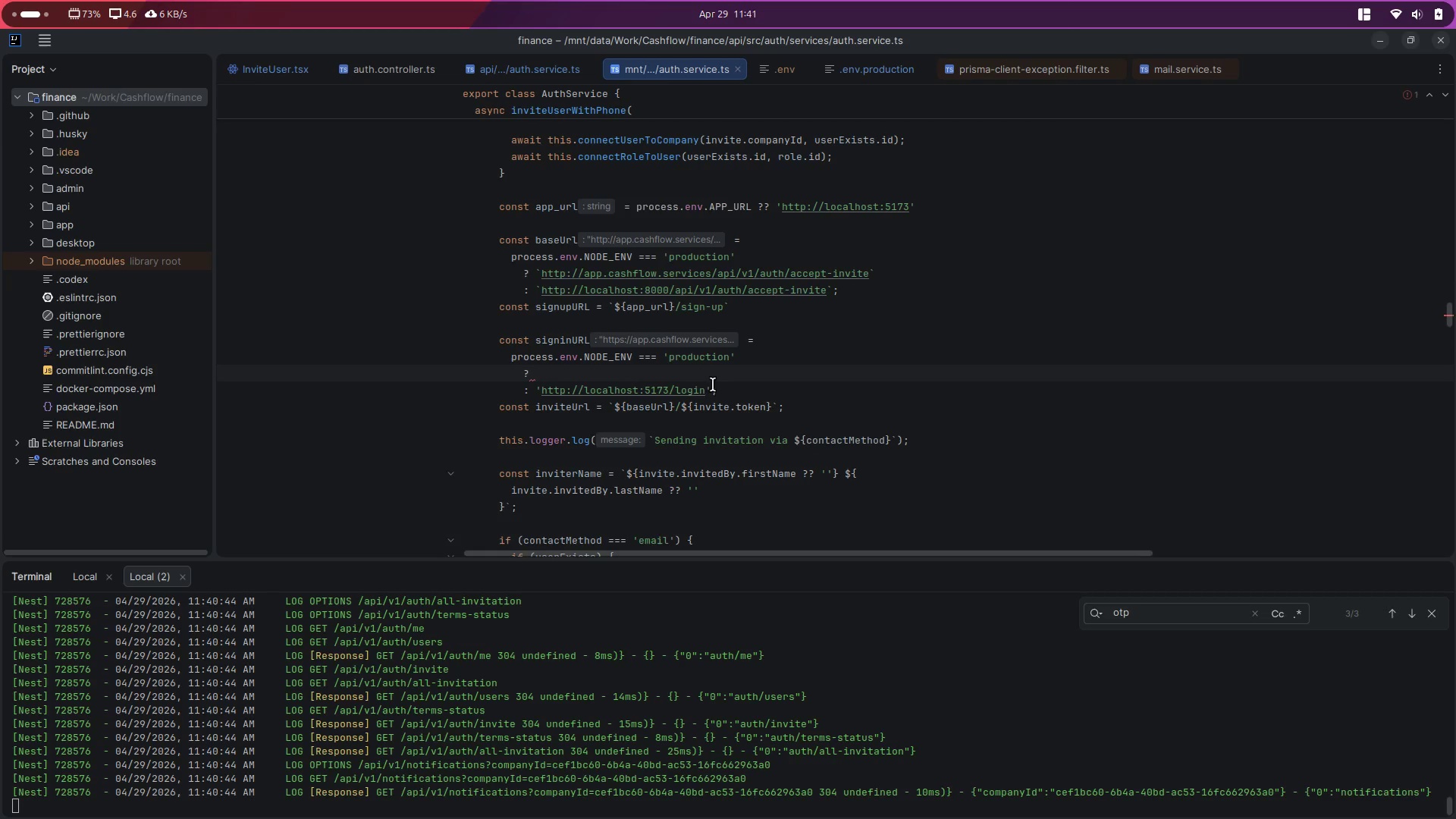 
left_click_drag(start_coordinate=[726, 392], to_coordinate=[781, 346])
 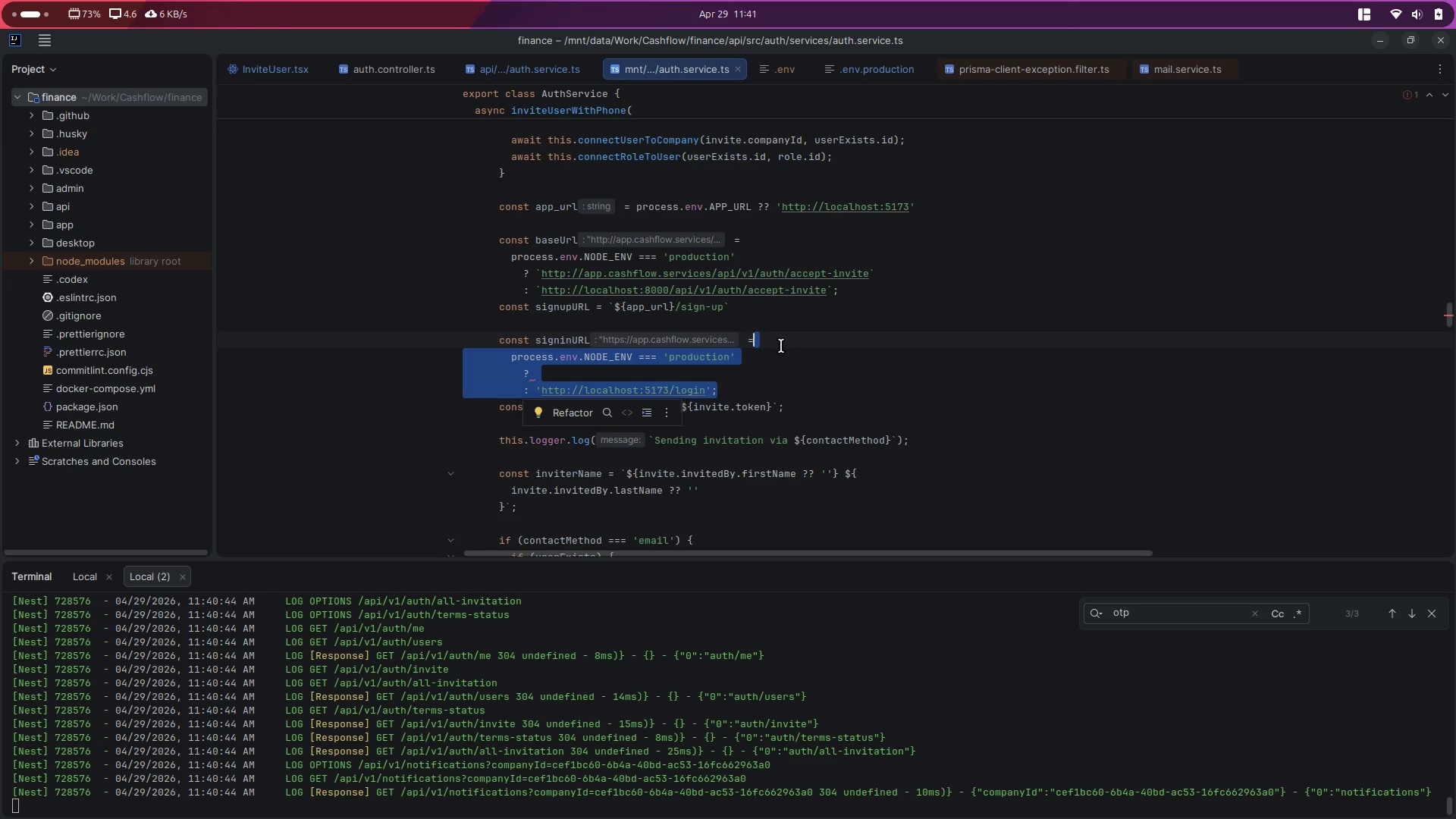 
key(Space)
 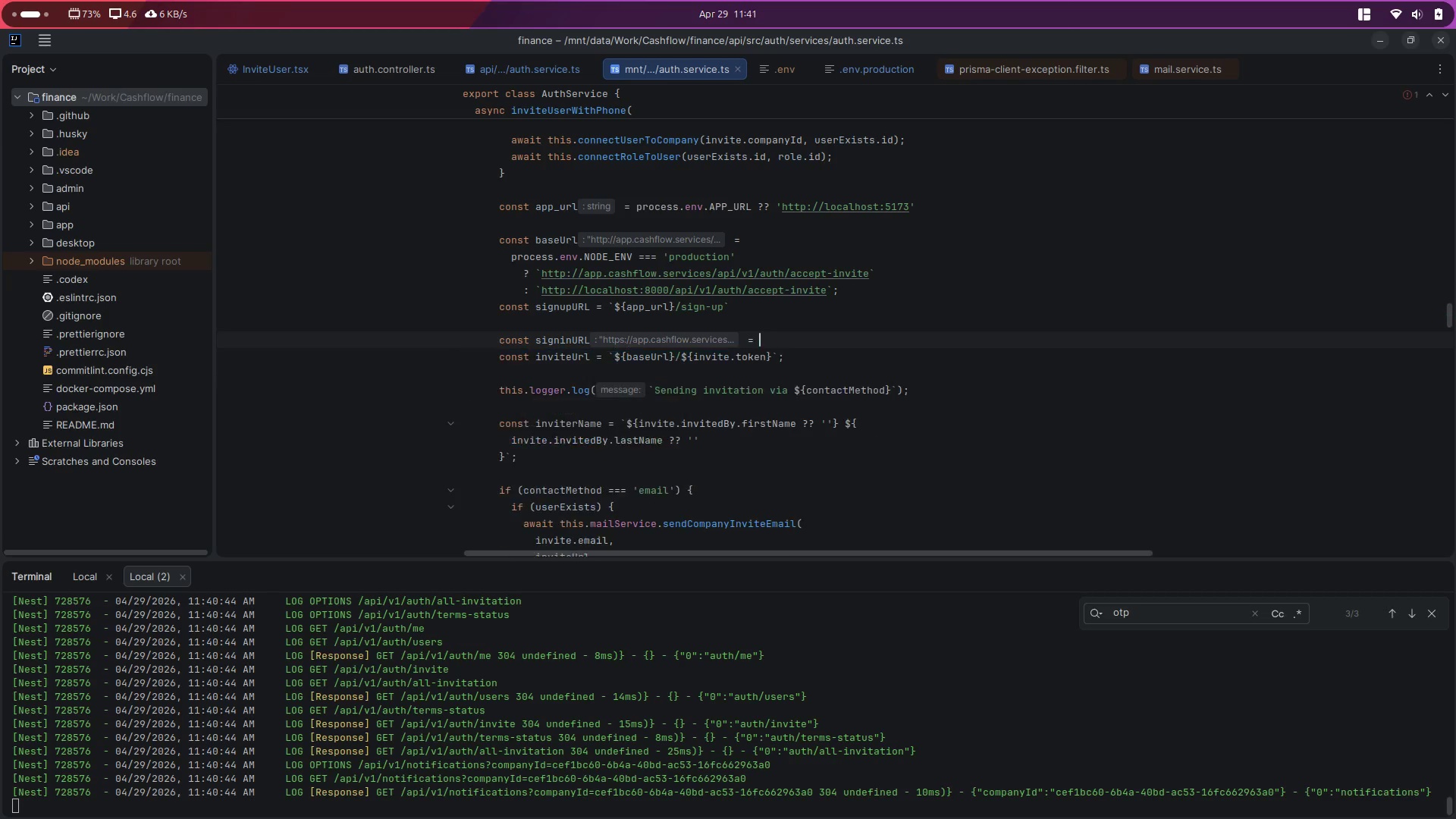 
key(Control+ControlLeft)
 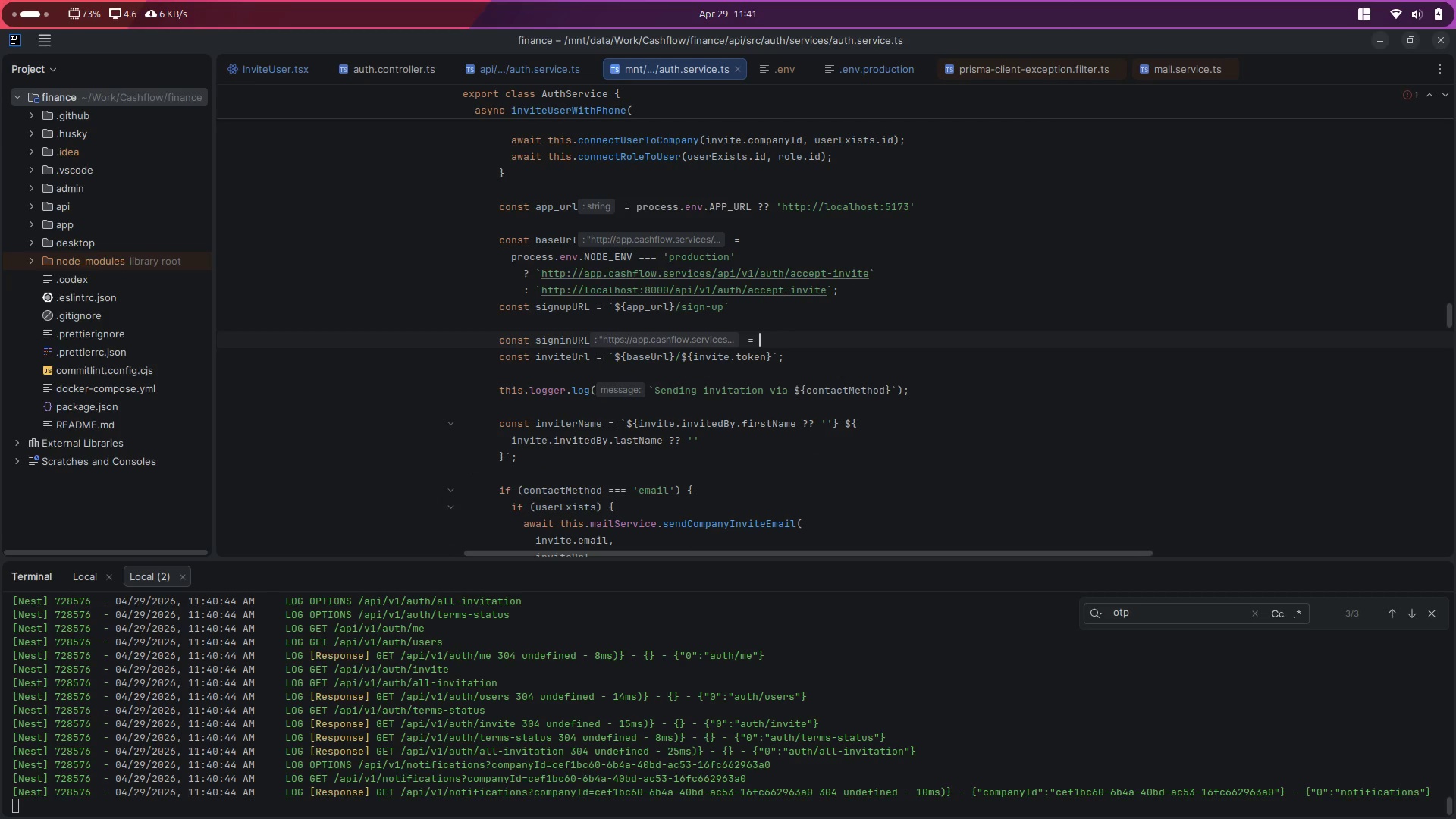 
key(Control+V)
 